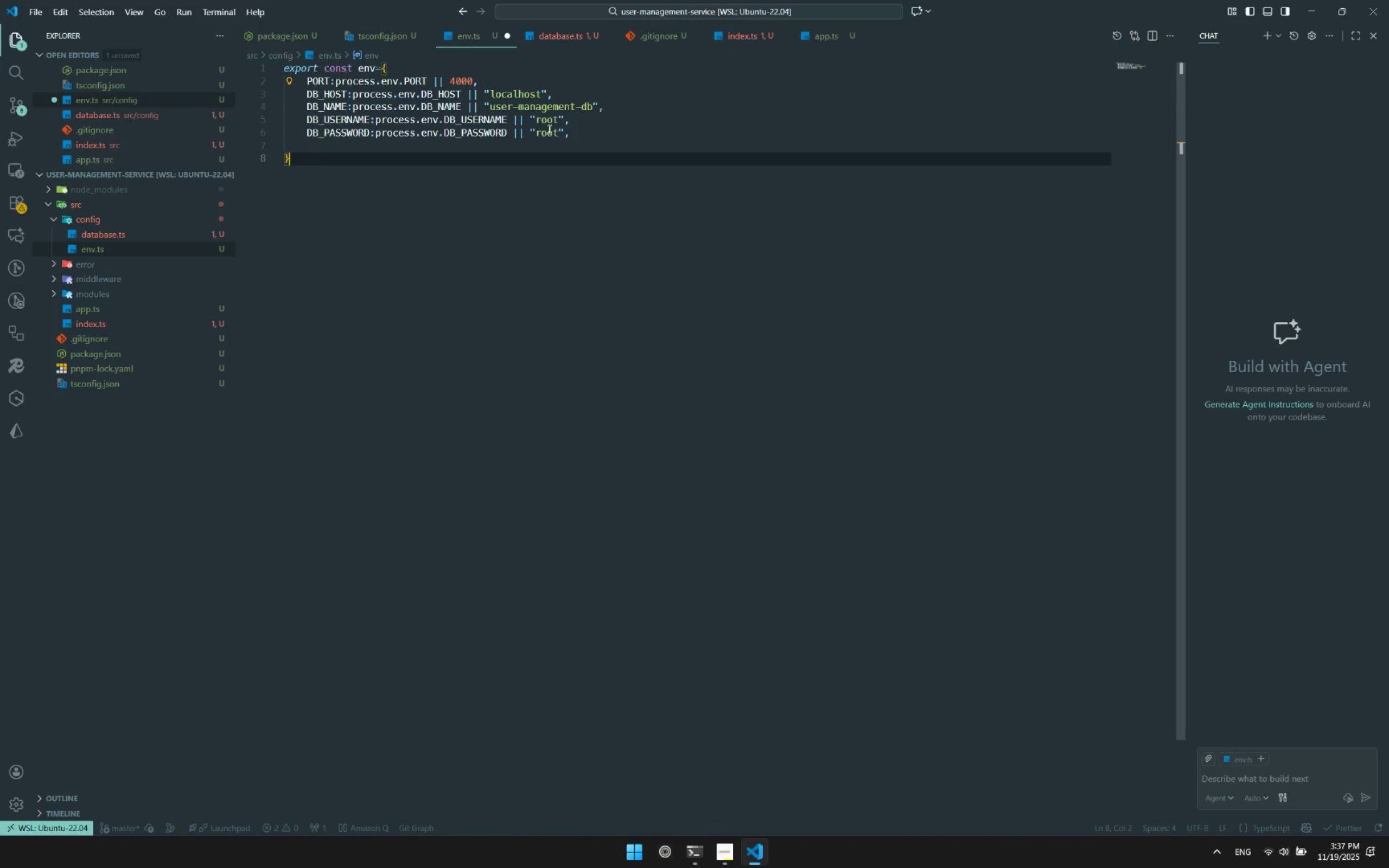 
key(Control+S)
 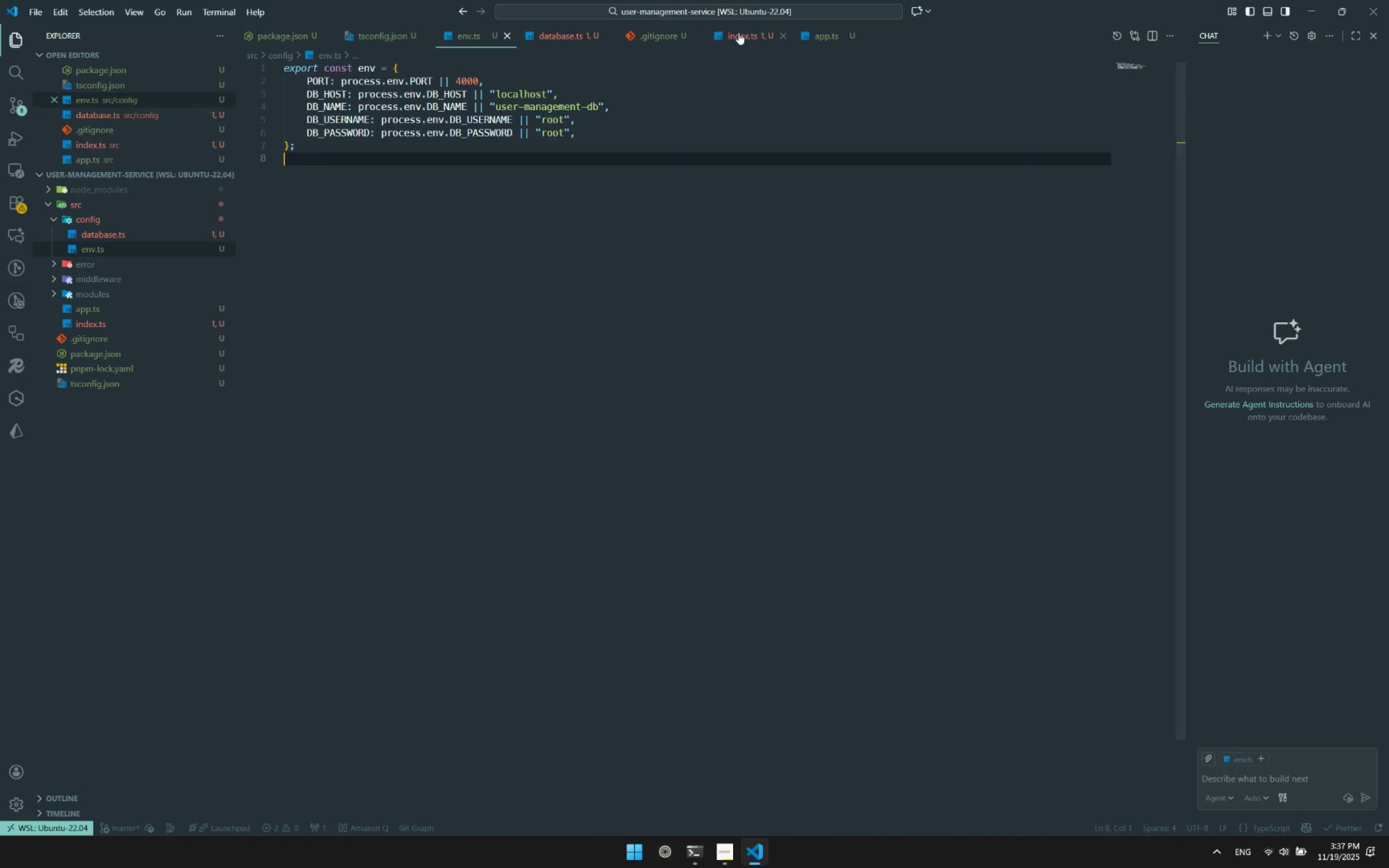 
left_click([738, 33])
 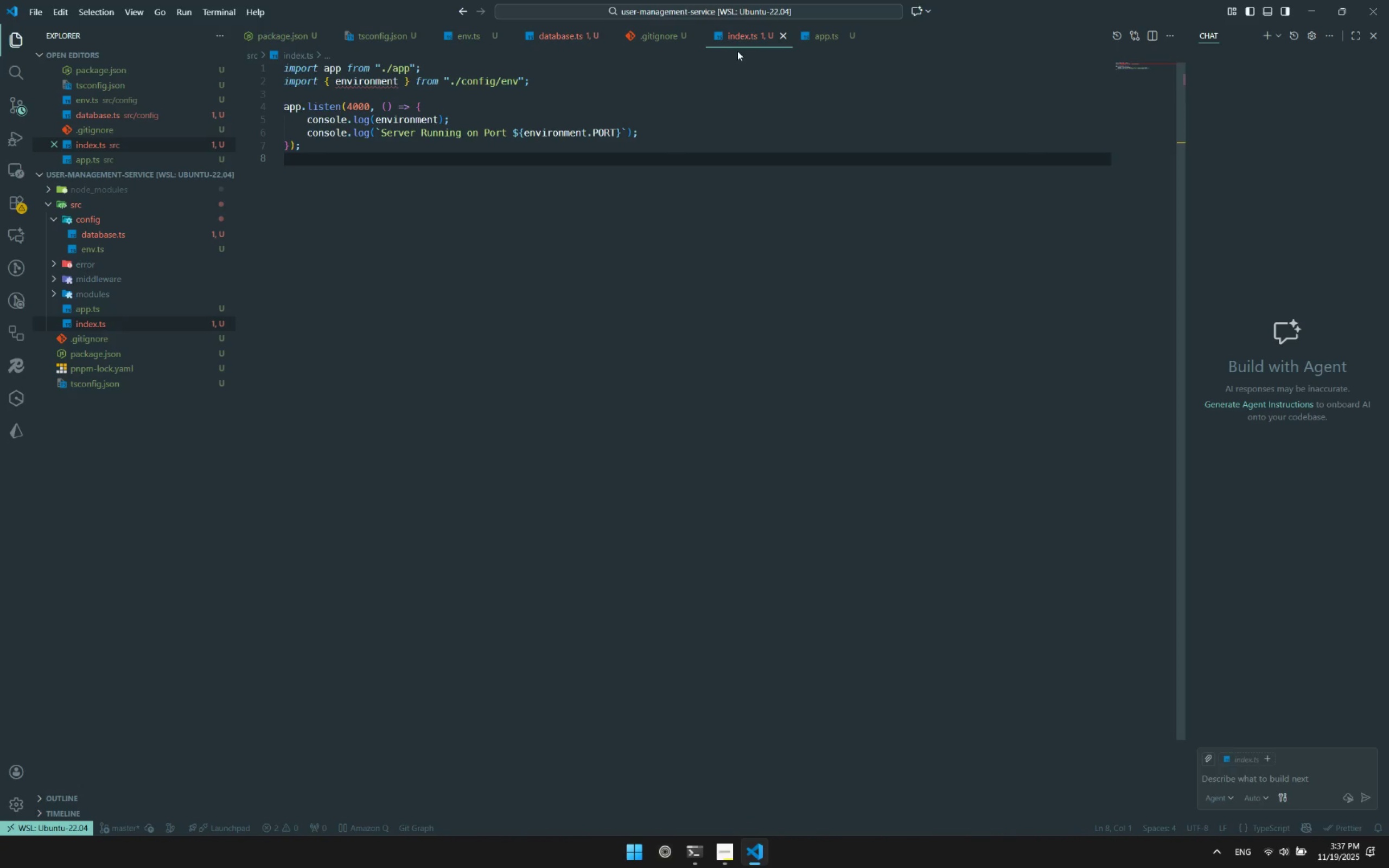 
key(Control+Z)
 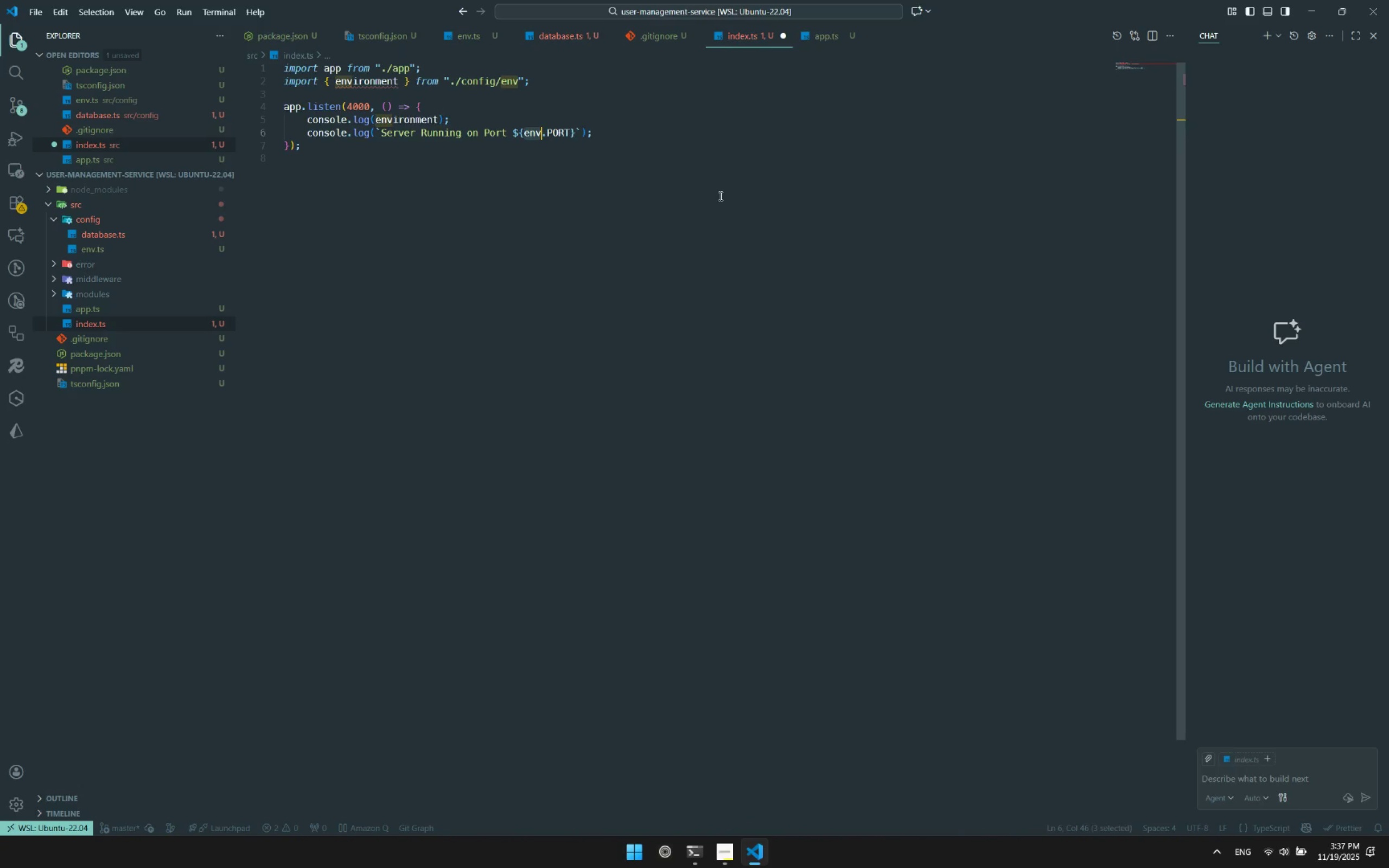 
key(Control+Z)
 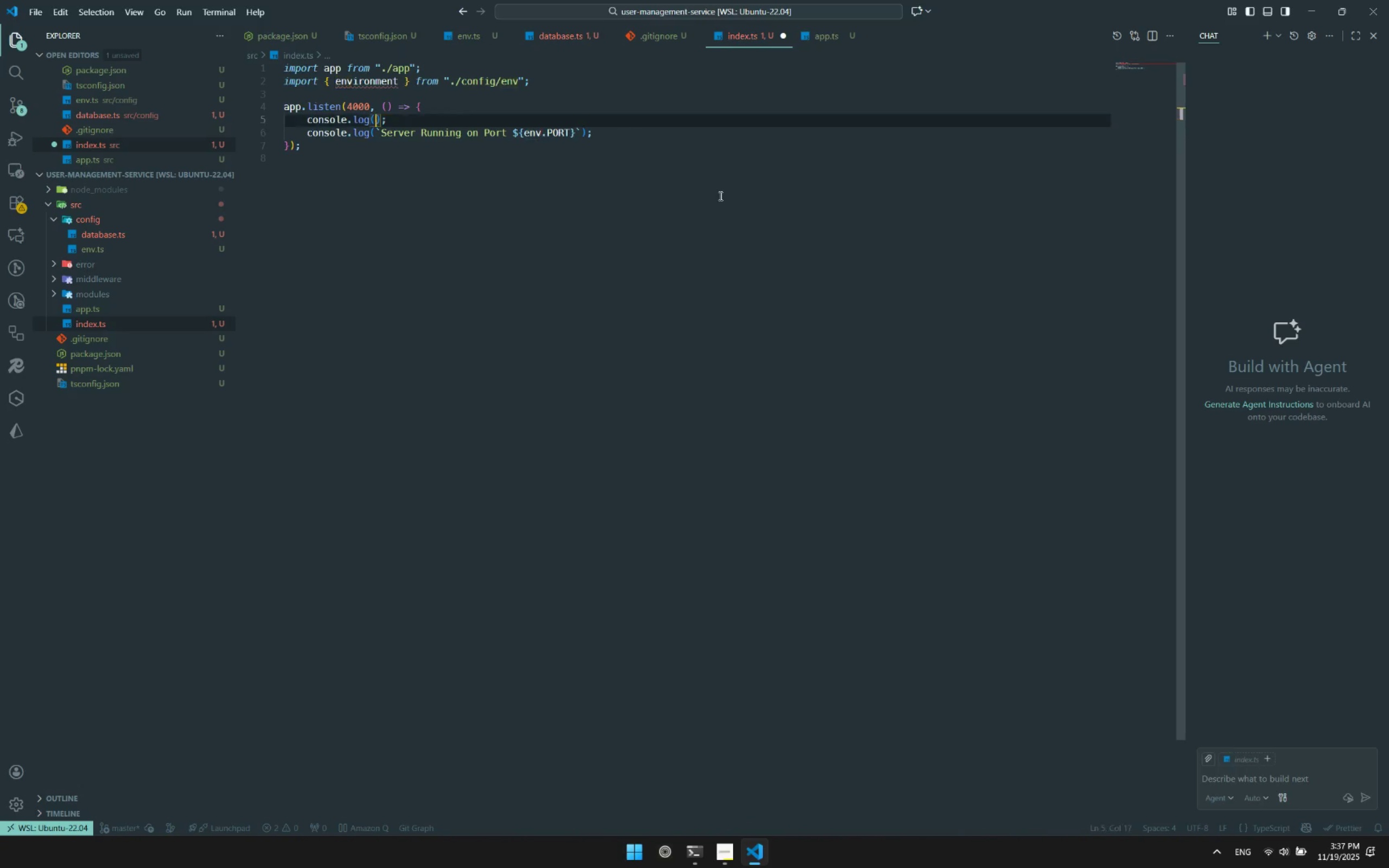 
key(Control+Z)
 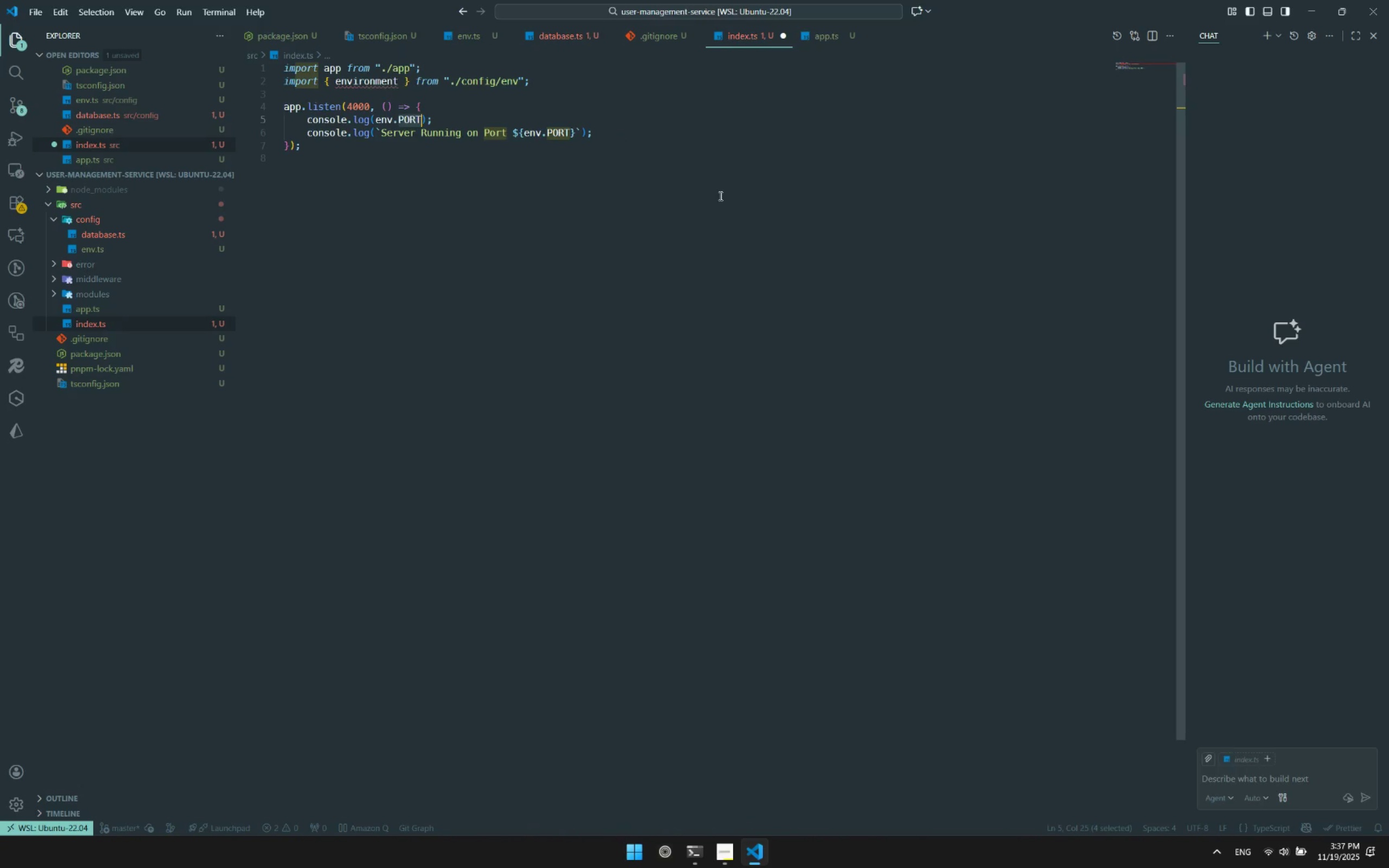 
key(Control+Z)
 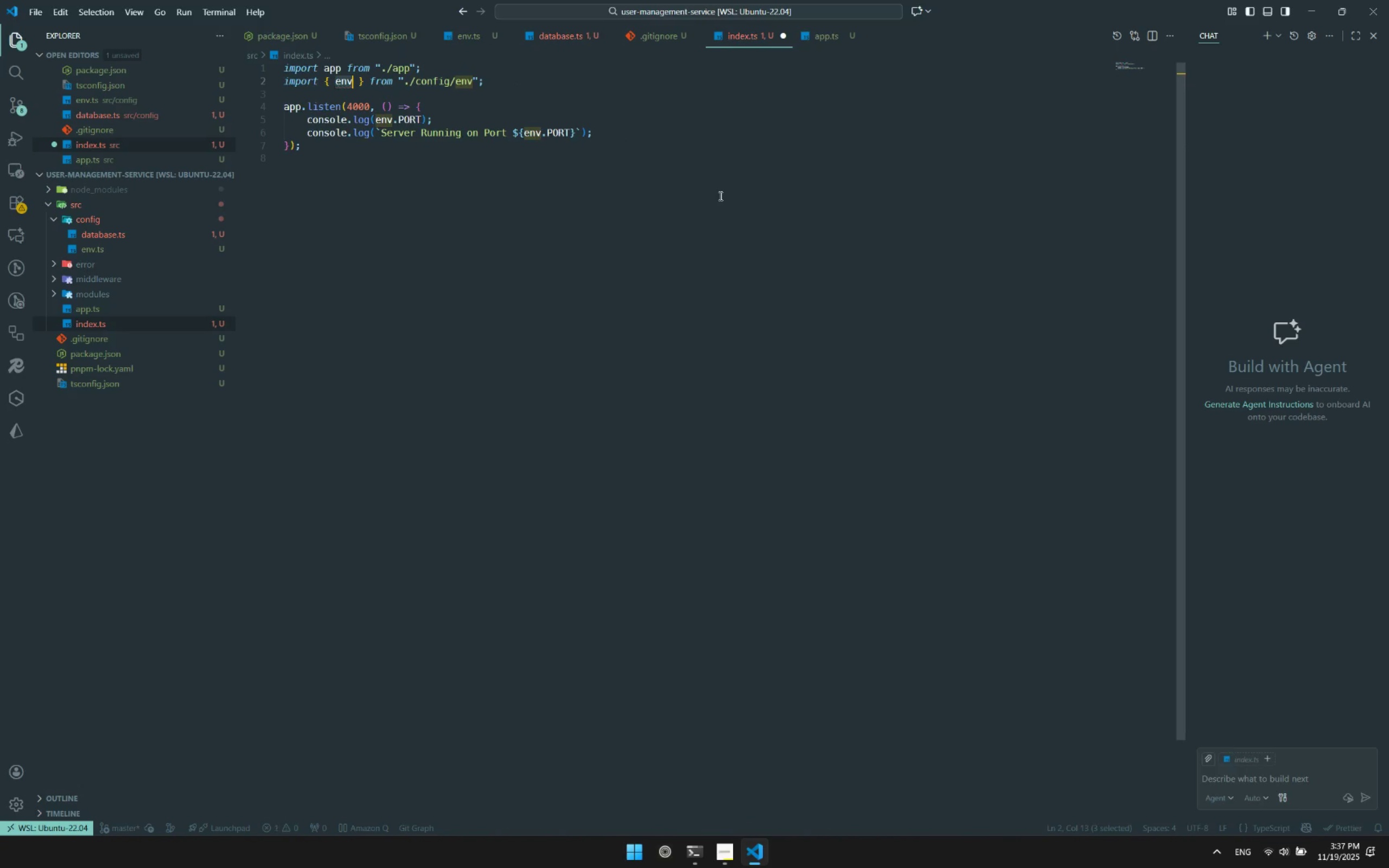 
key(Control+Z)
 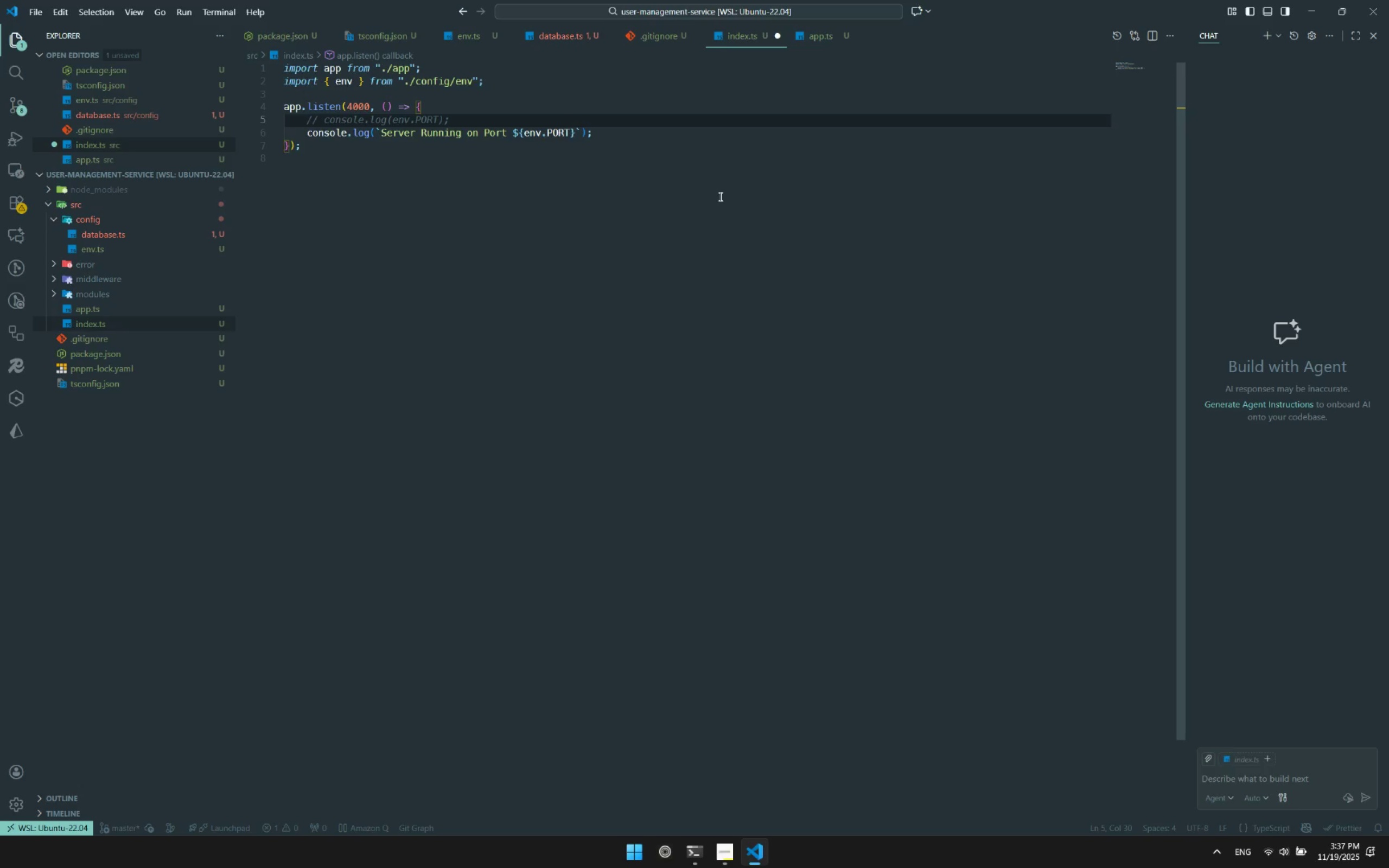 
key(Control+Y)
 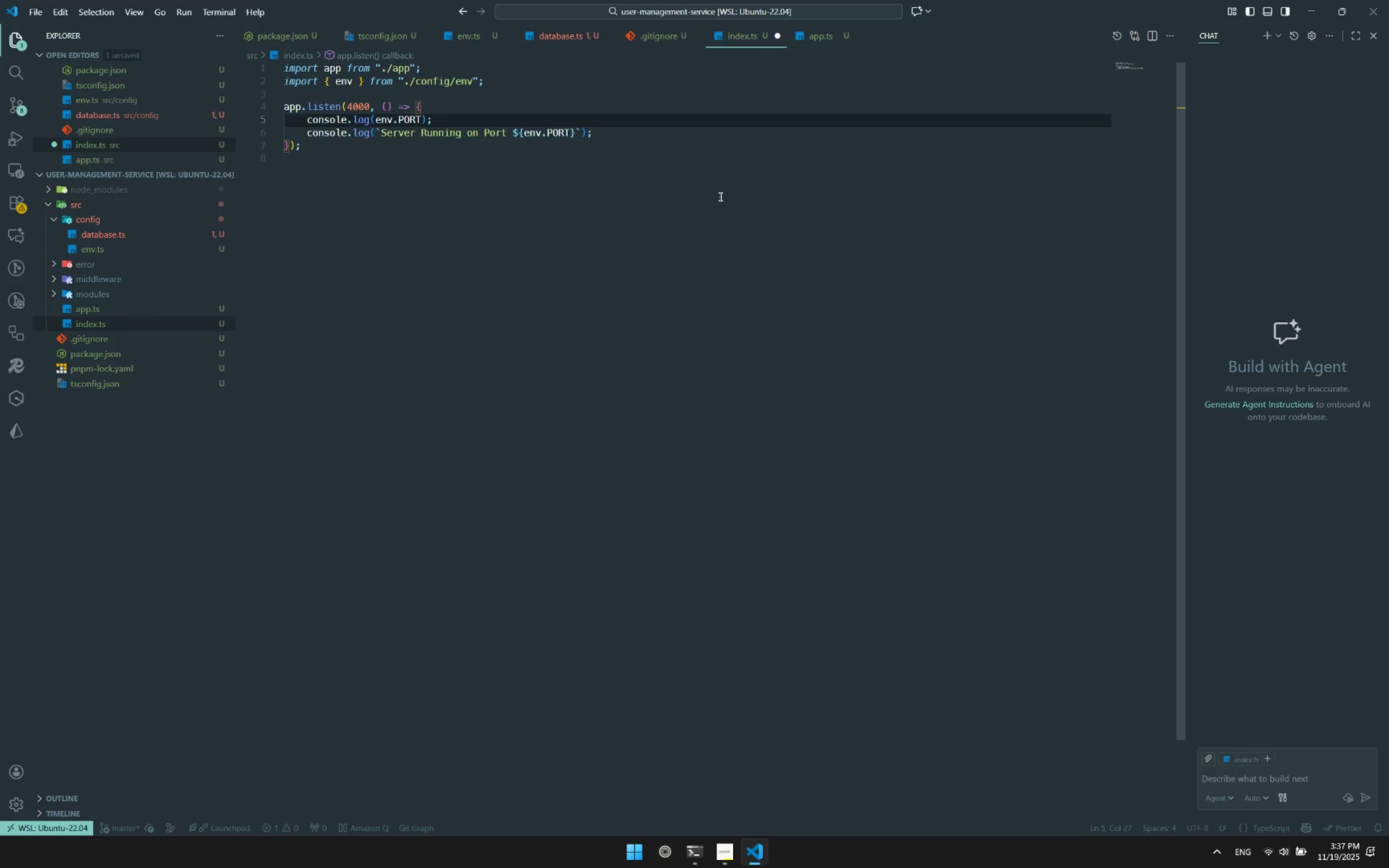 
key(Control+Z)
 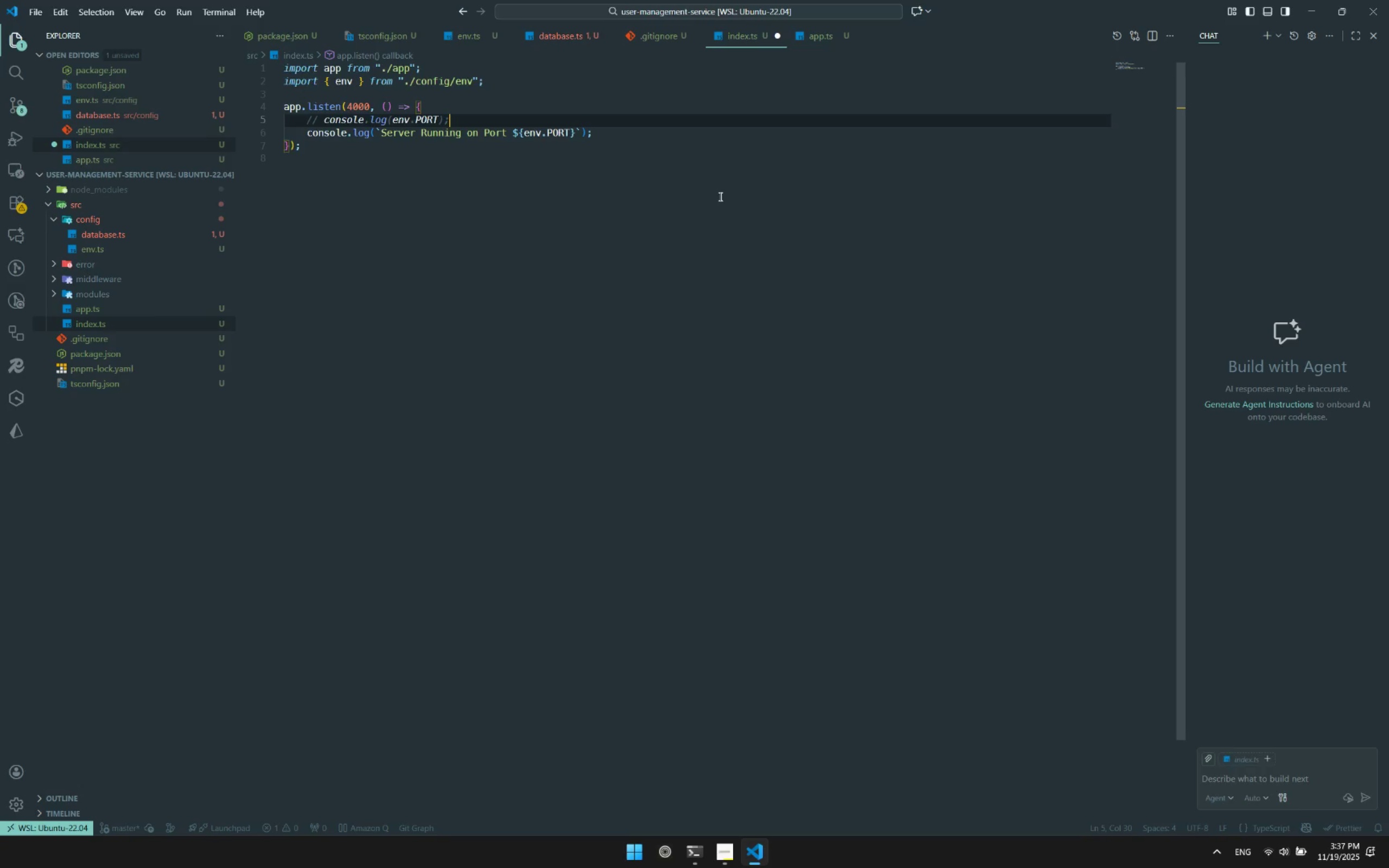 
key(Control+Z)
 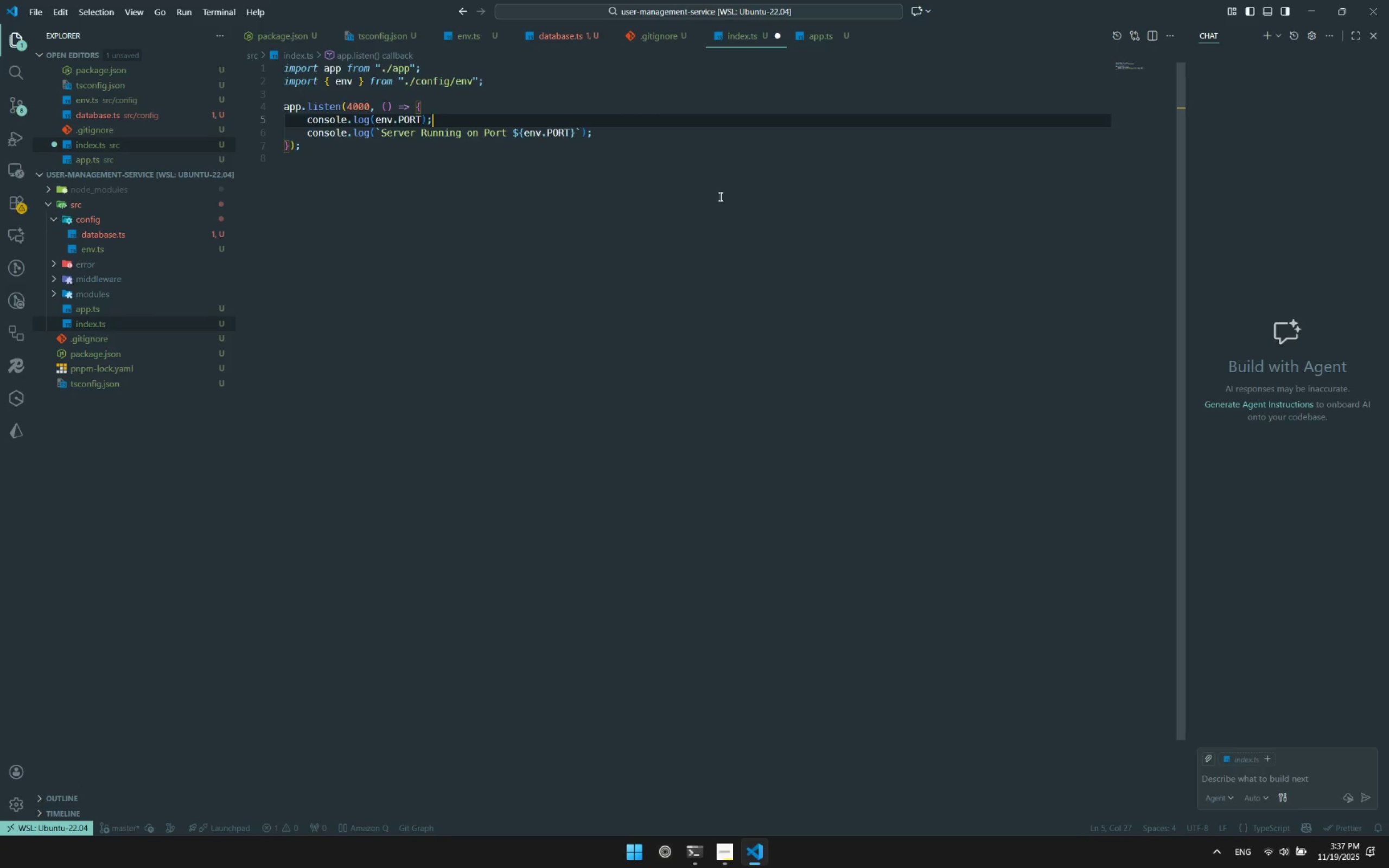 
key(Control+Z)
 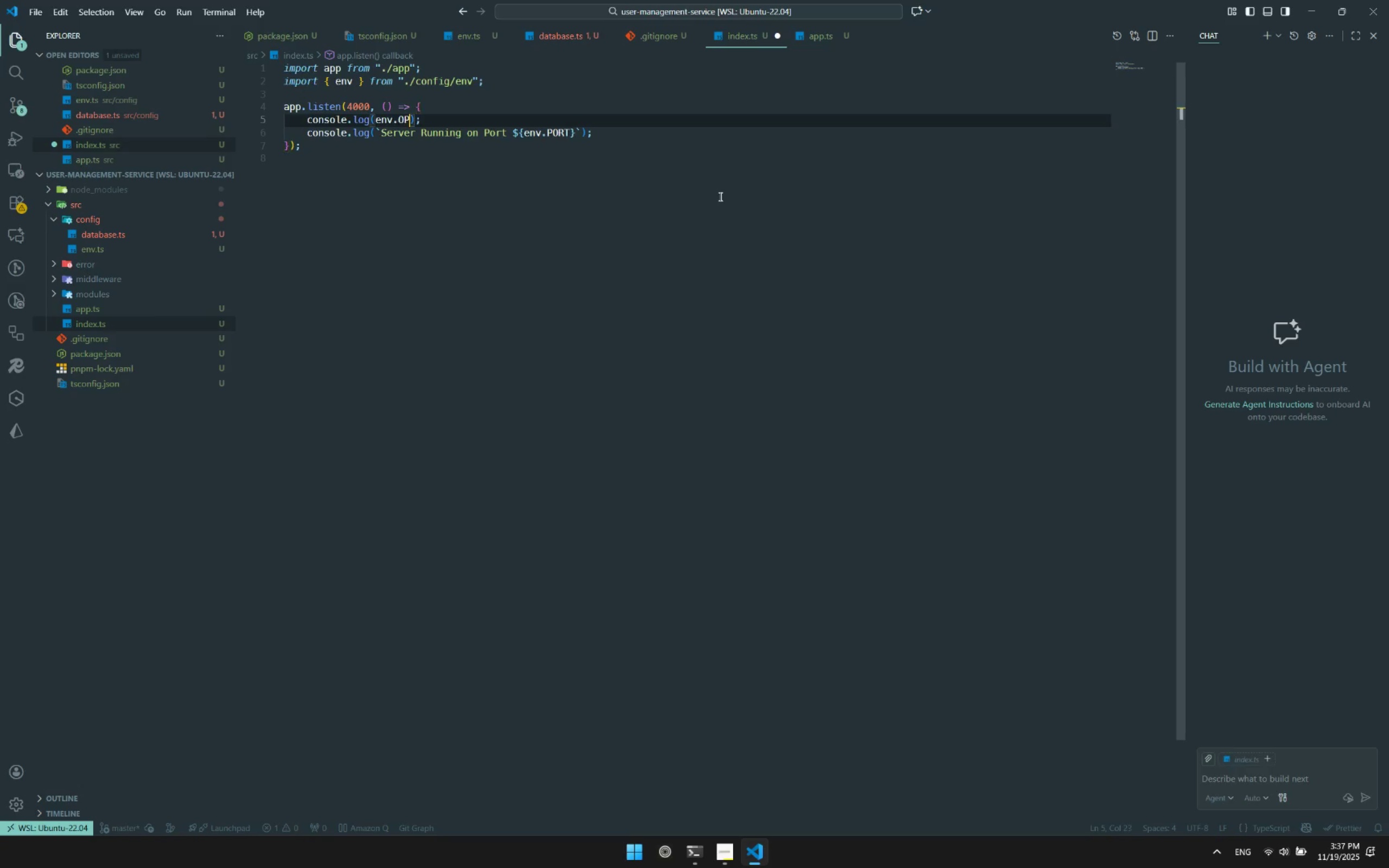 
key(Control+Z)
 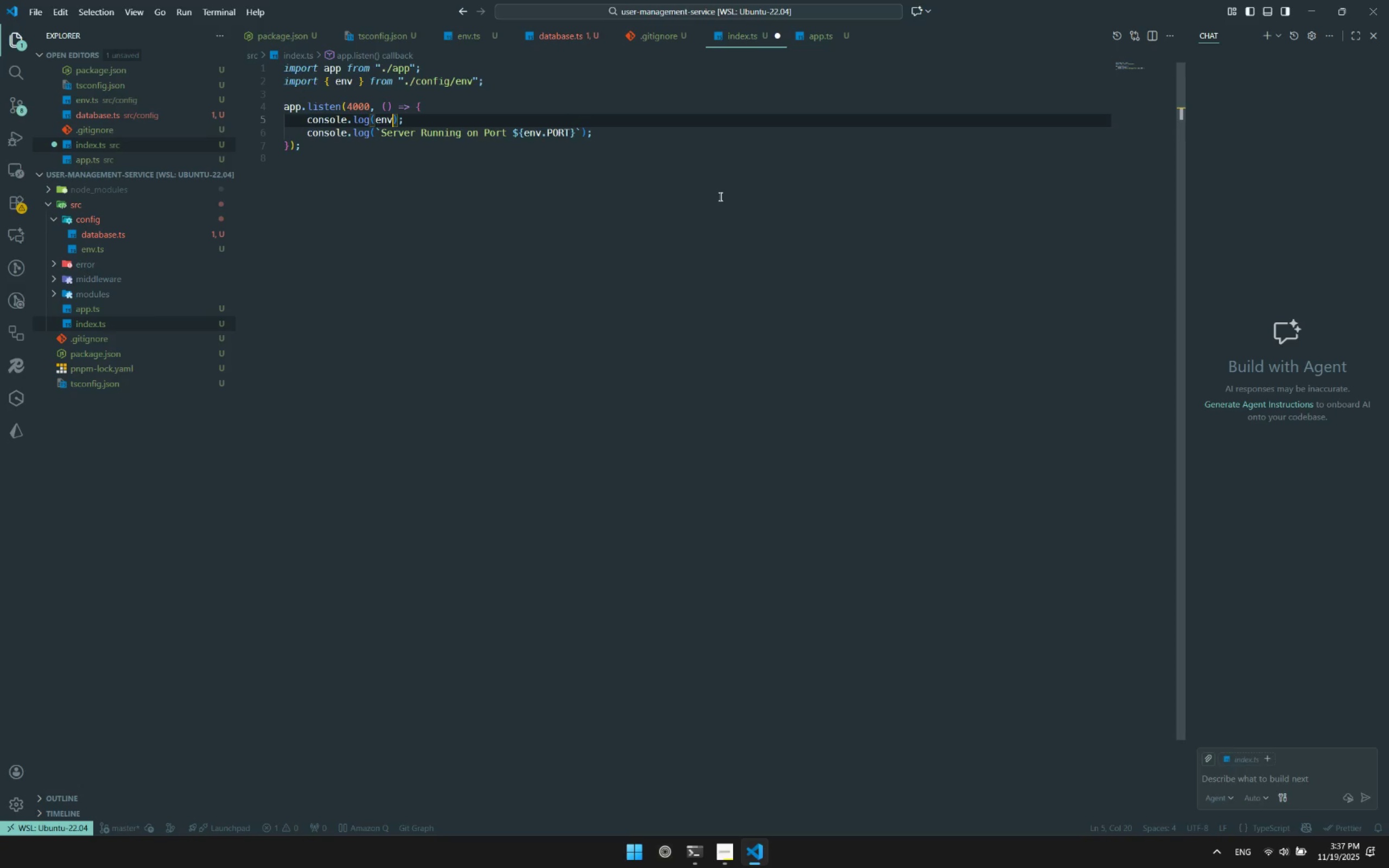 
key(Control+Z)
 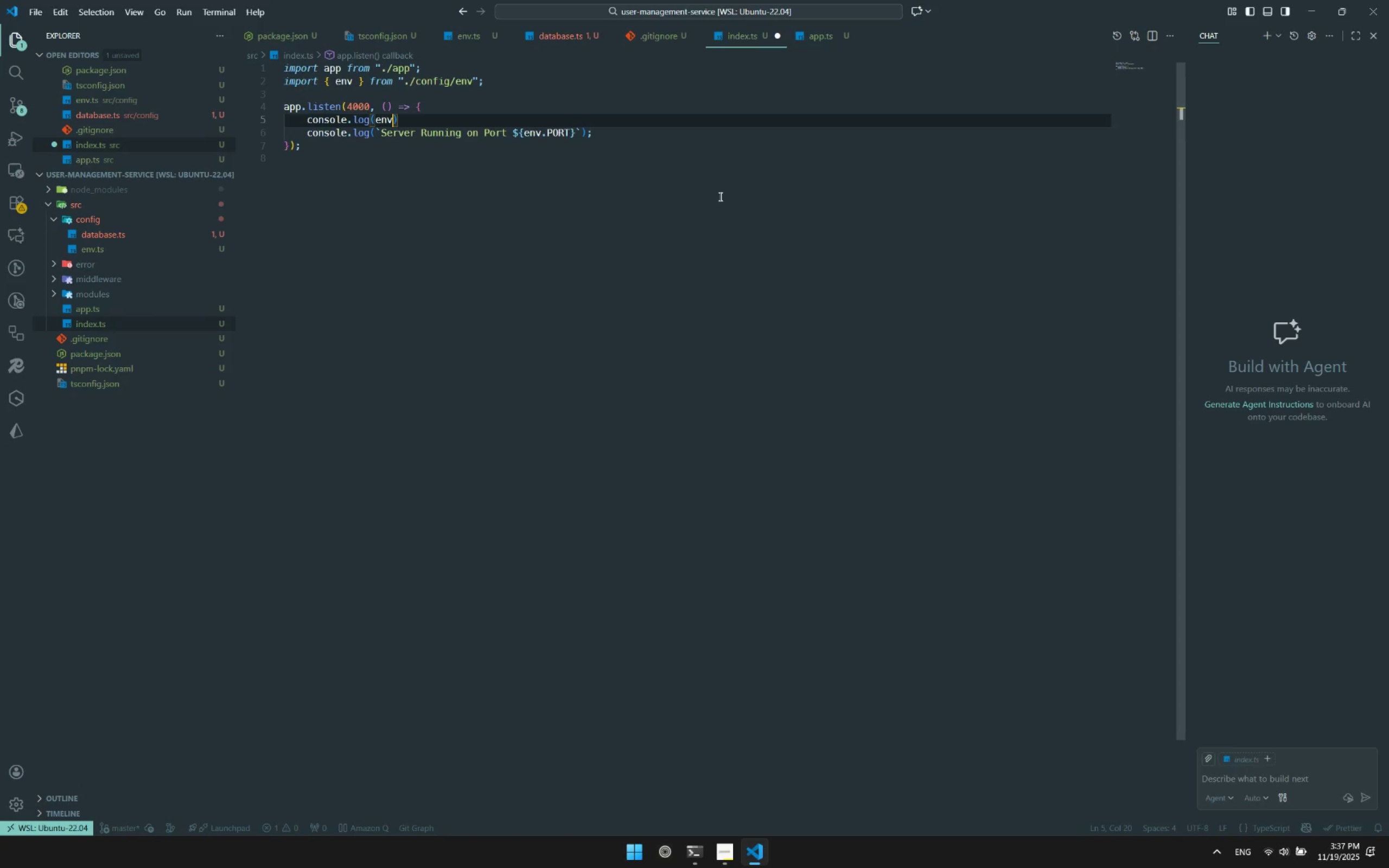 
key(Control+Z)
 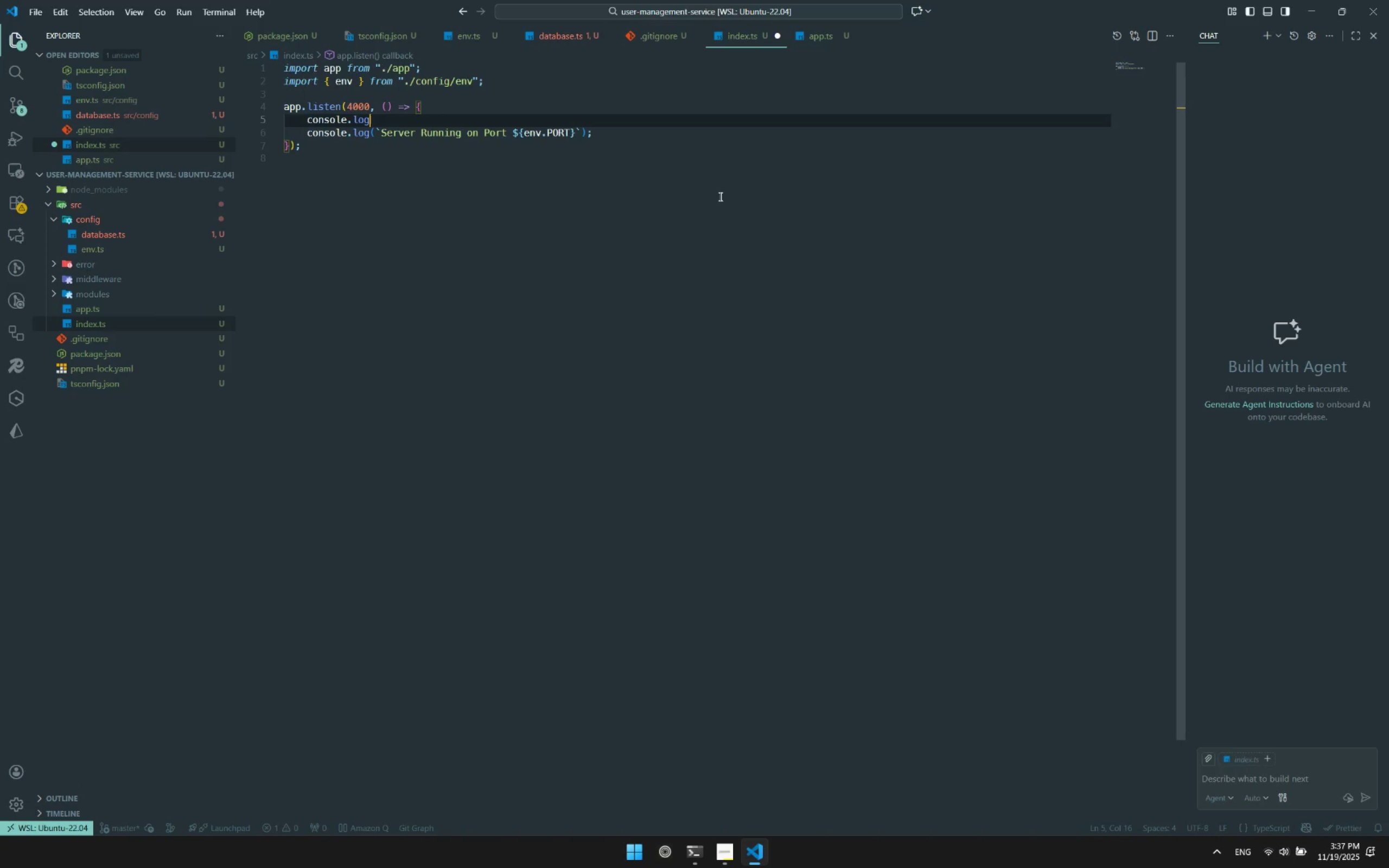 
key(Control+Z)
 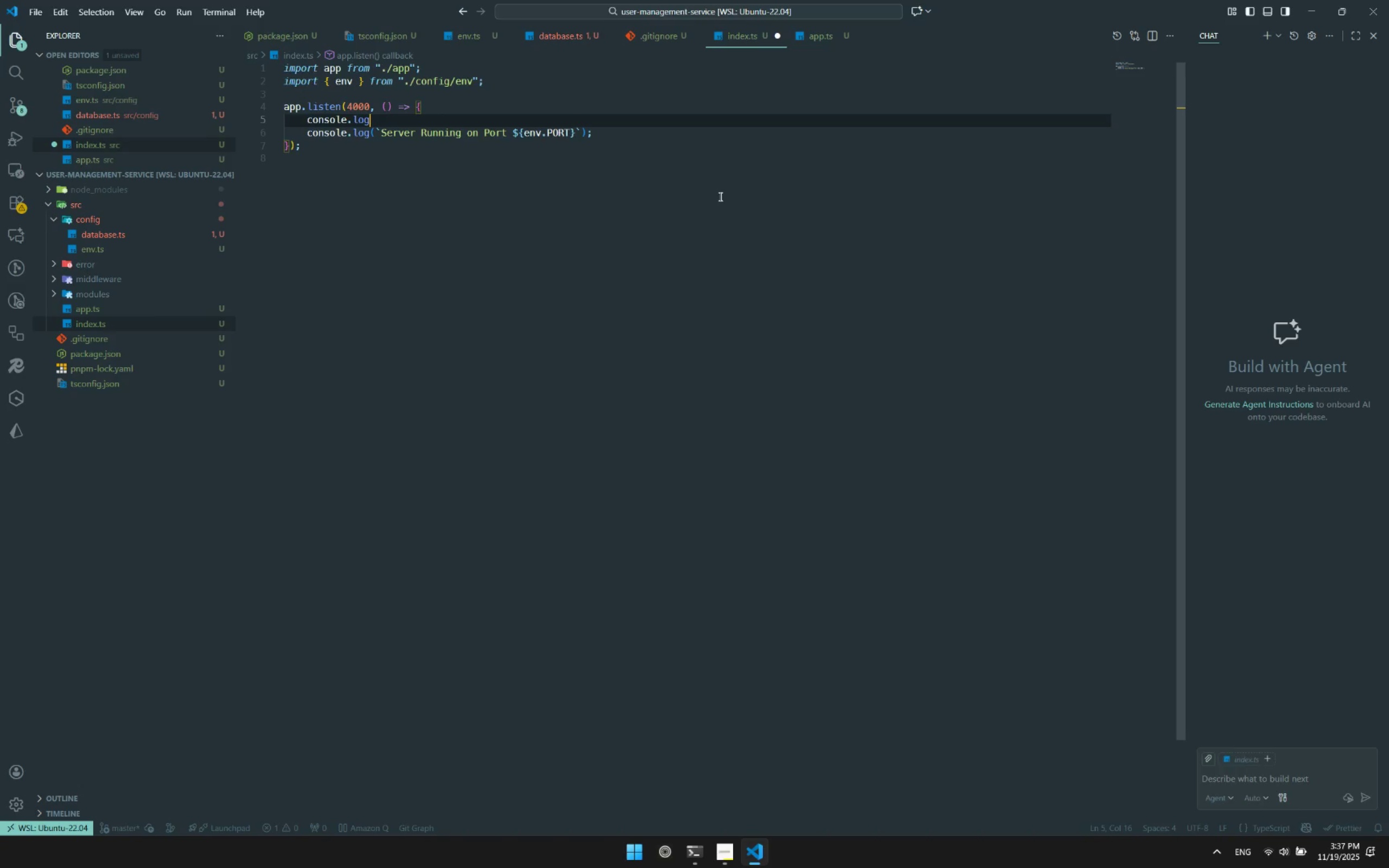 
key(Control+Z)
 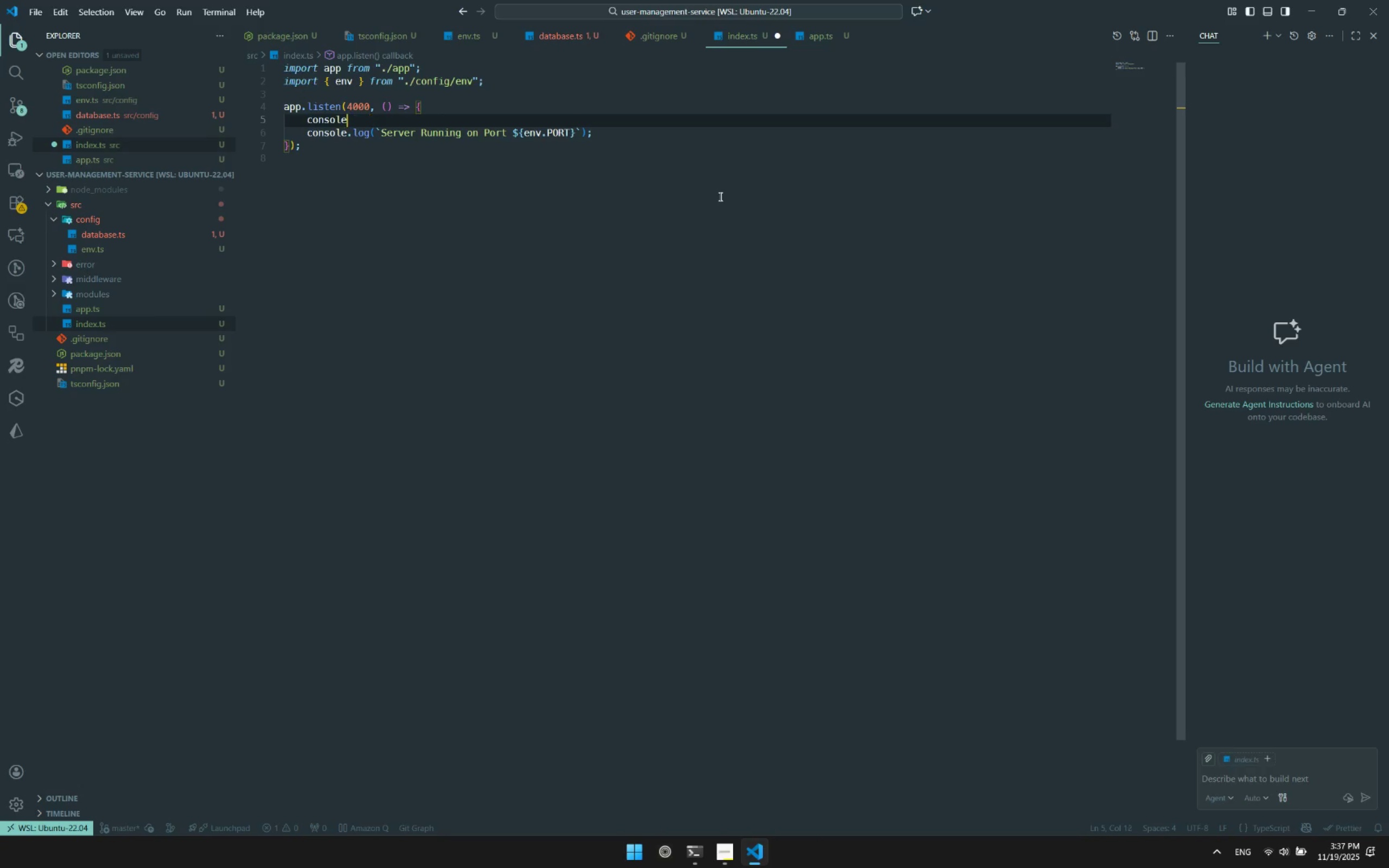 
key(Control+Z)
 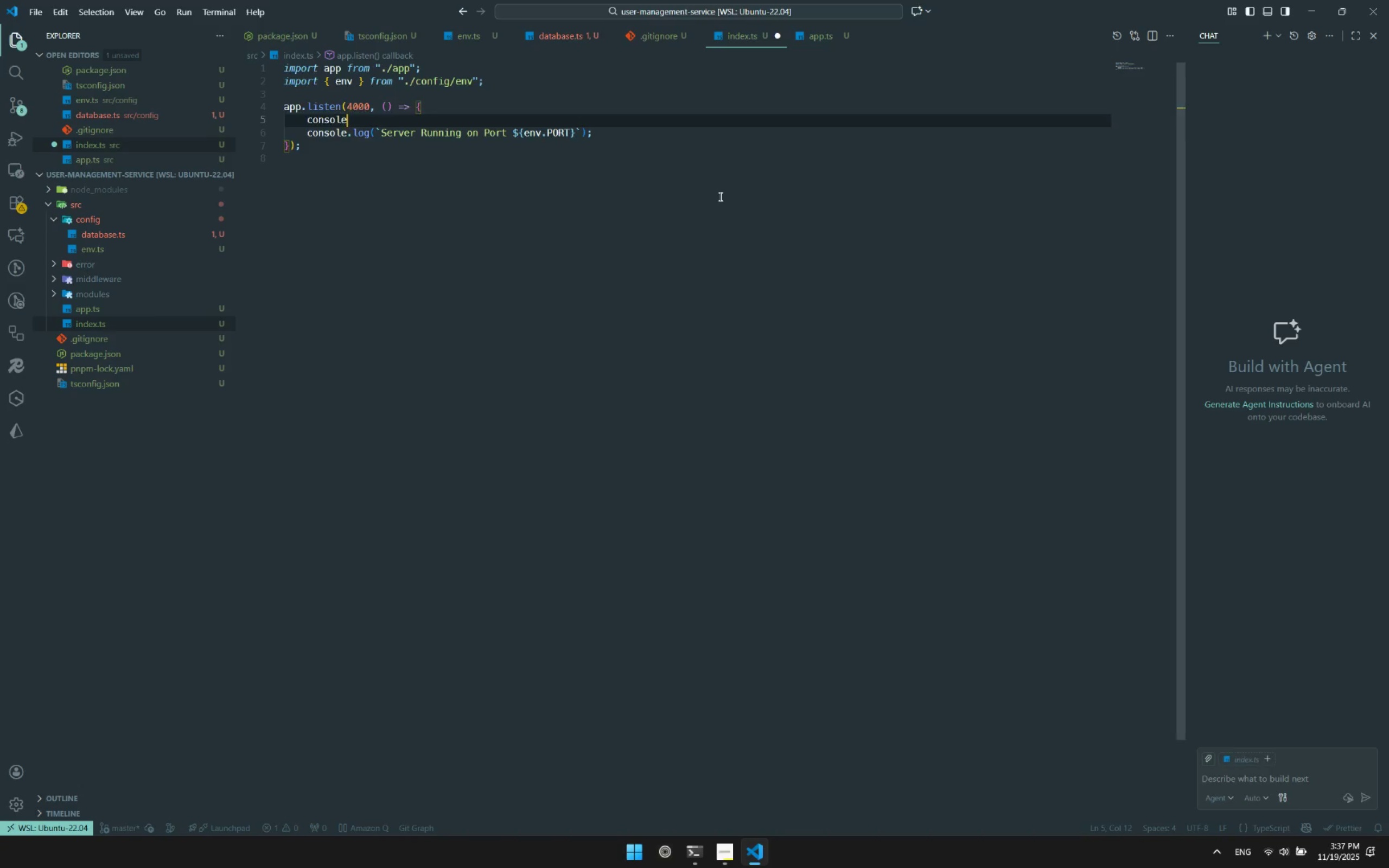 
key(Control+Z)
 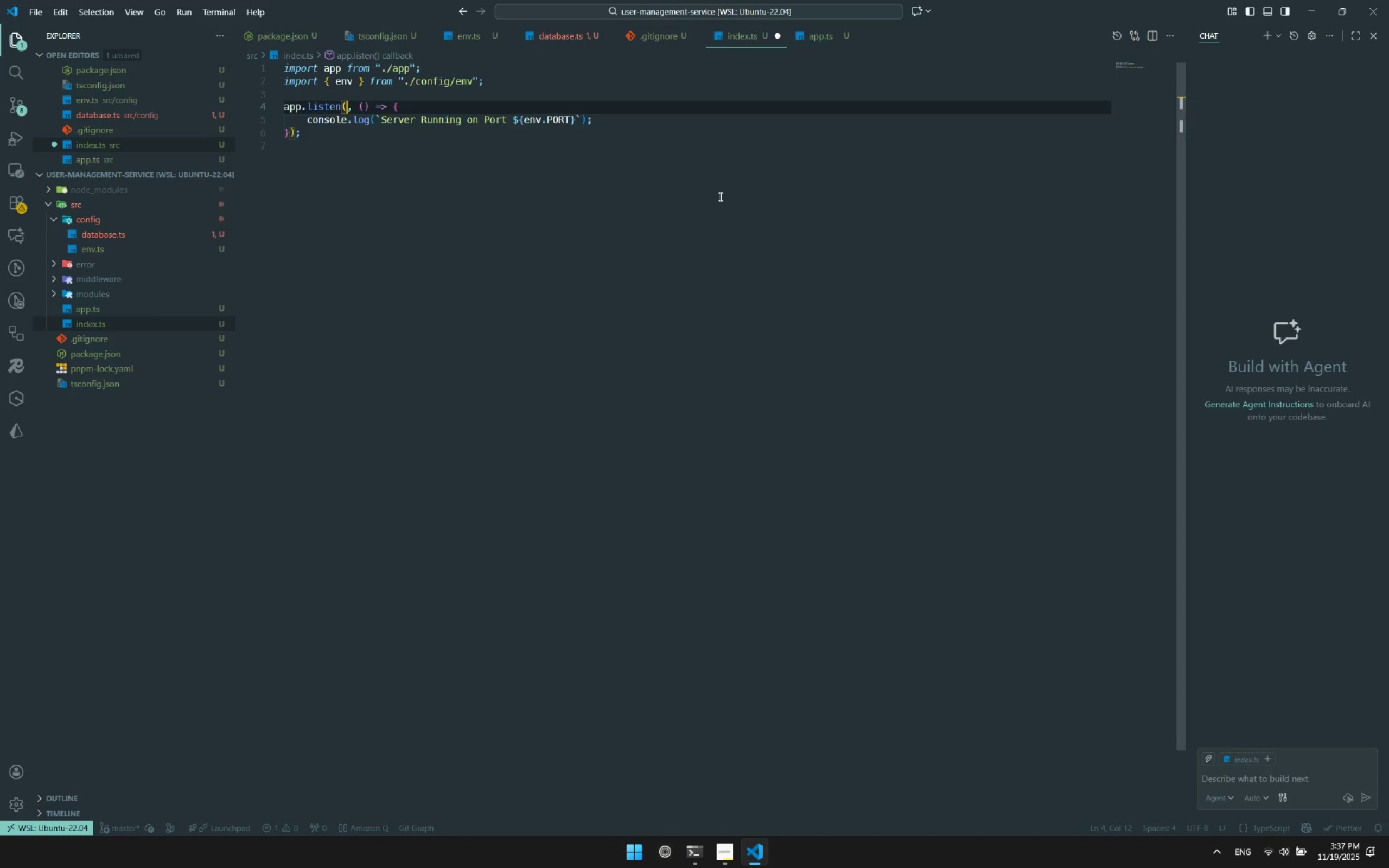 
key(Control+Z)
 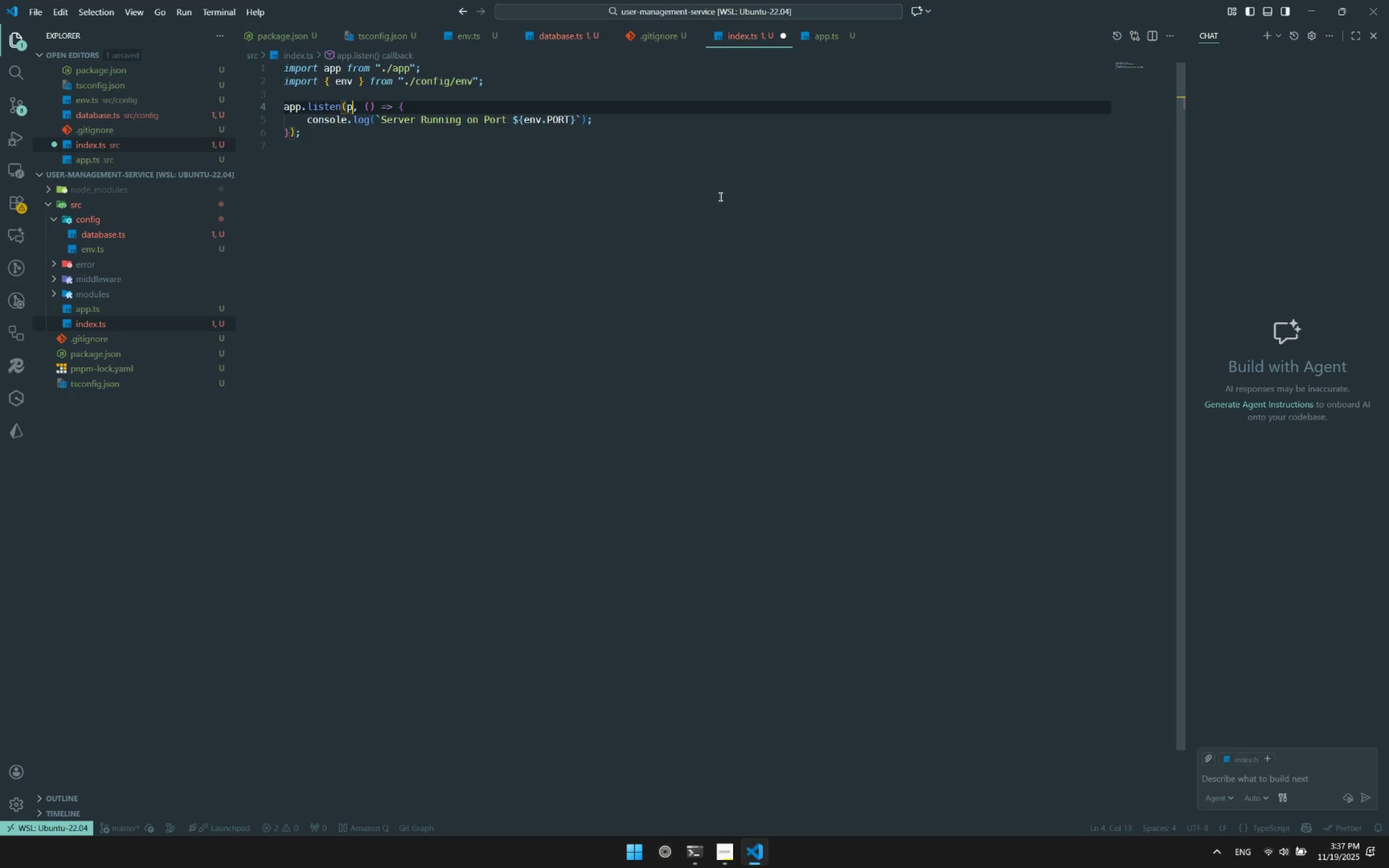 
key(Control+Z)
 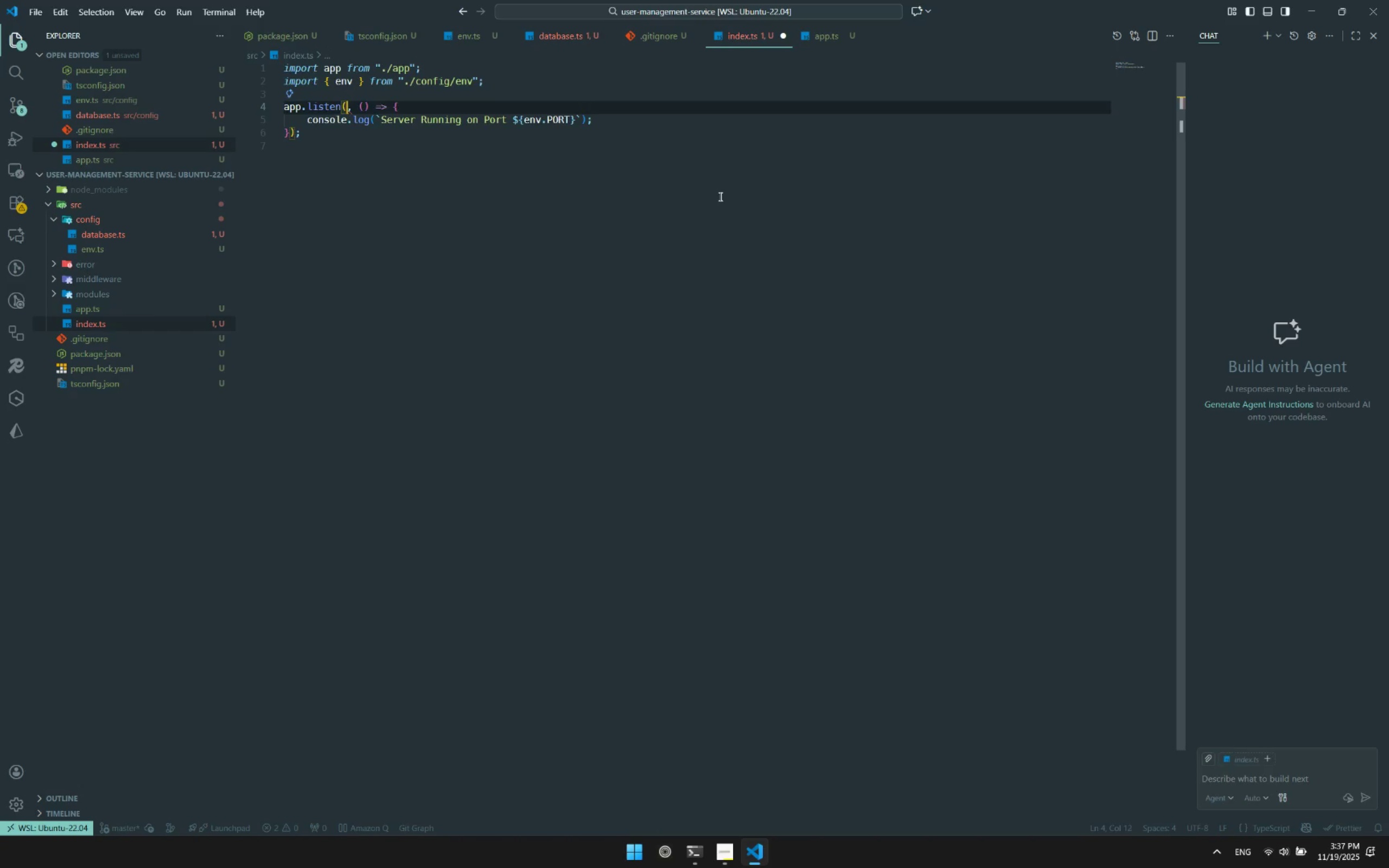 
key(Control+Z)
 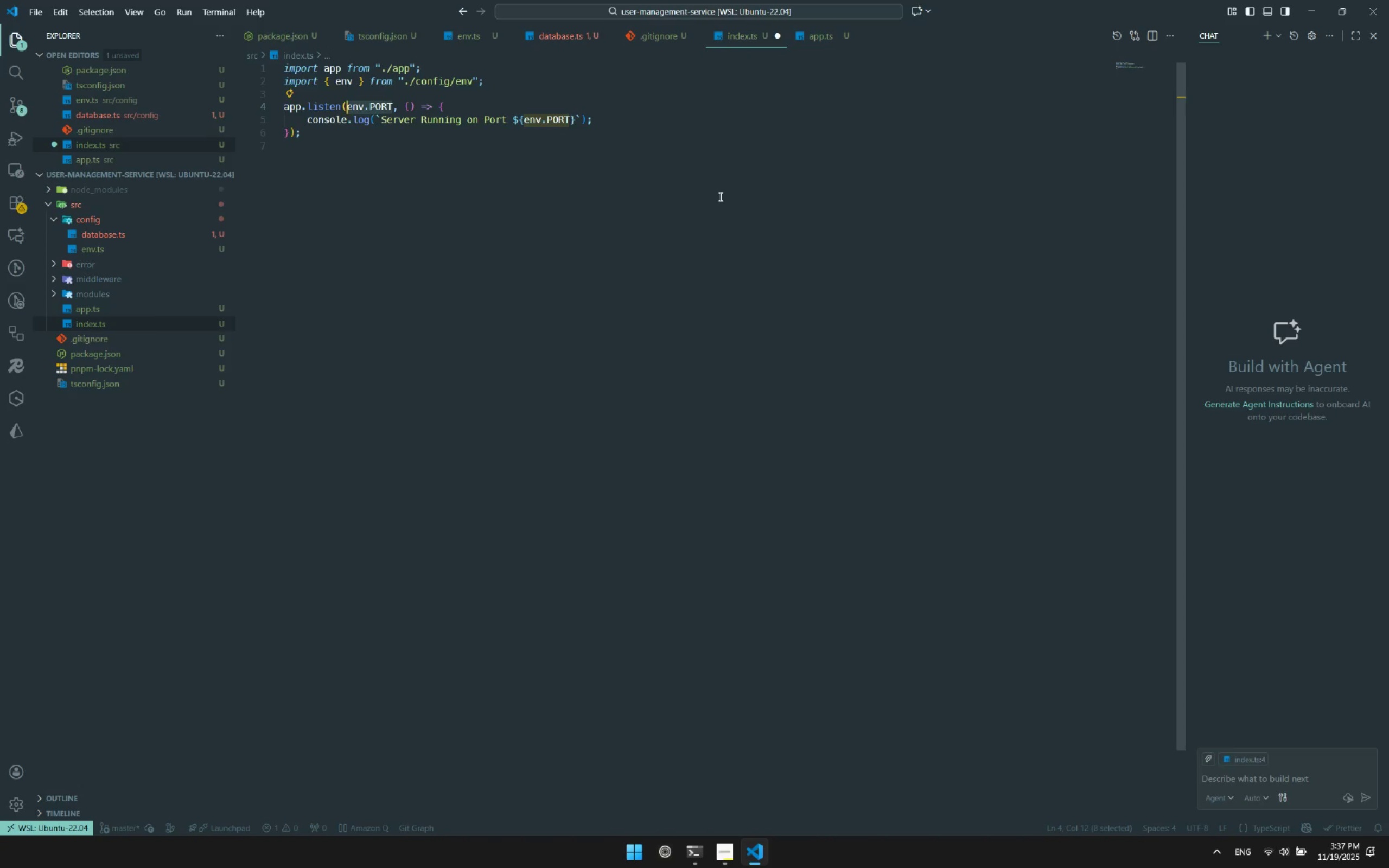 
key(Control+S)
 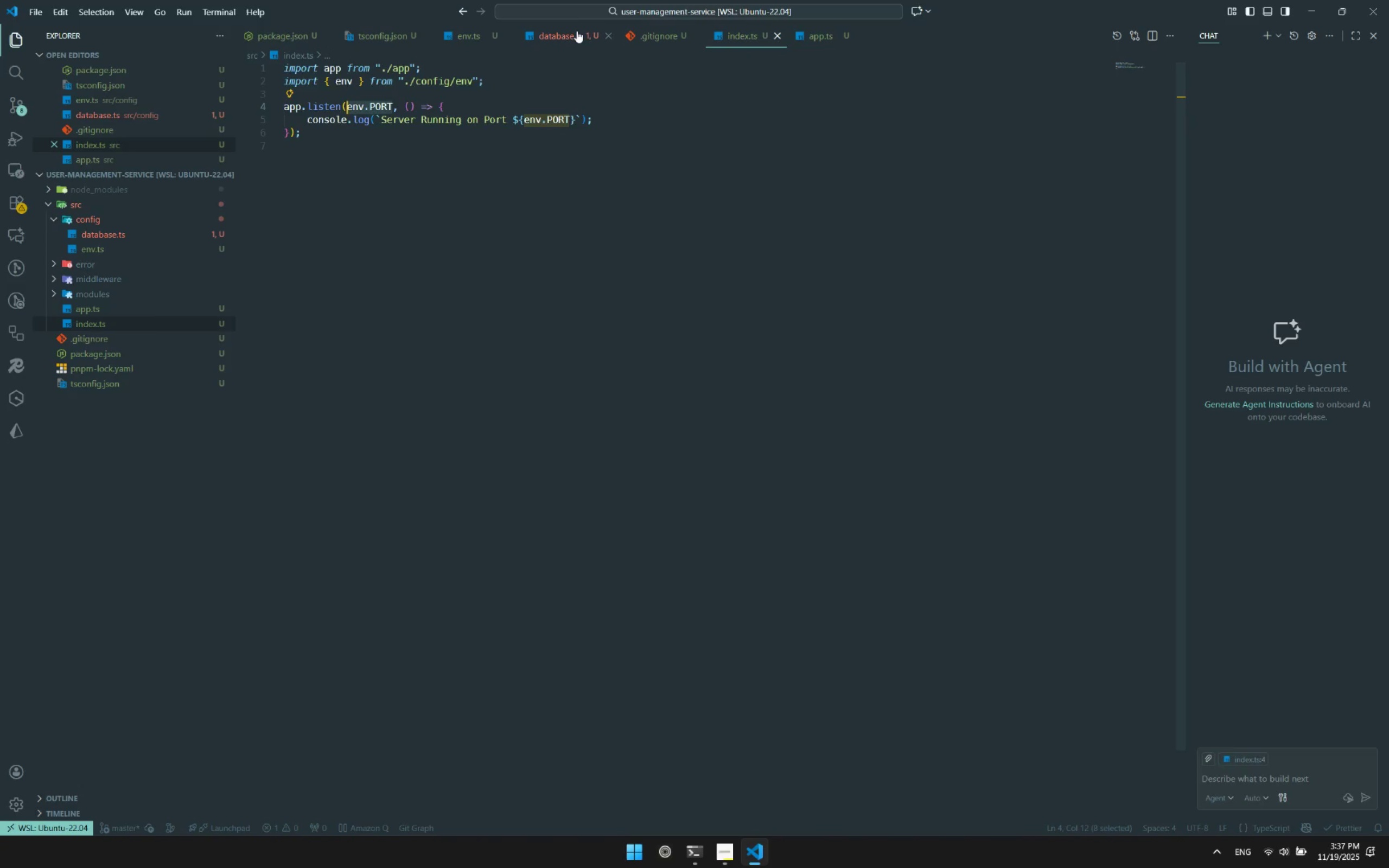 
left_click([572, 30])
 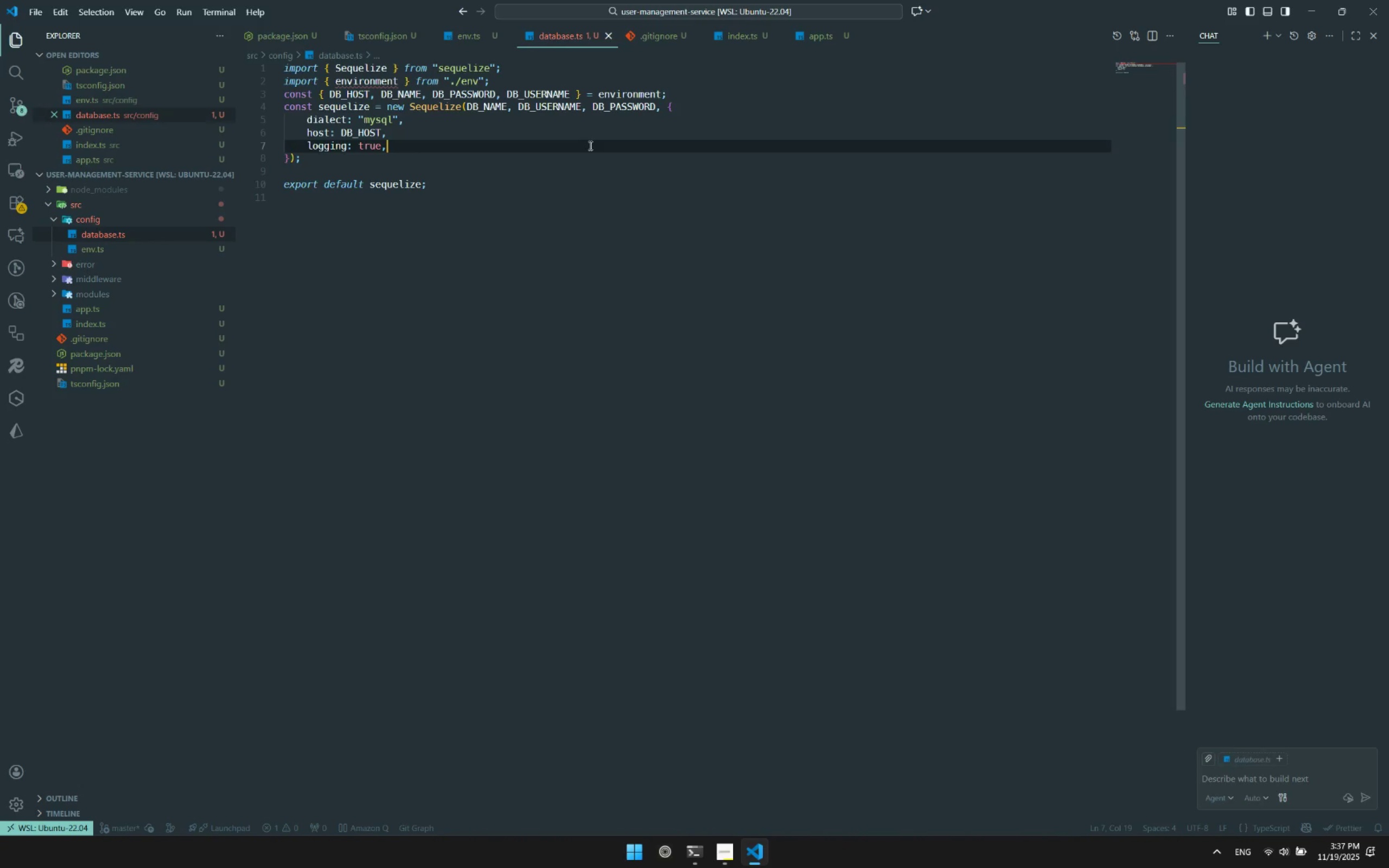 
key(Control+Z)
 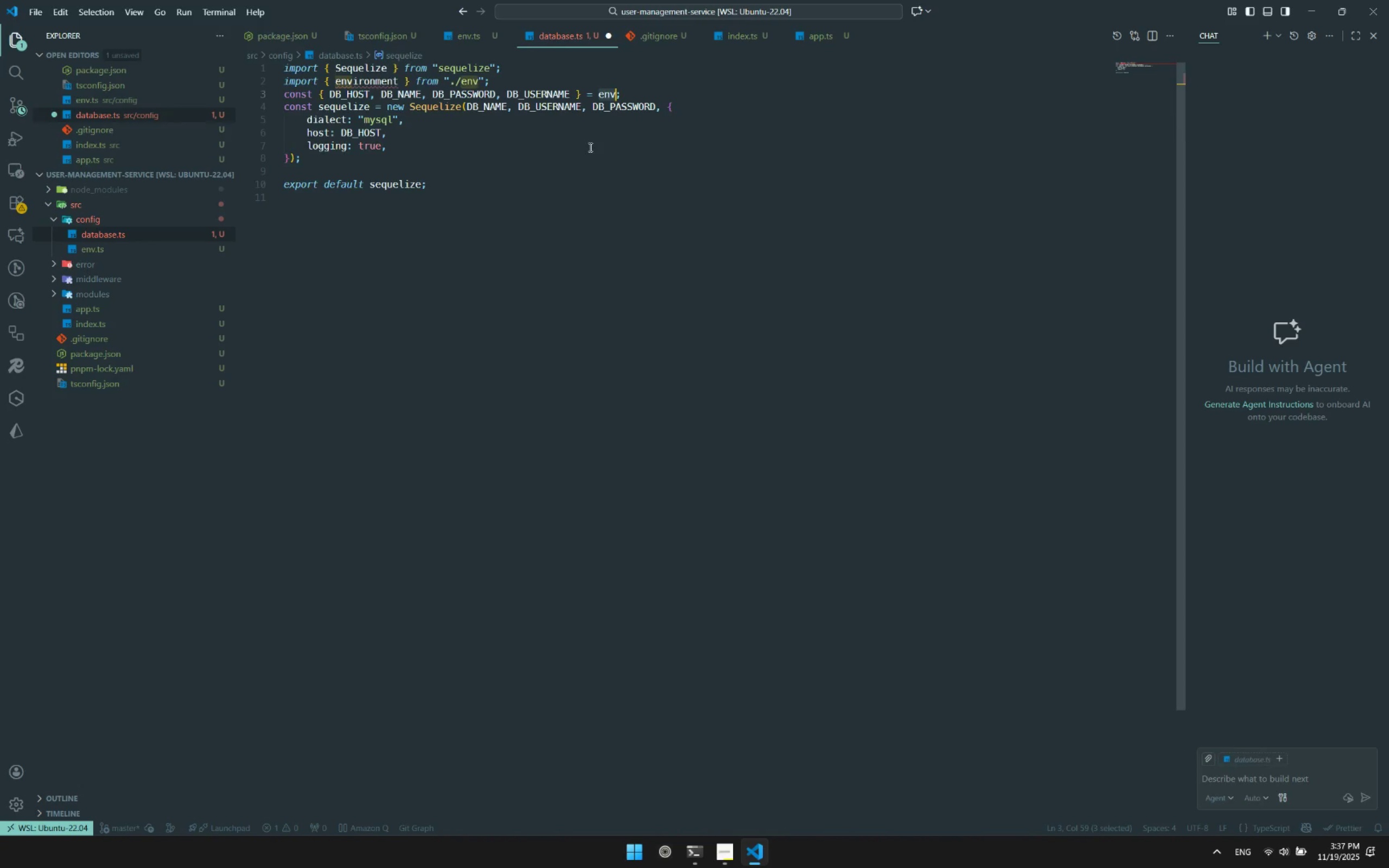 
key(Control+Z)
 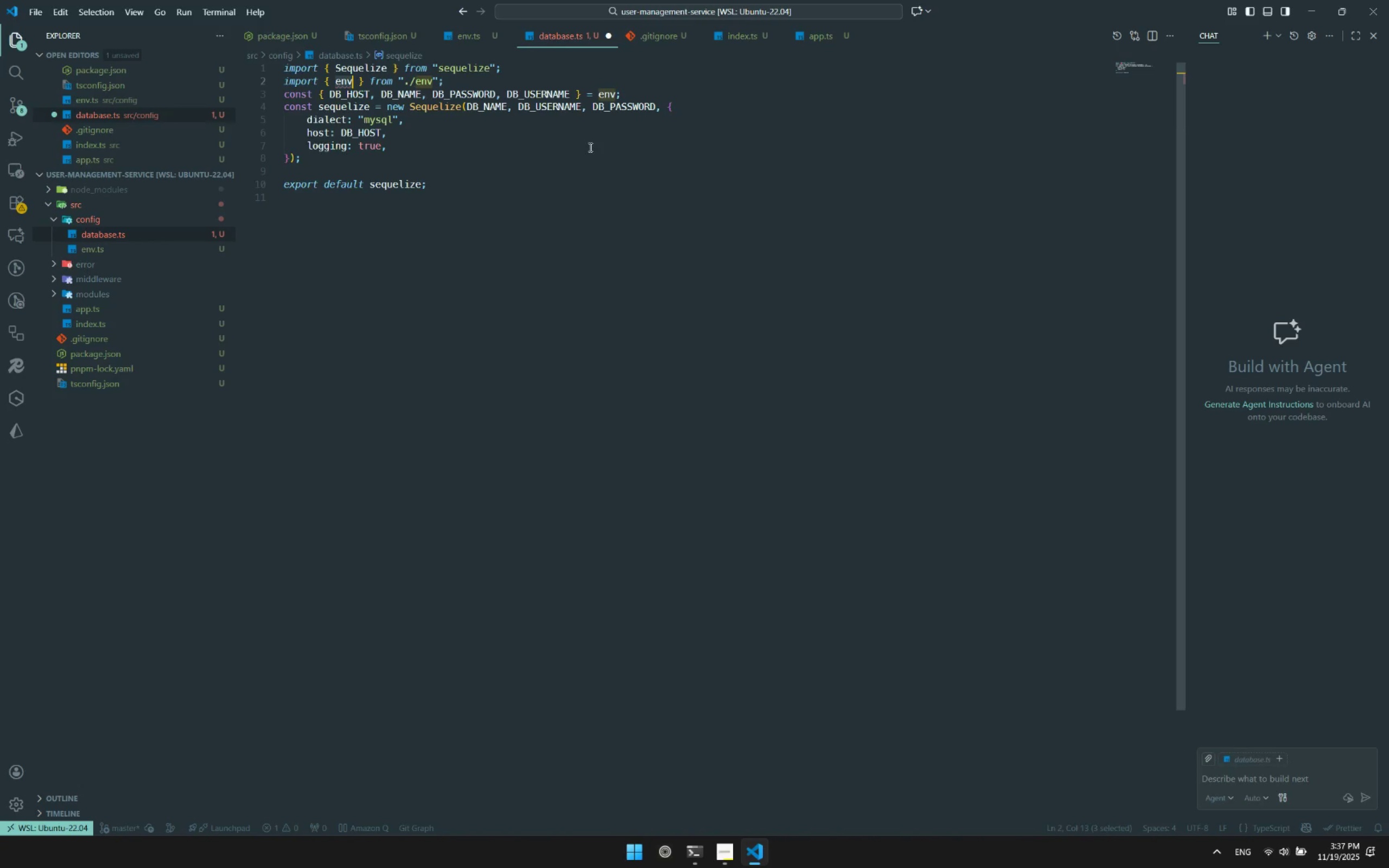 
key(Control+Z)
 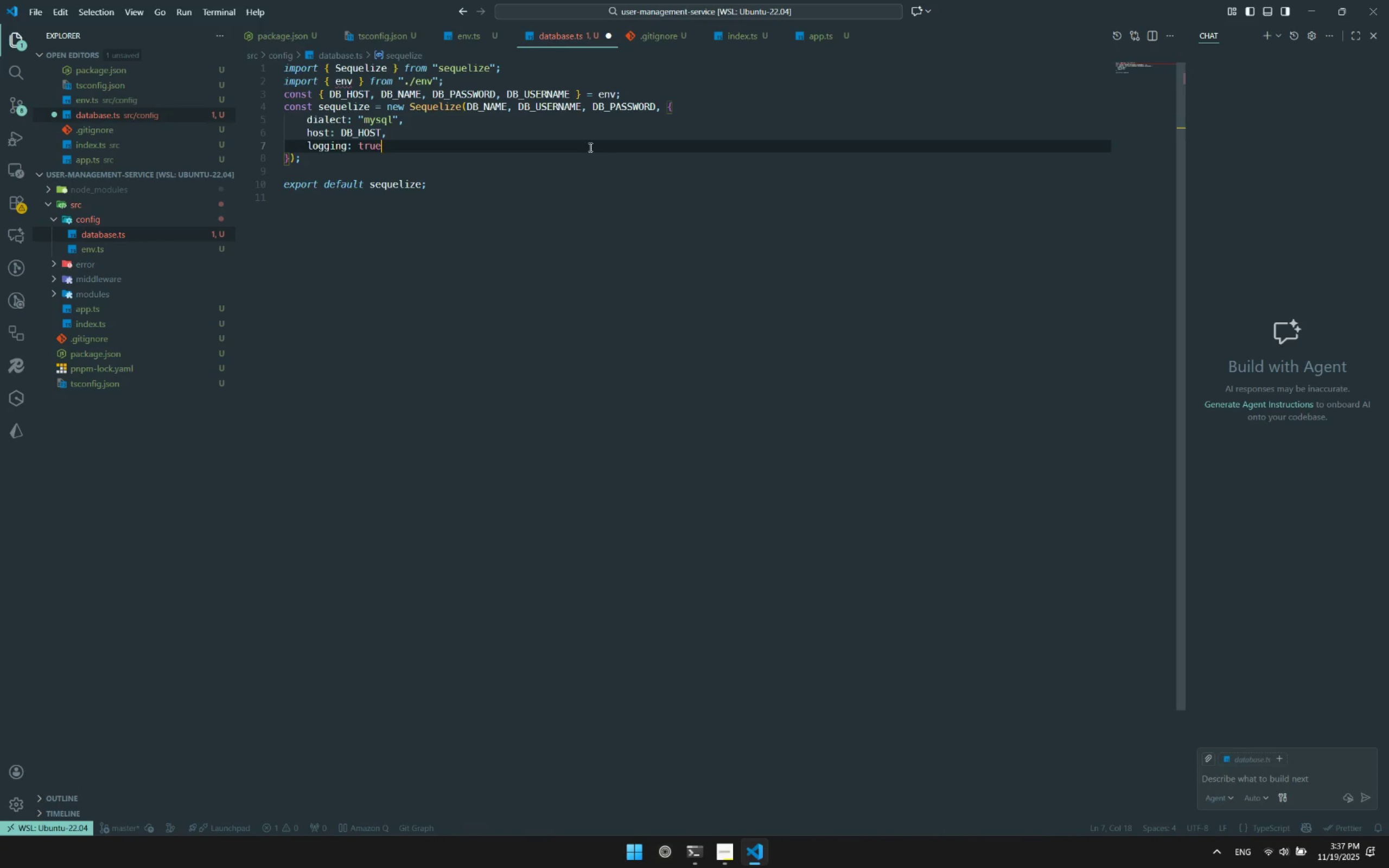 
key(Control+Z)
 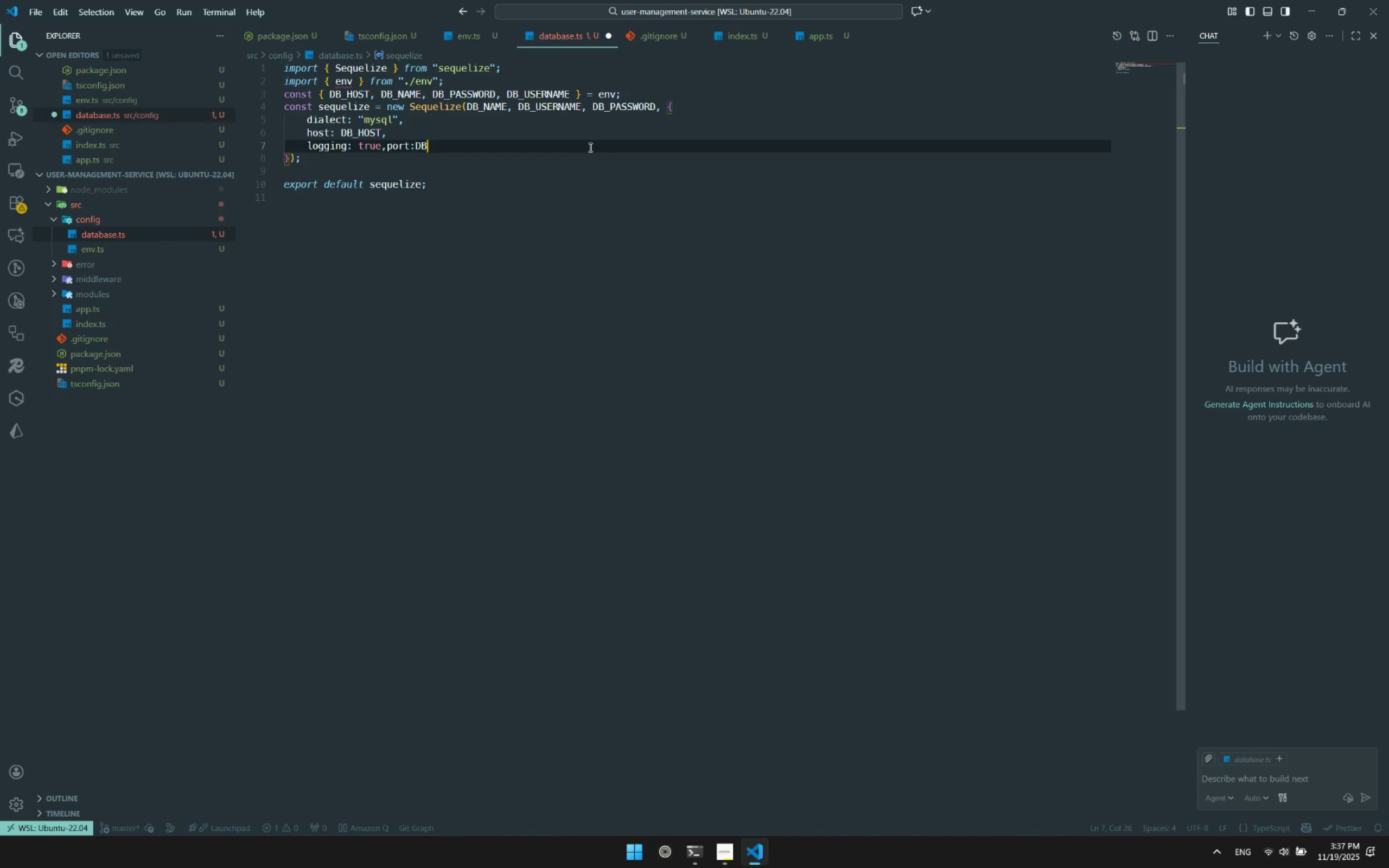 
key(Control+Z)
 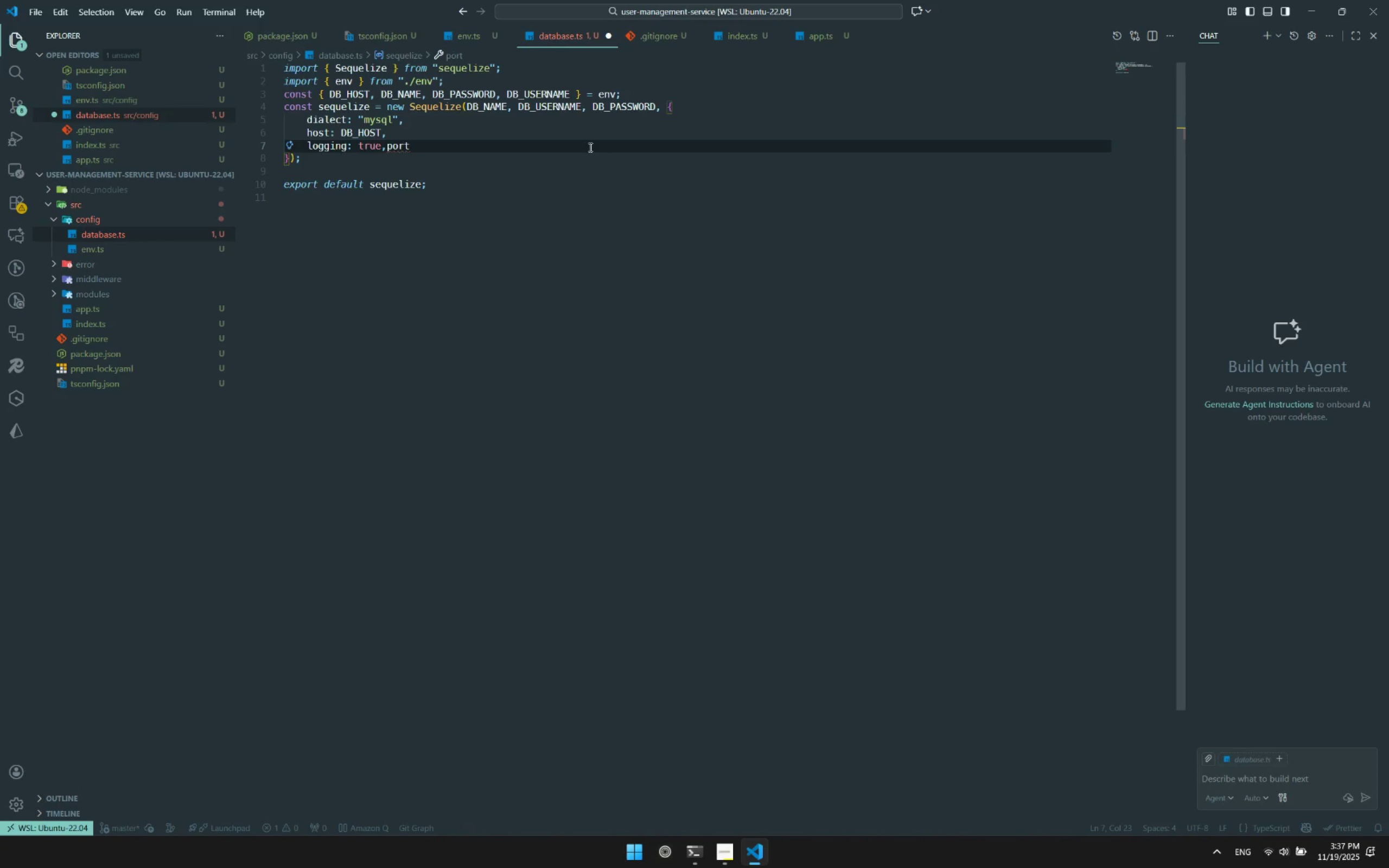 
key(Control+Z)
 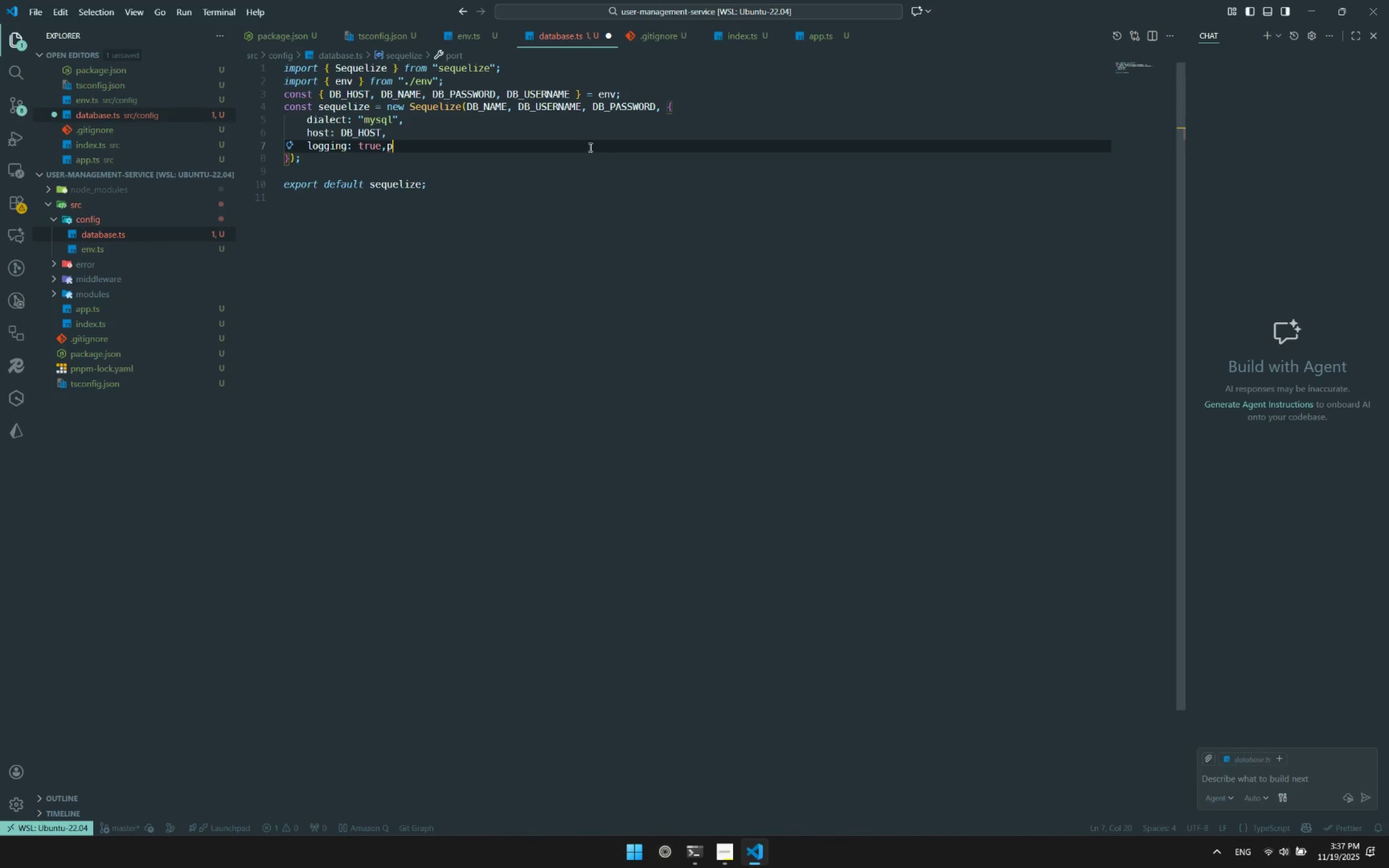 
key(Control+Z)
 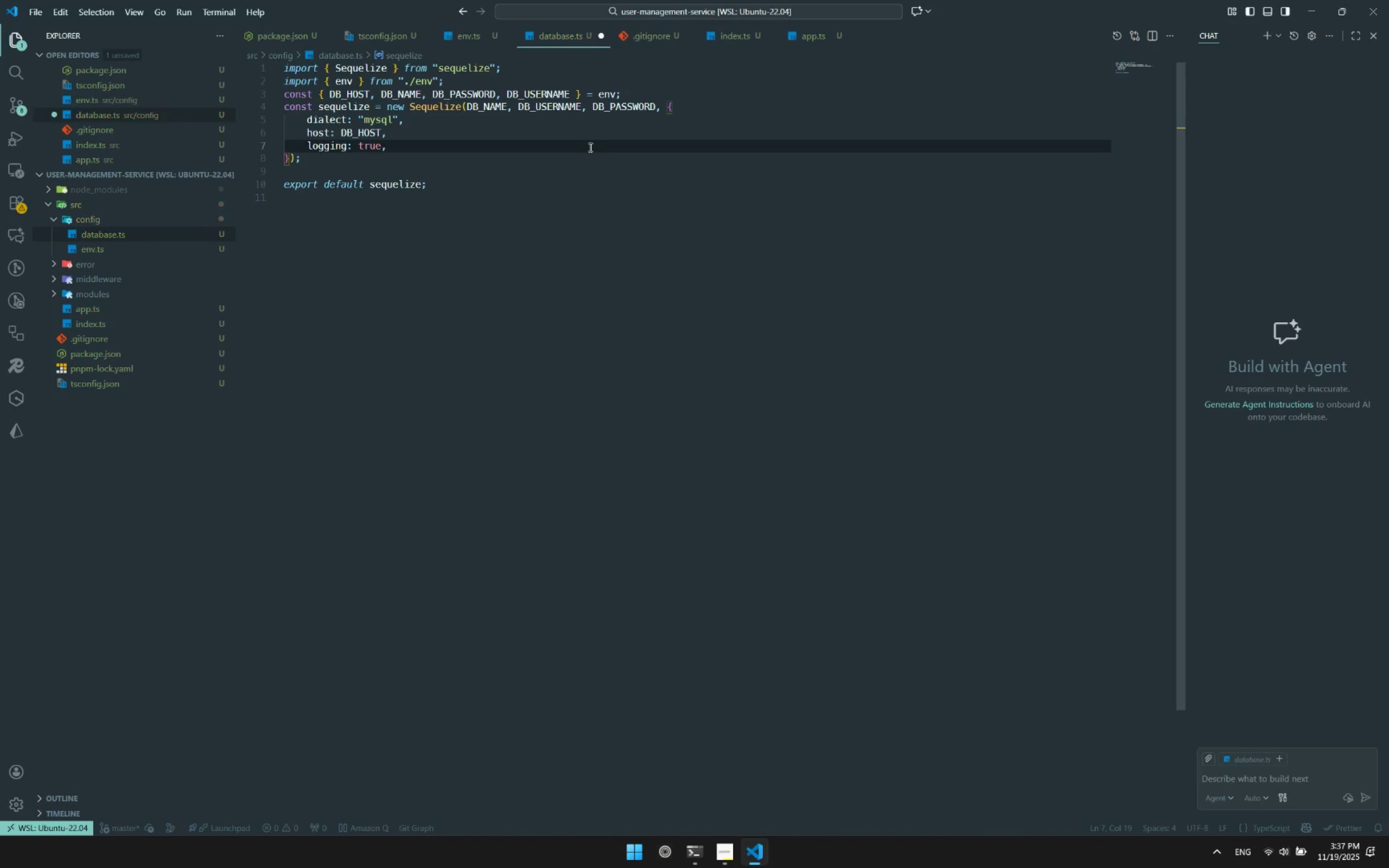 
key(Control+S)
 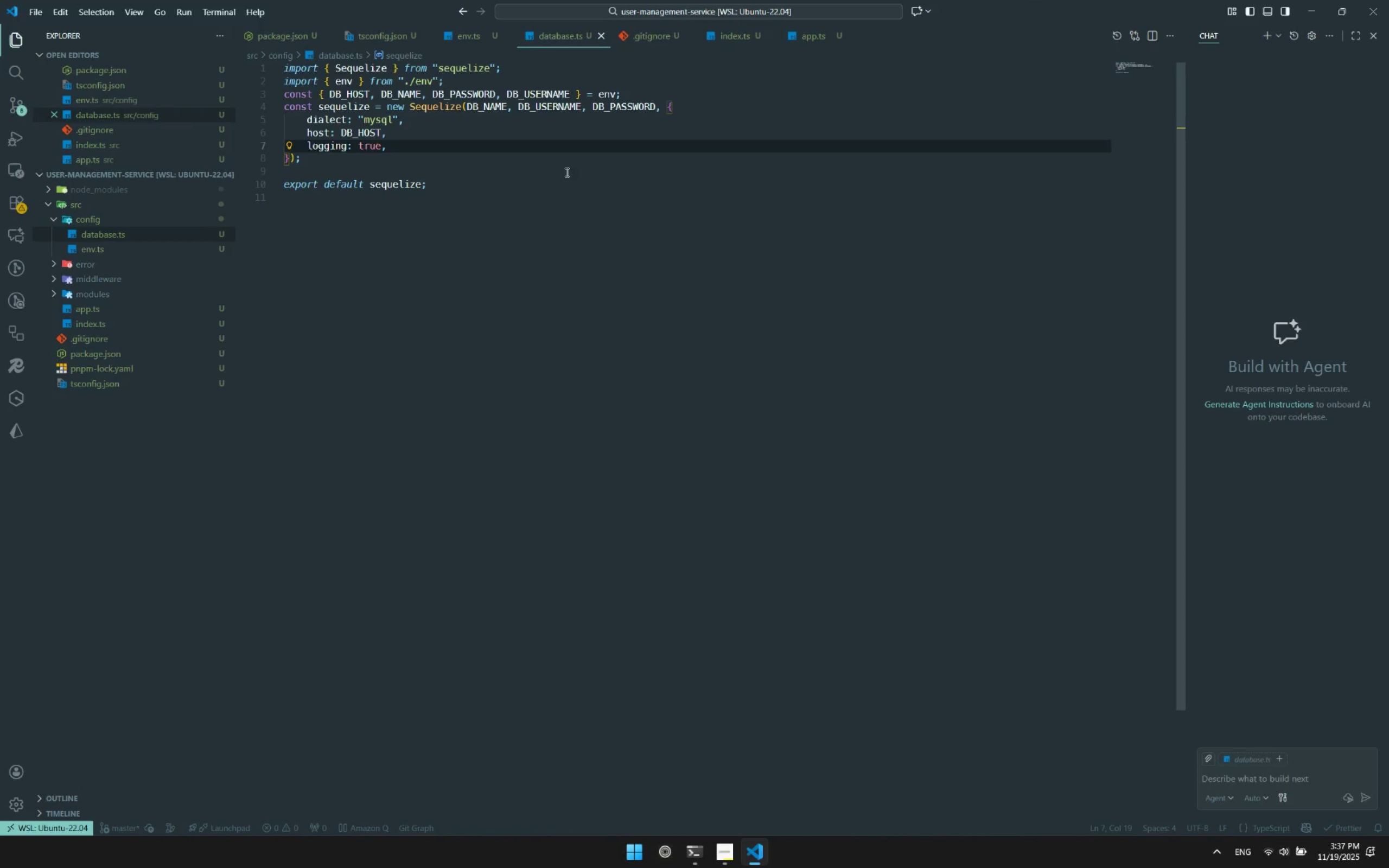 
left_click([566, 171])
 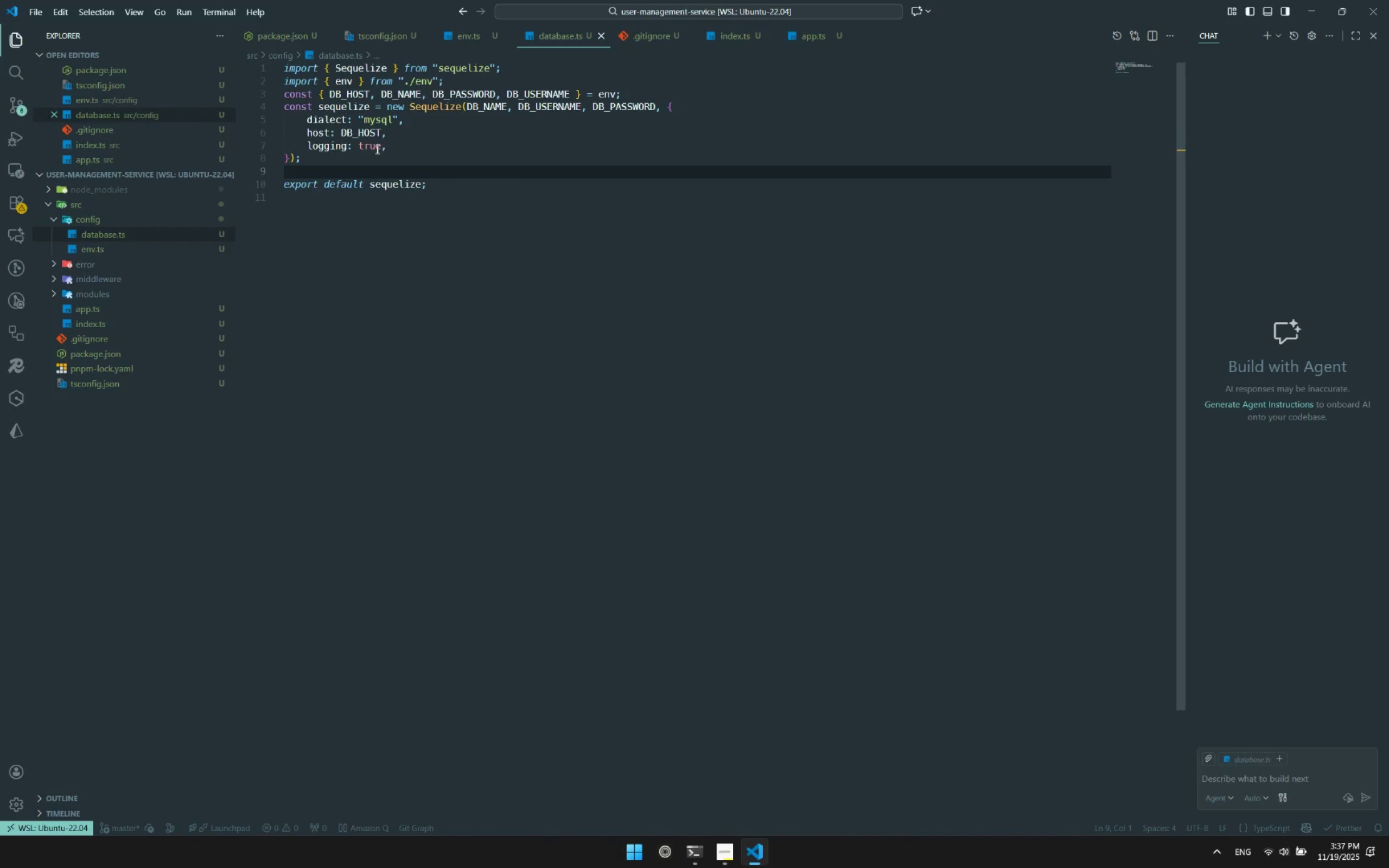 
double_click([372, 148])
 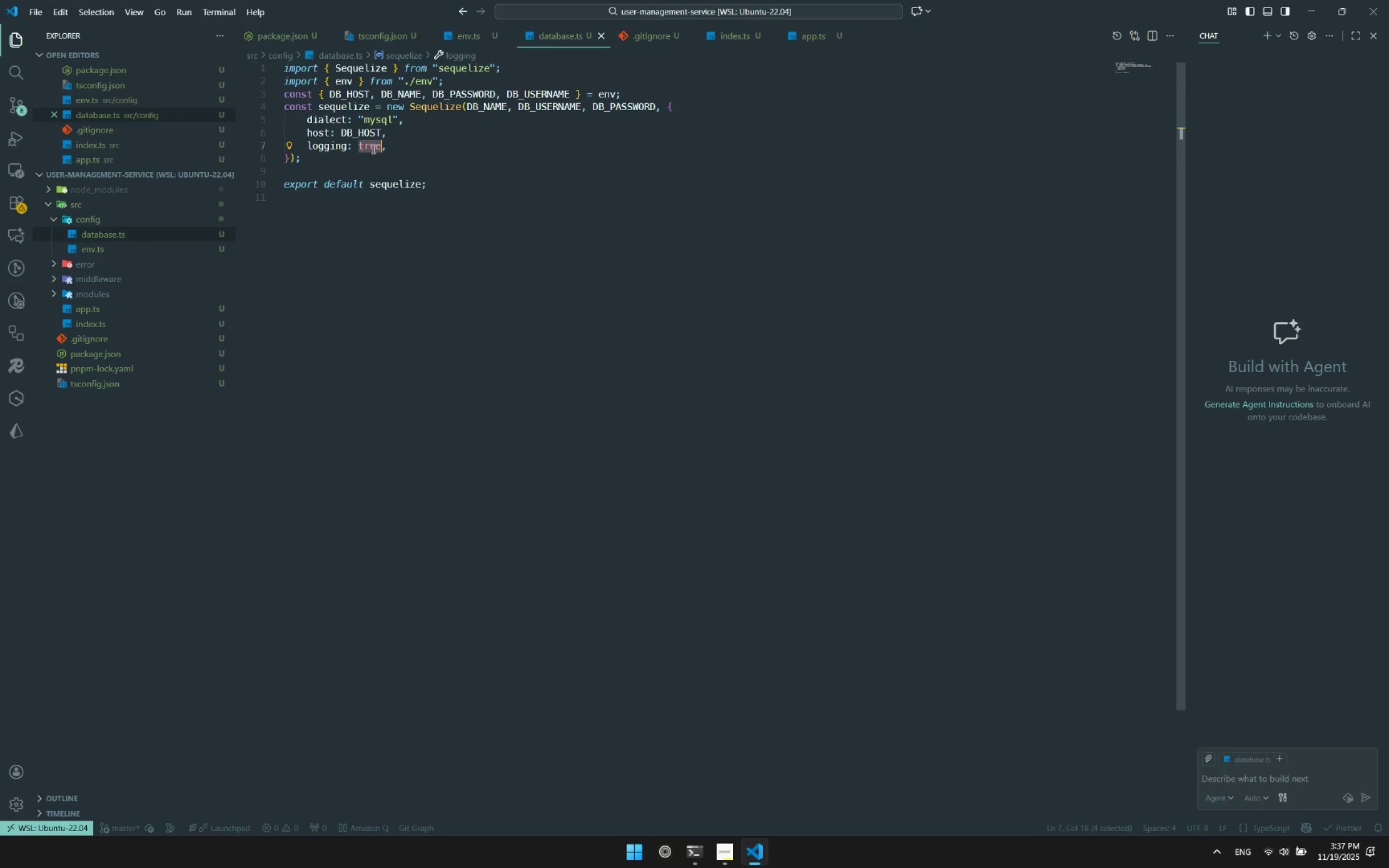 
type(console.log)
 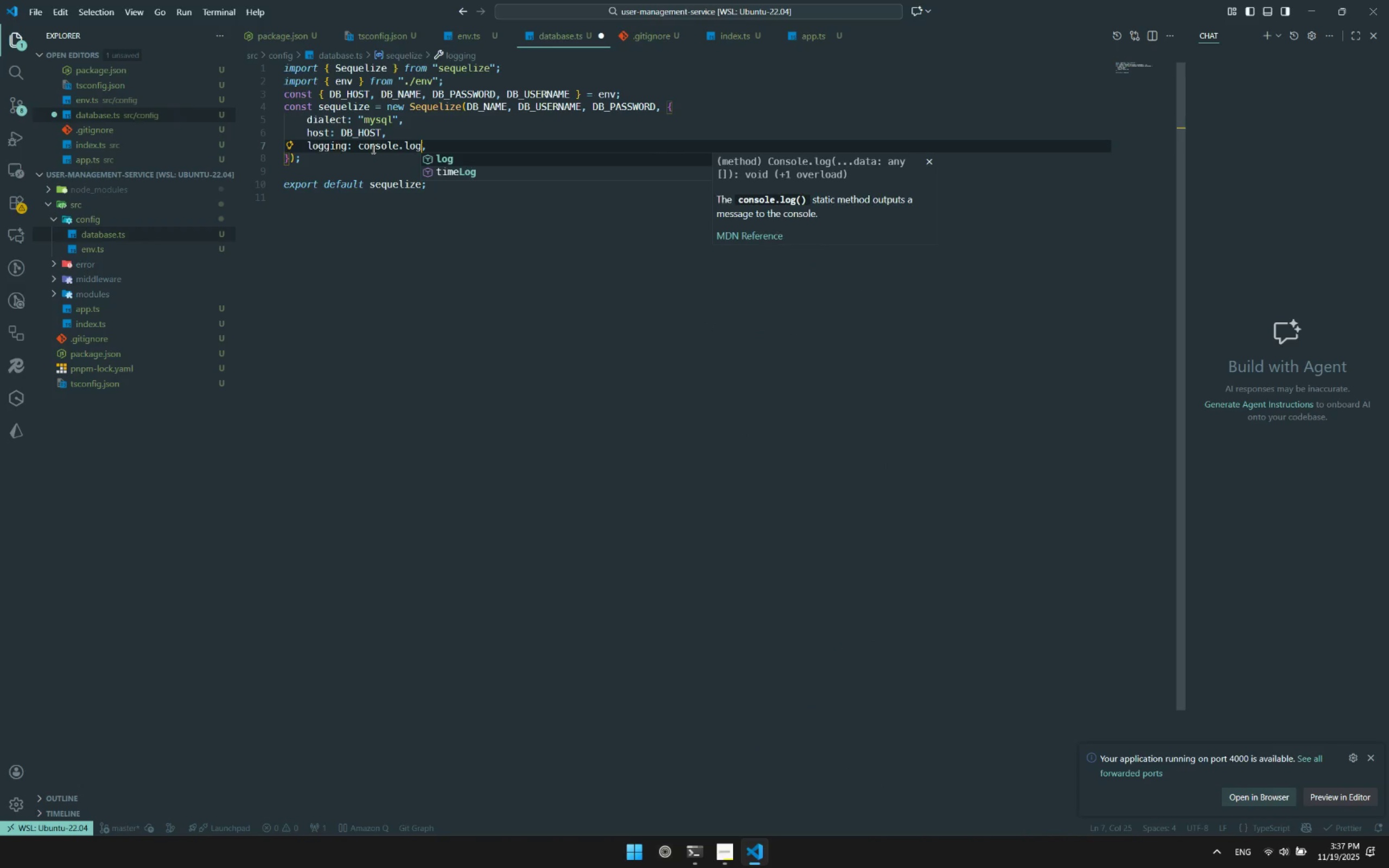 
key(Control+ControlLeft)
 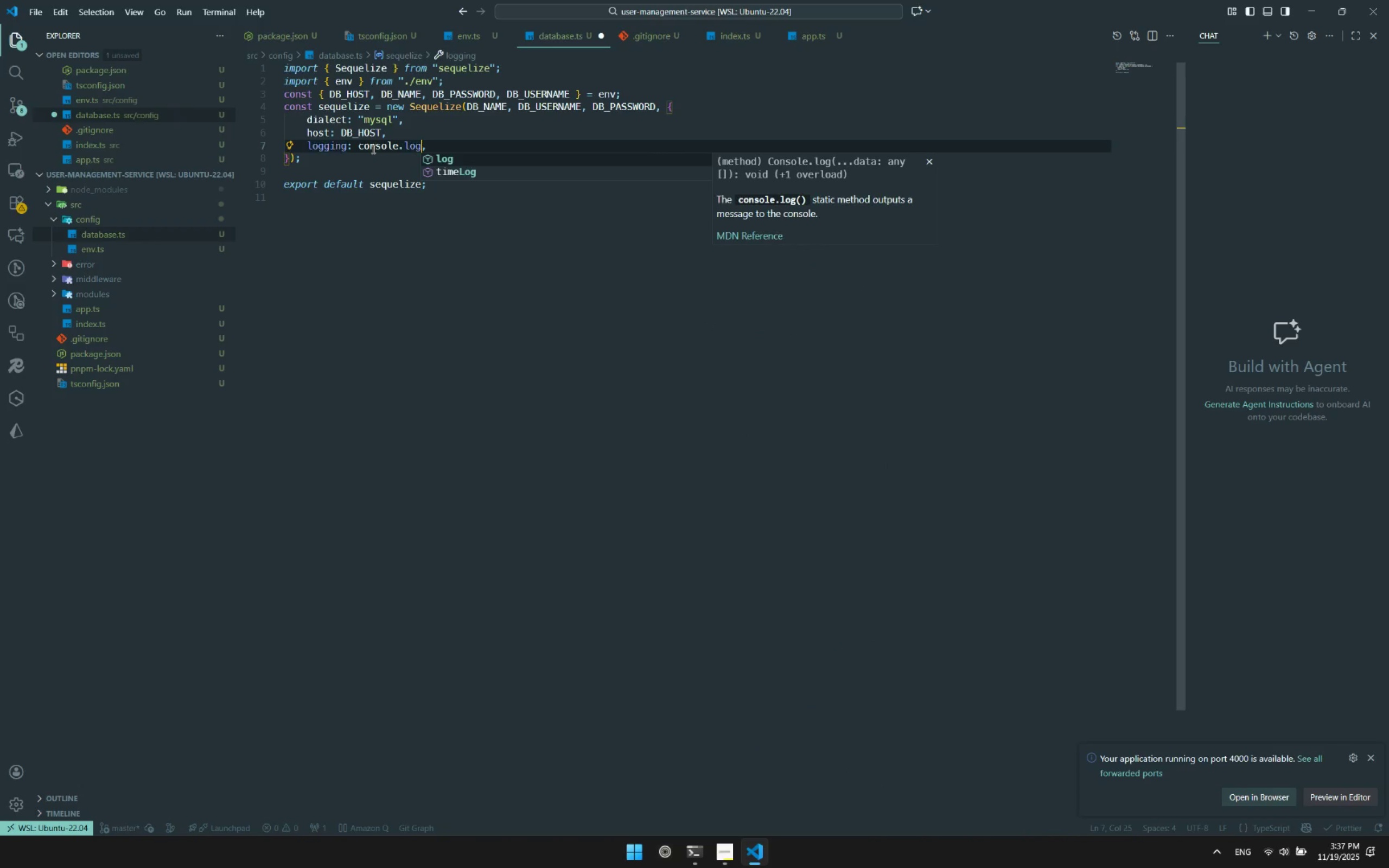 
key(Control+S)
 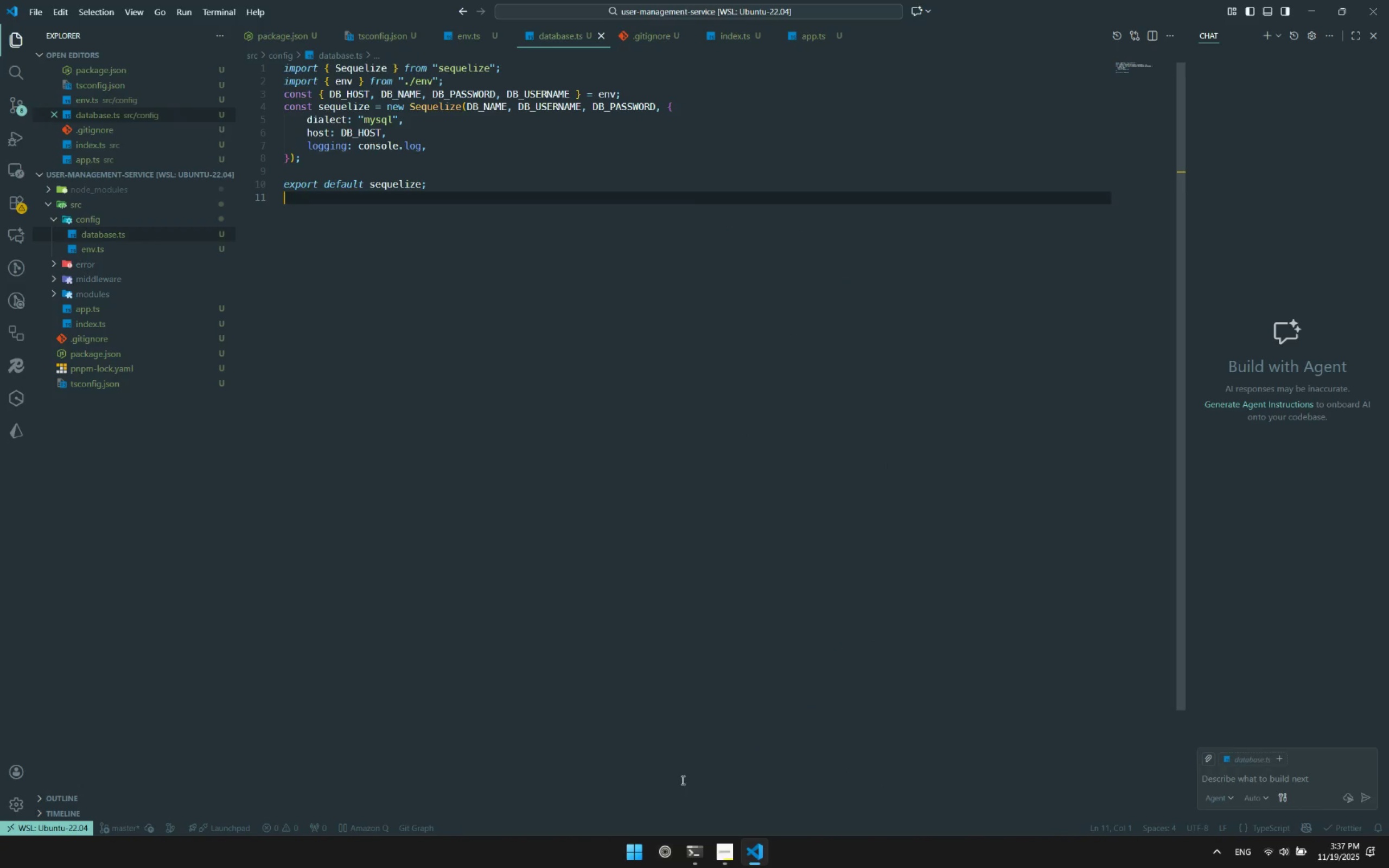 
left_click([694, 852])
 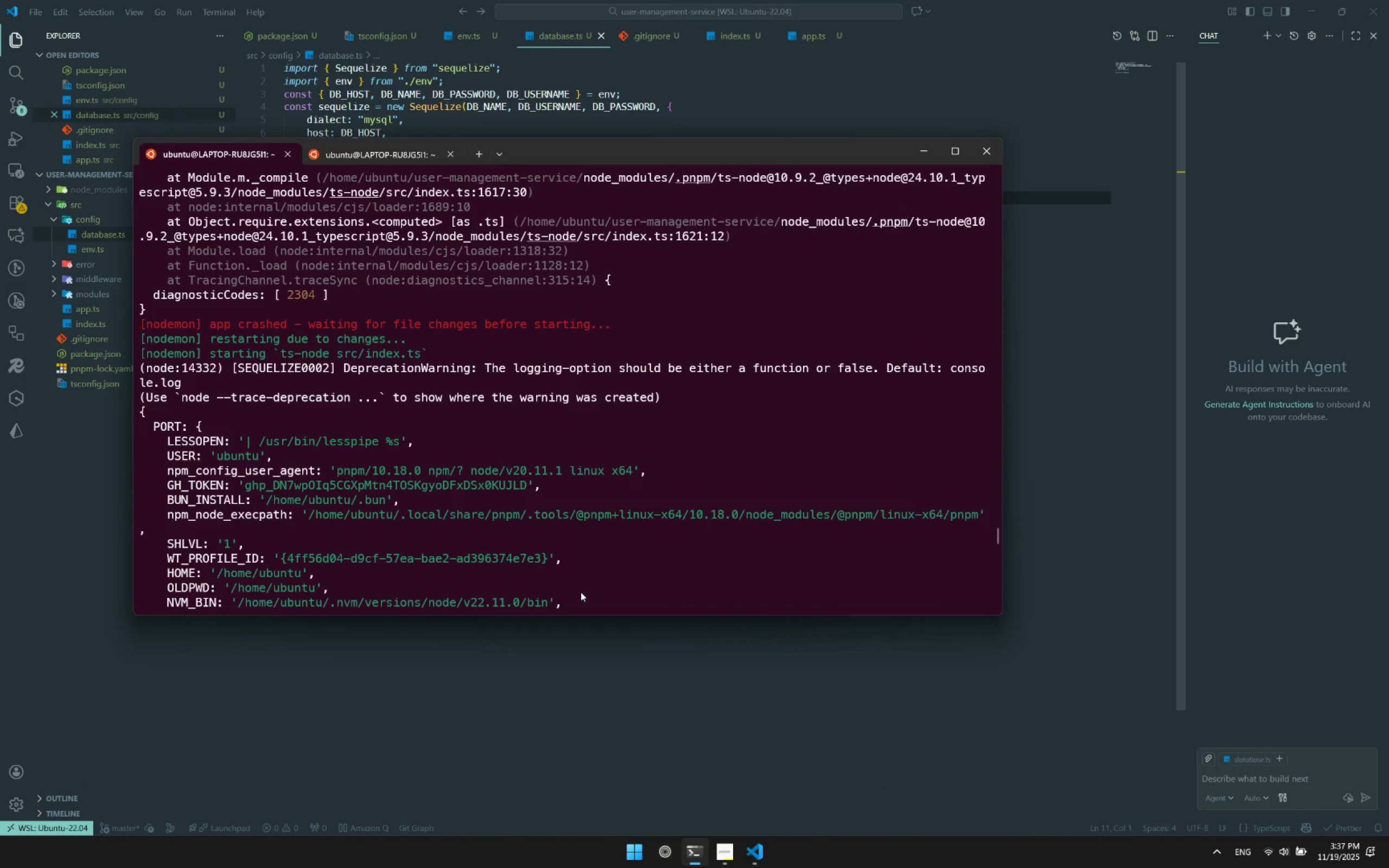 
scroll: coordinate [482, 507], scroll_direction: down, amount: 91.0
 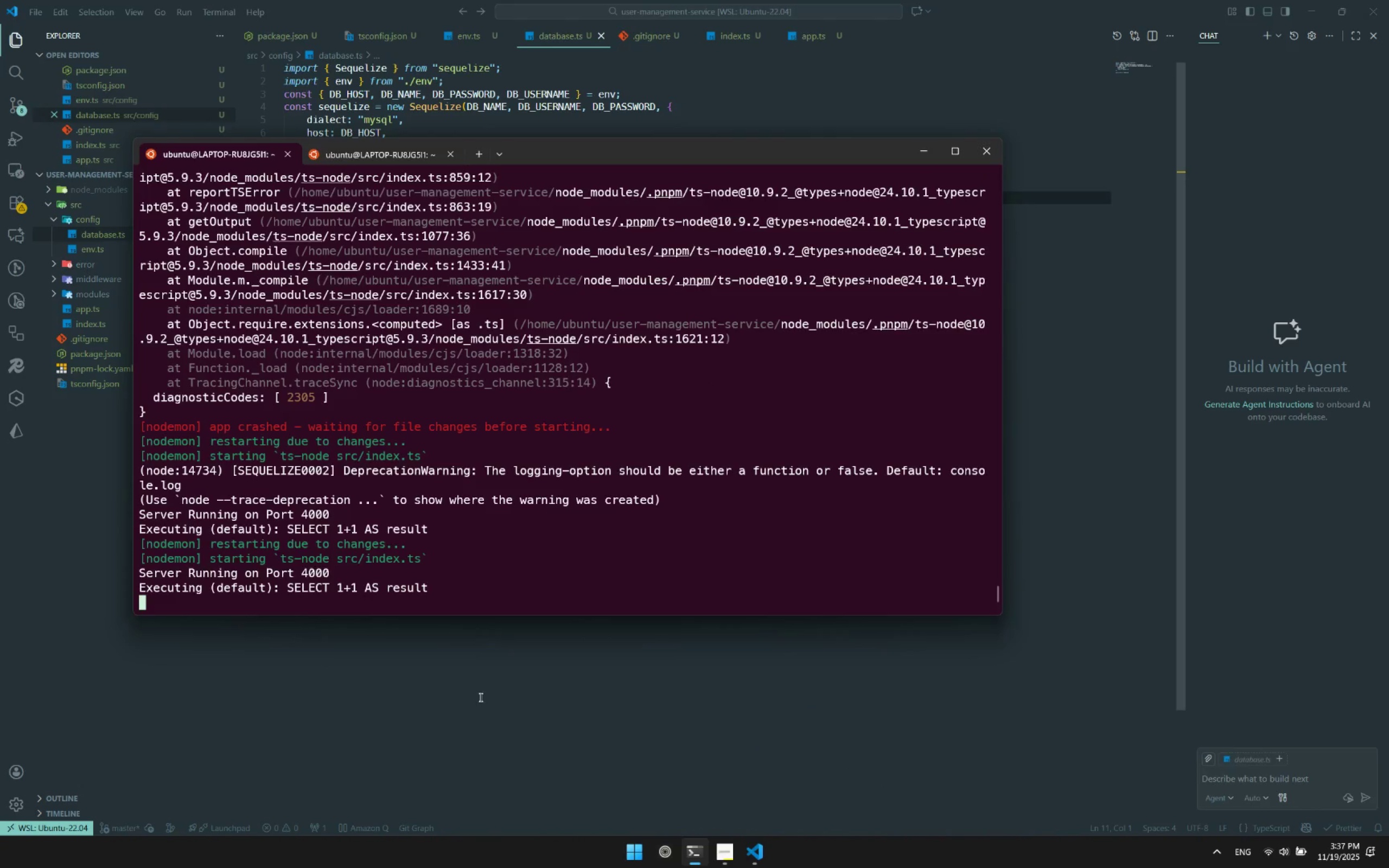 
left_click([490, 674])
 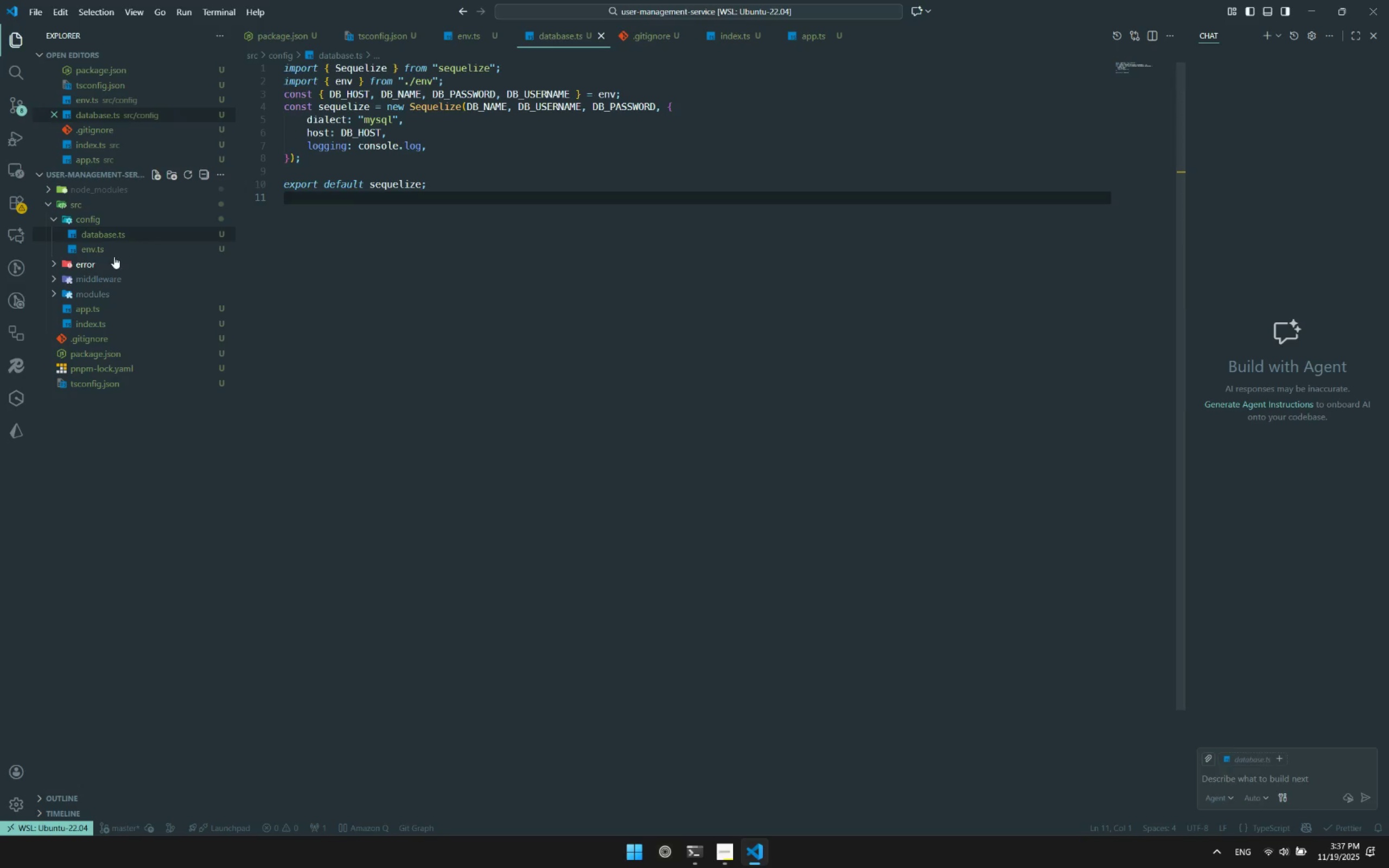 
left_click([101, 252])
 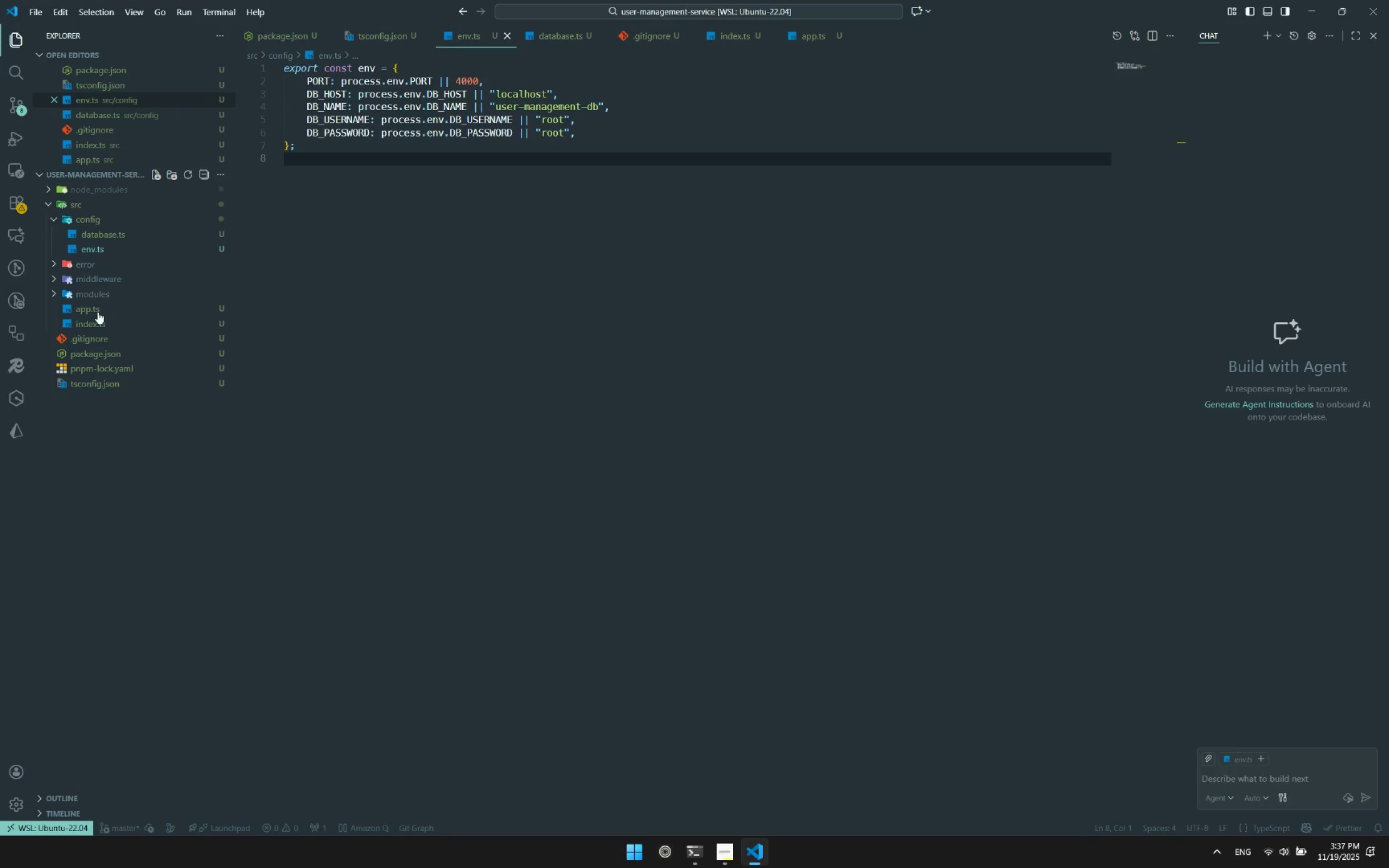 
left_click([97, 310])
 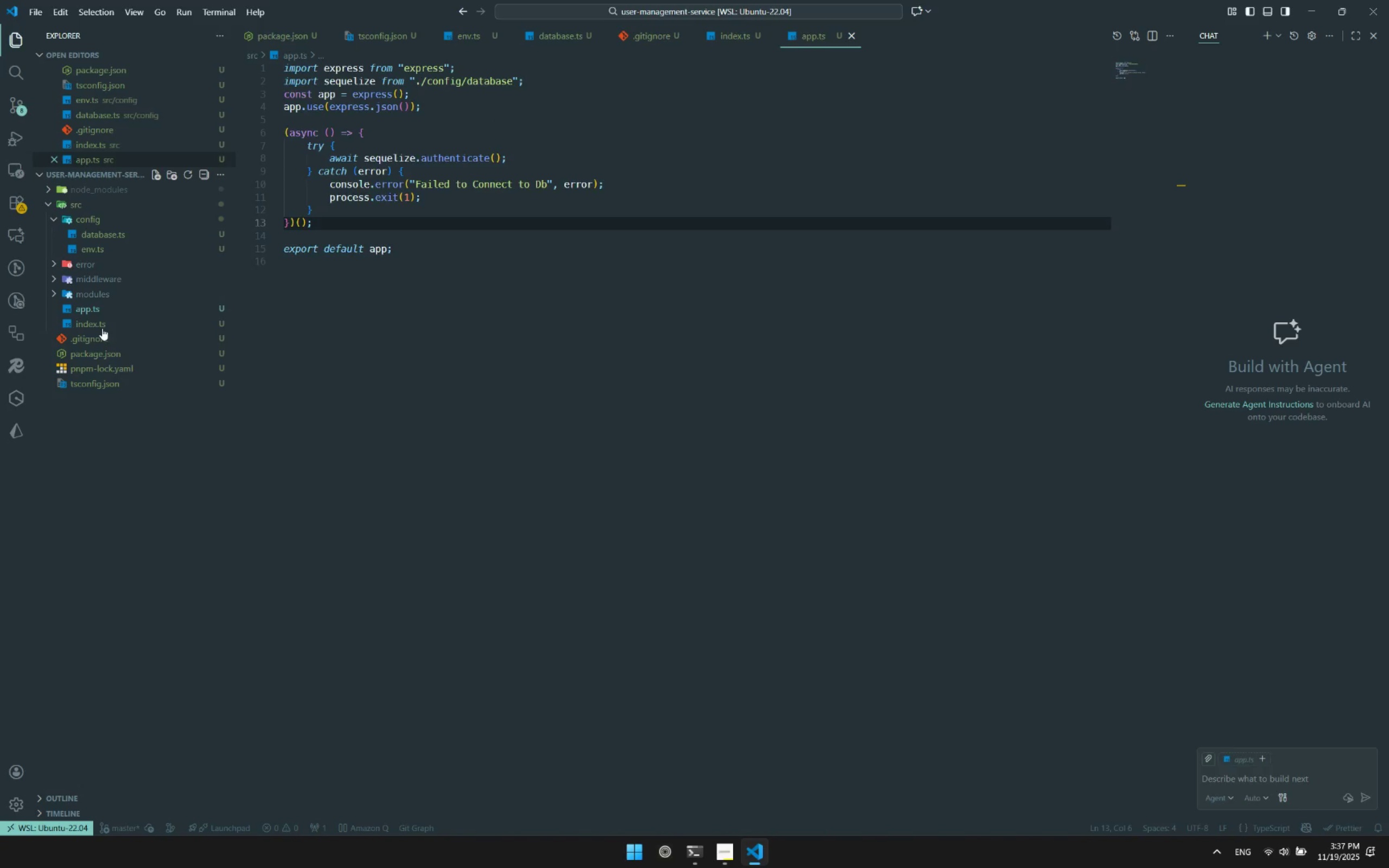 
left_click([102, 328])
 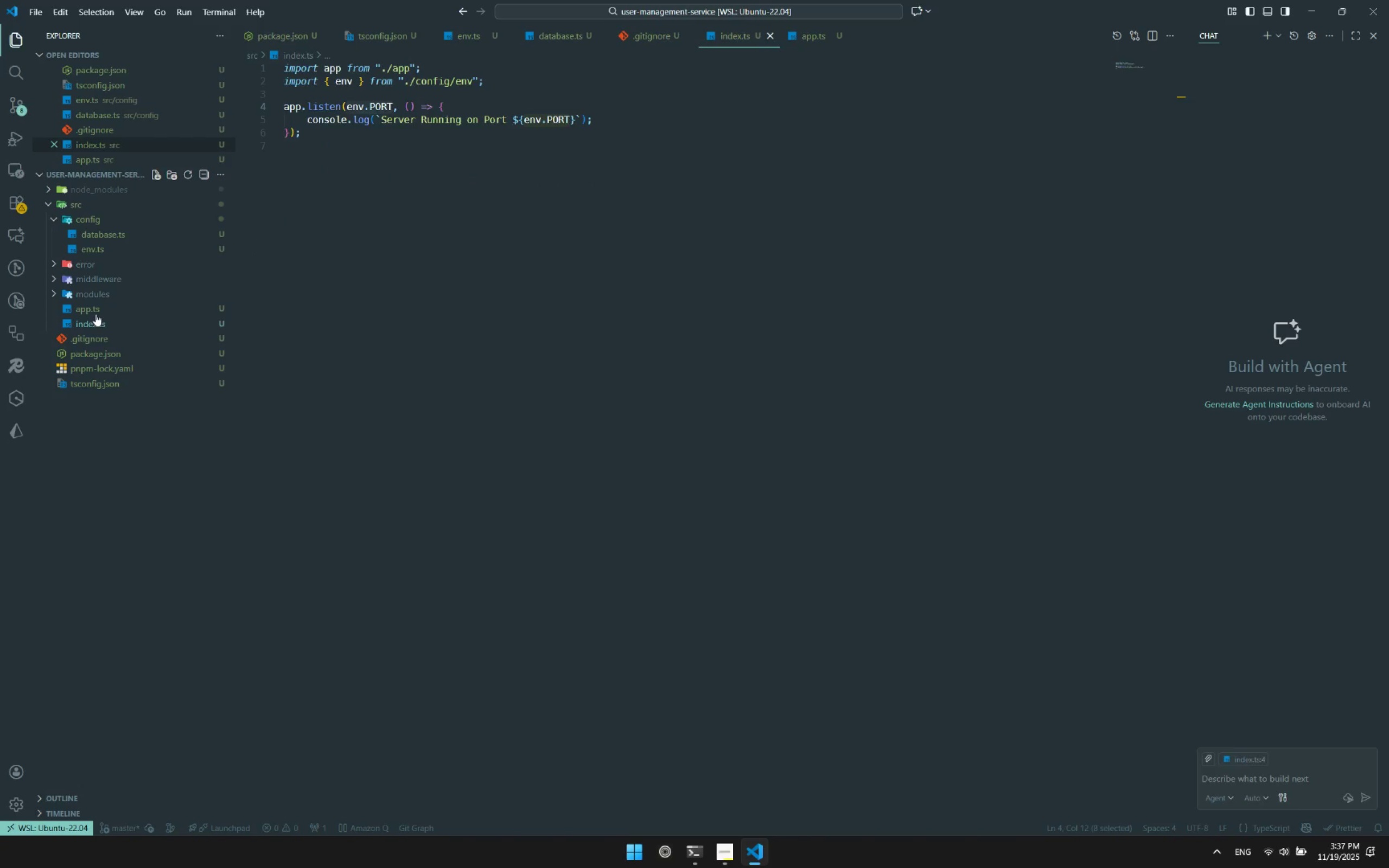 
left_click([93, 312])
 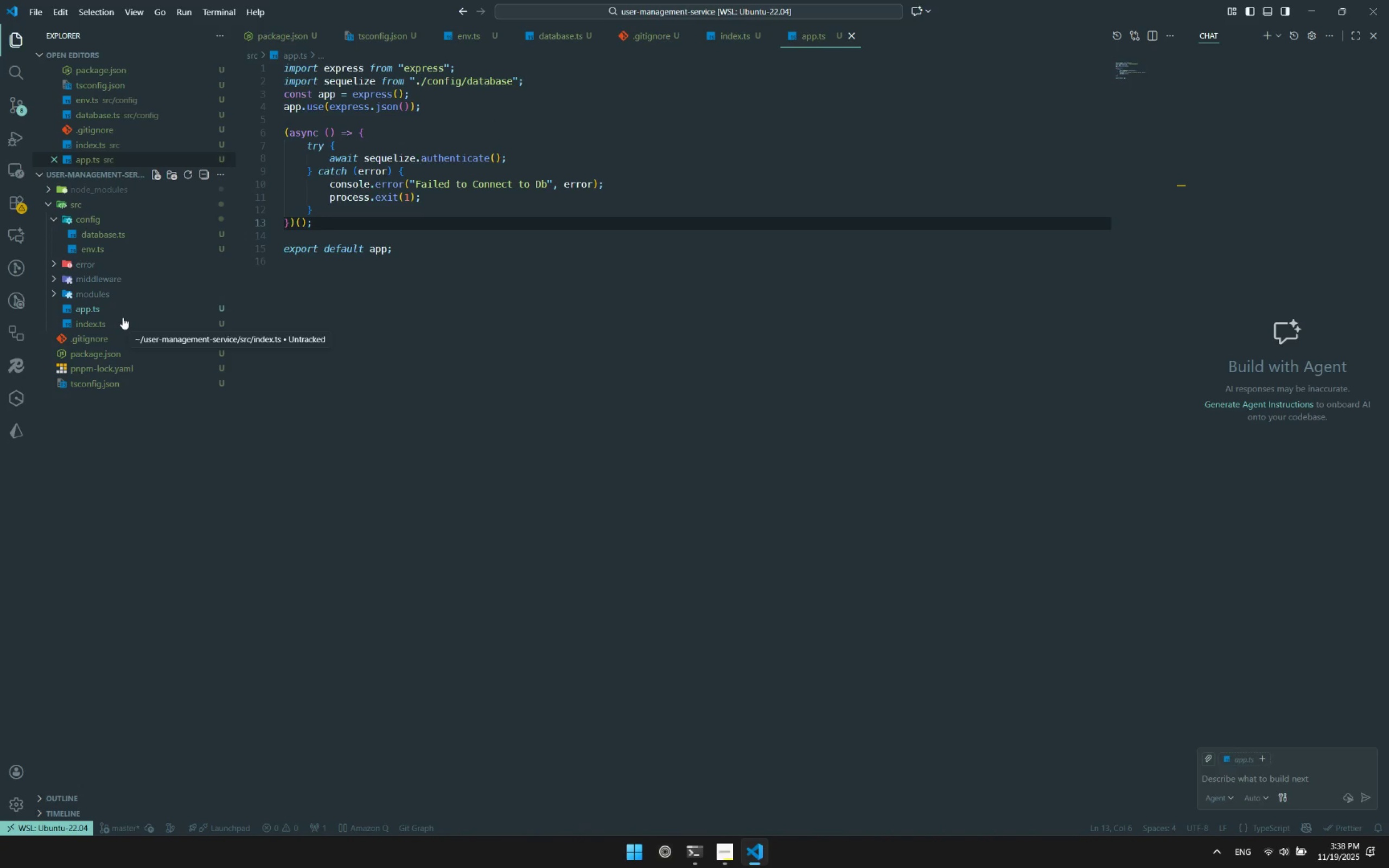 
wait(9.42)
 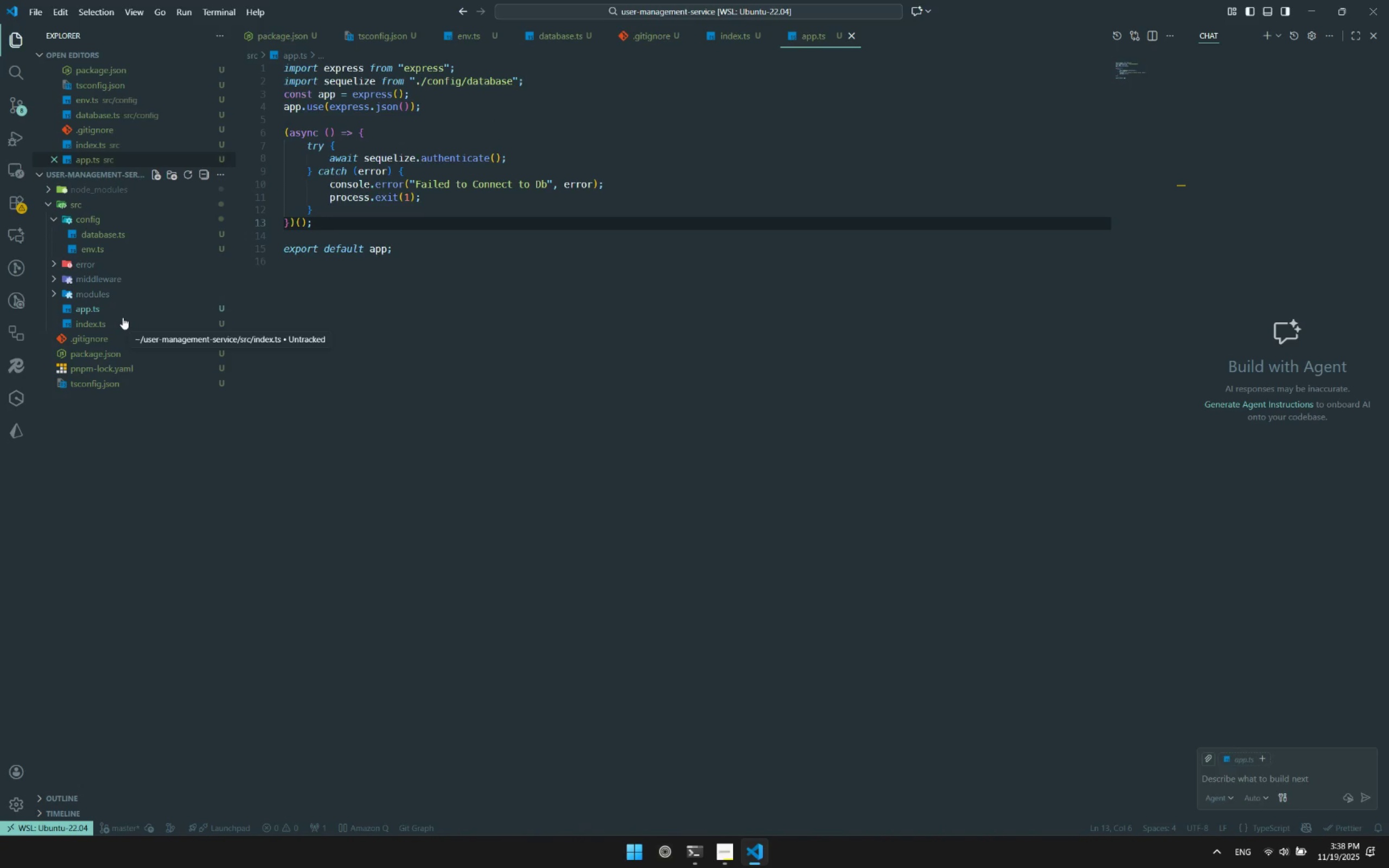 
left_click([95, 298])
 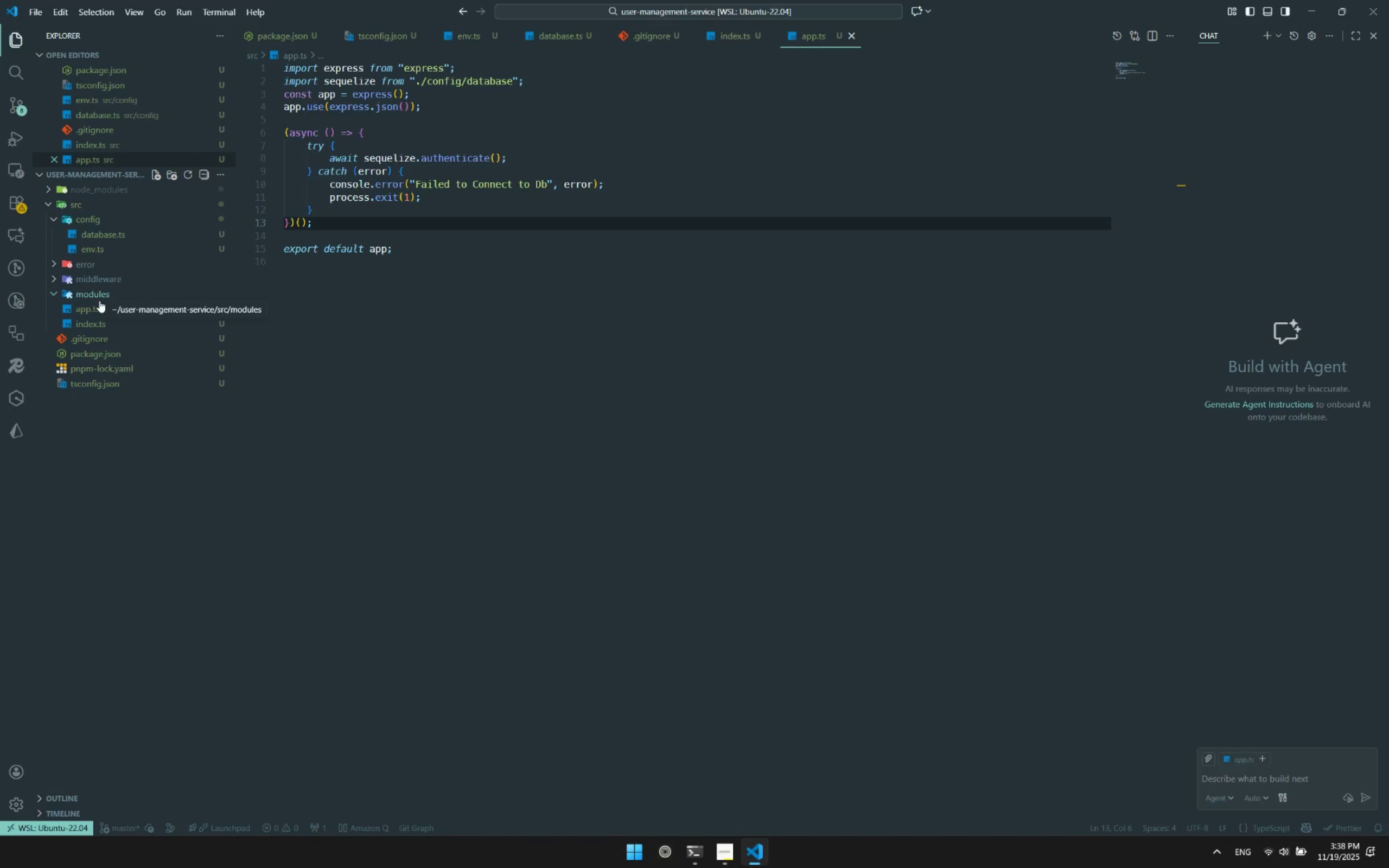 
right_click([99, 301])
 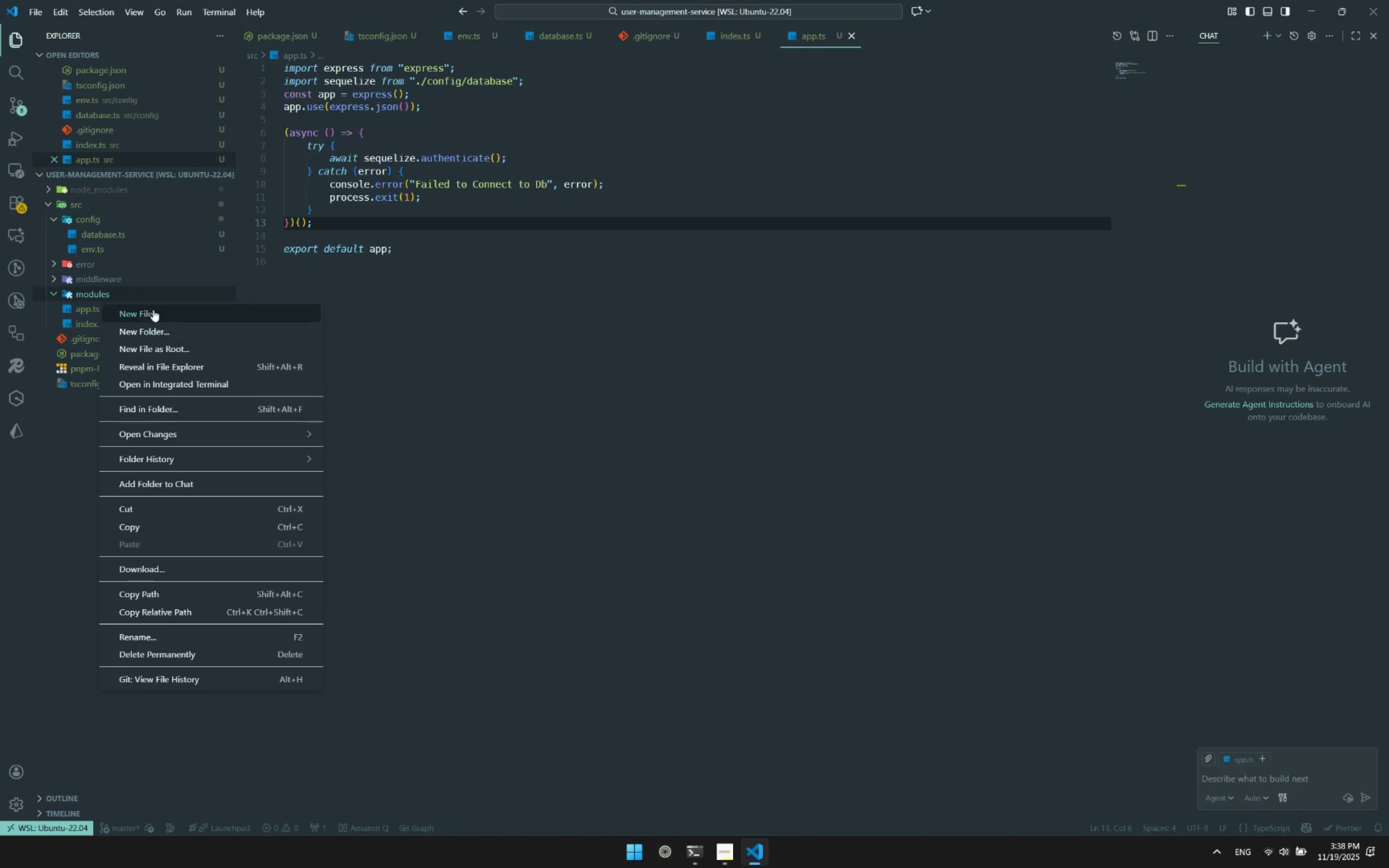 
left_click([164, 323])
 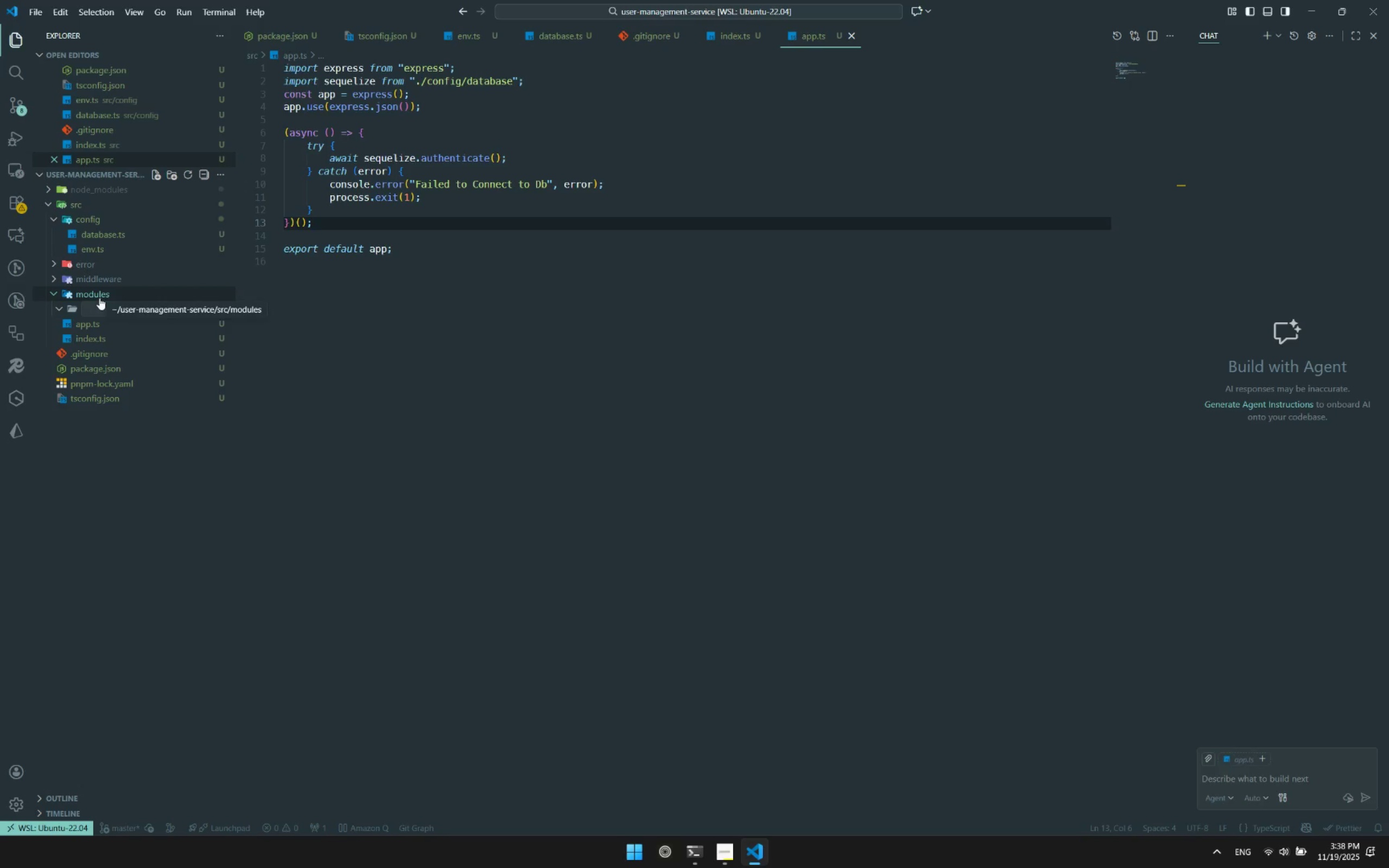 
type(user)
 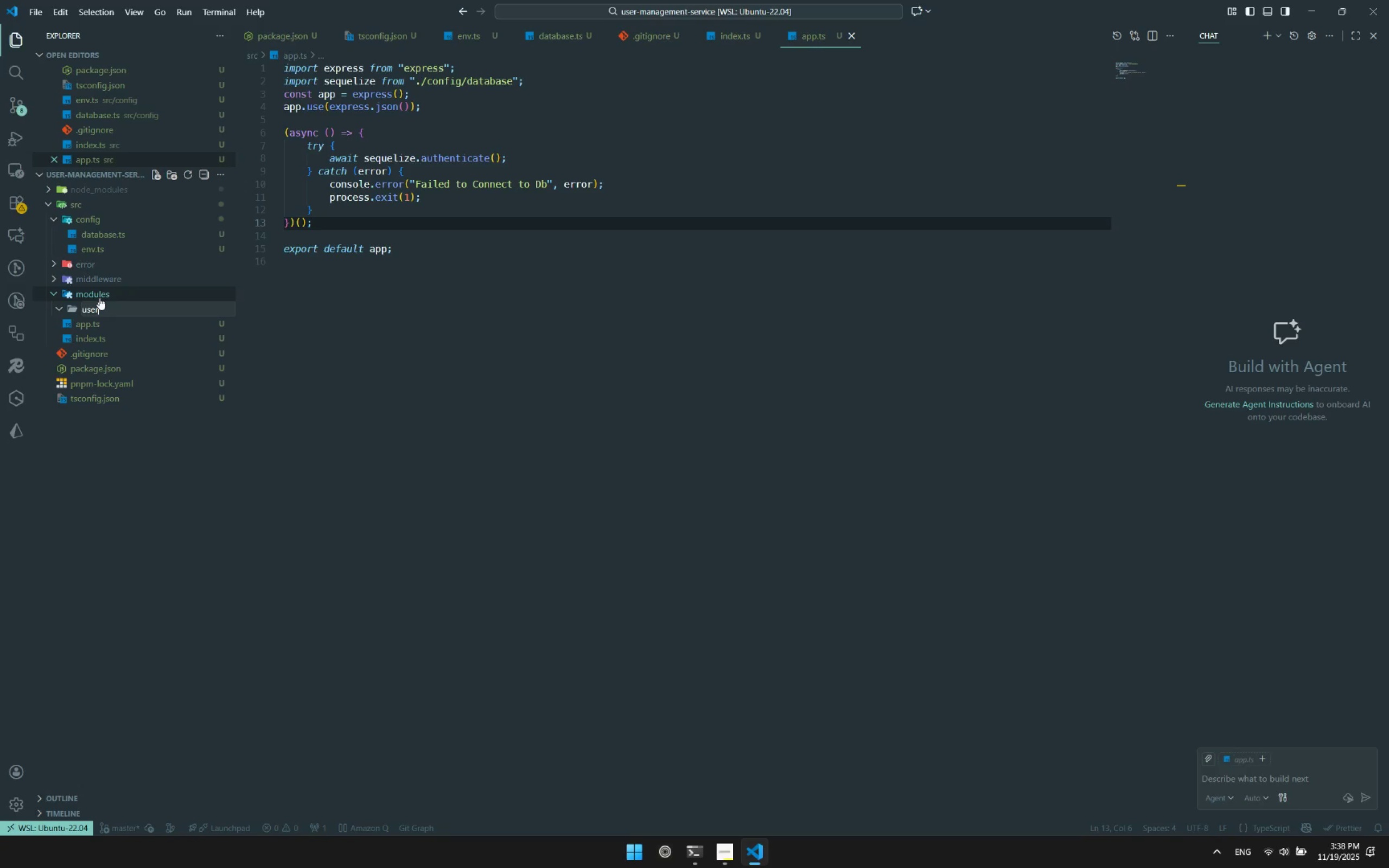 
key(Enter)
 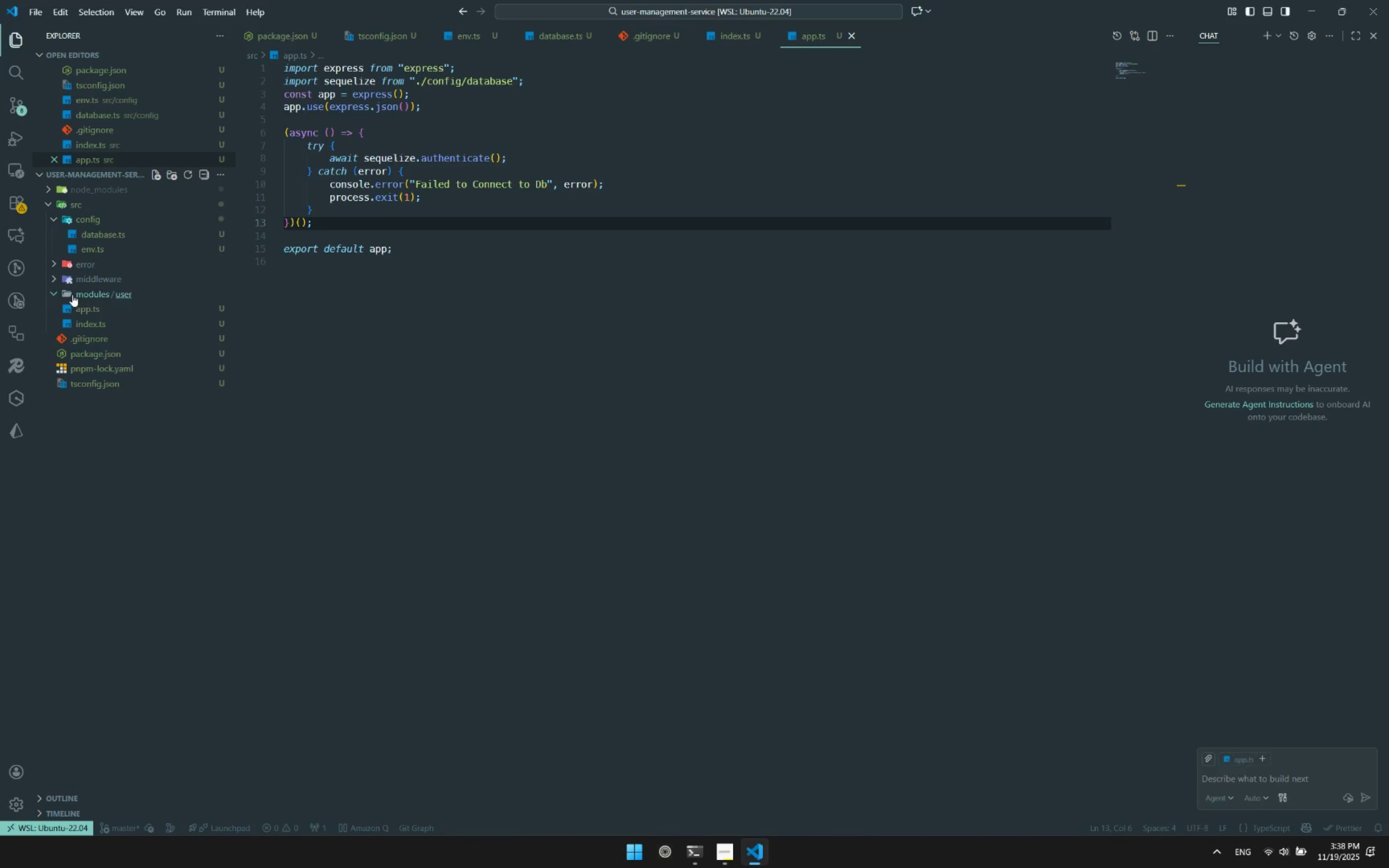 
right_click([93, 295])
 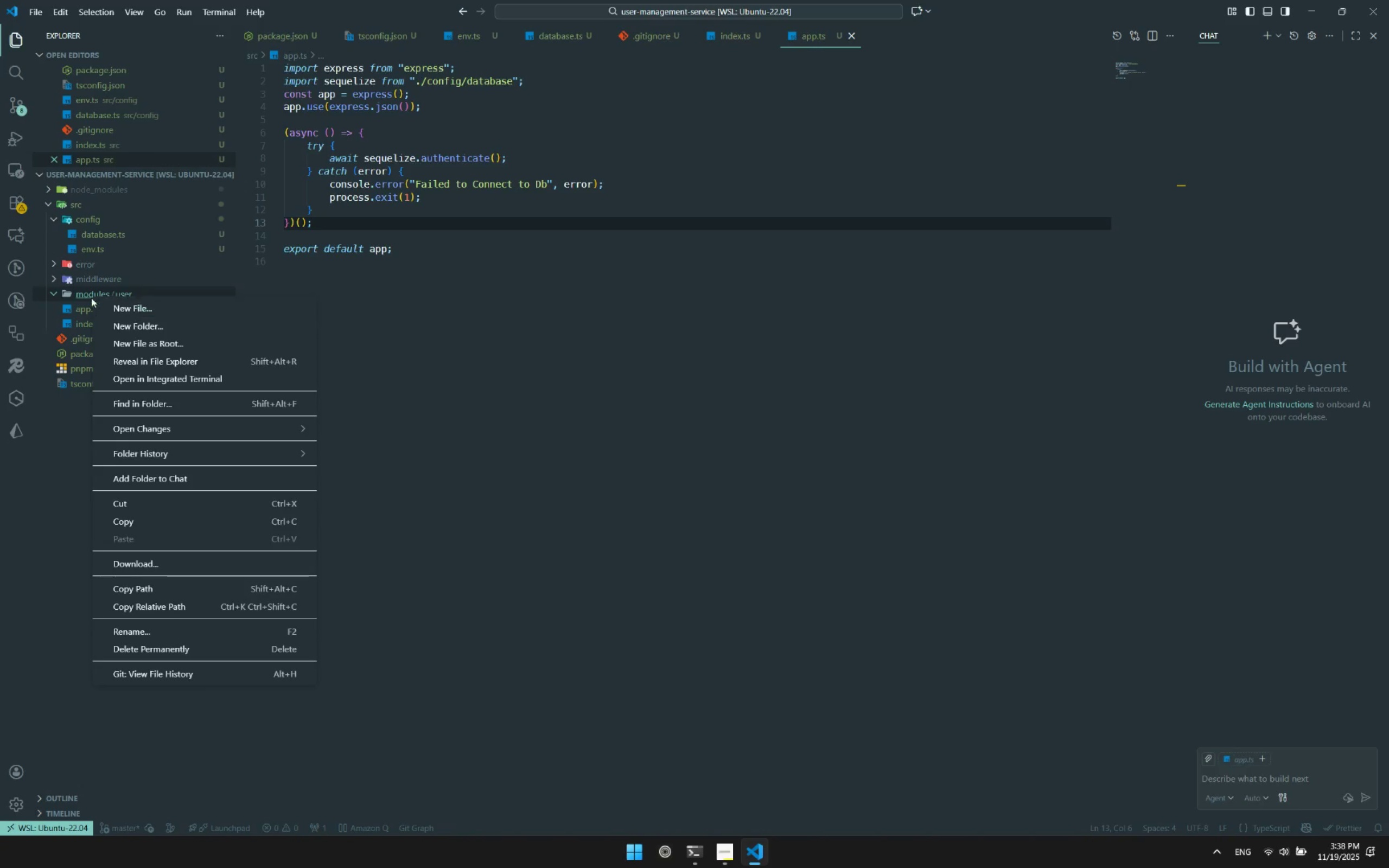 
left_click([86, 295])
 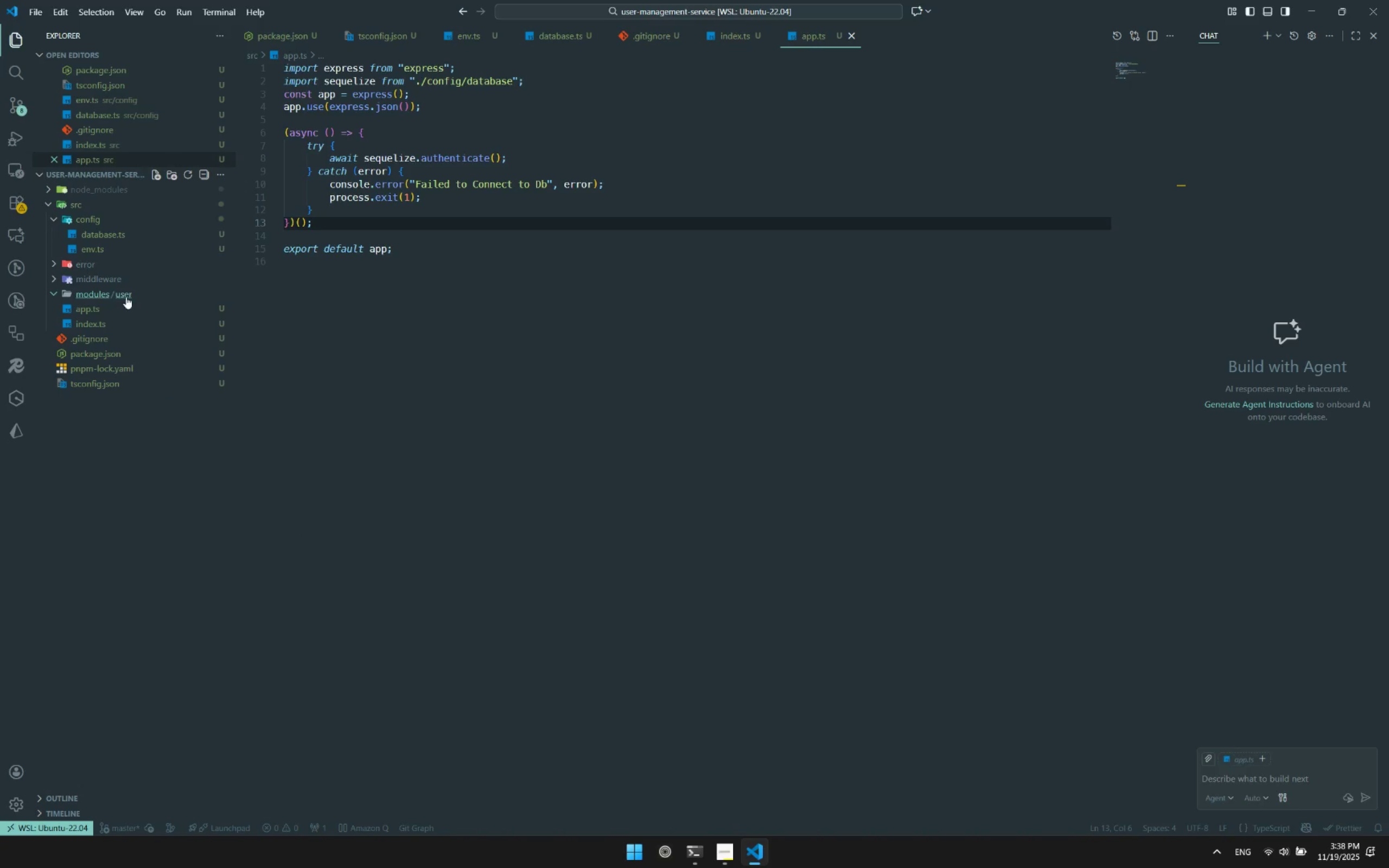 
right_click([126, 297])
 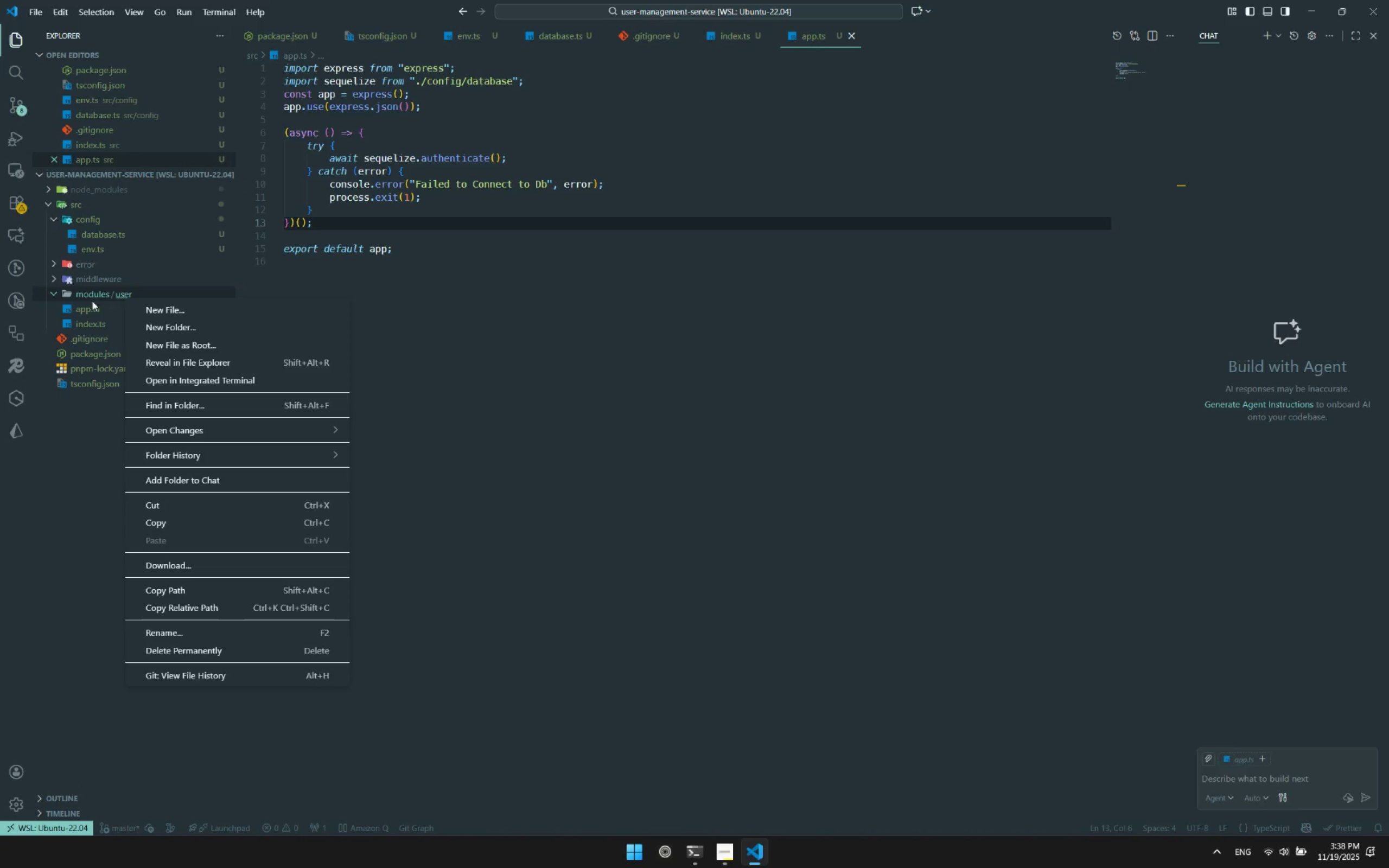 
right_click([85, 296])
 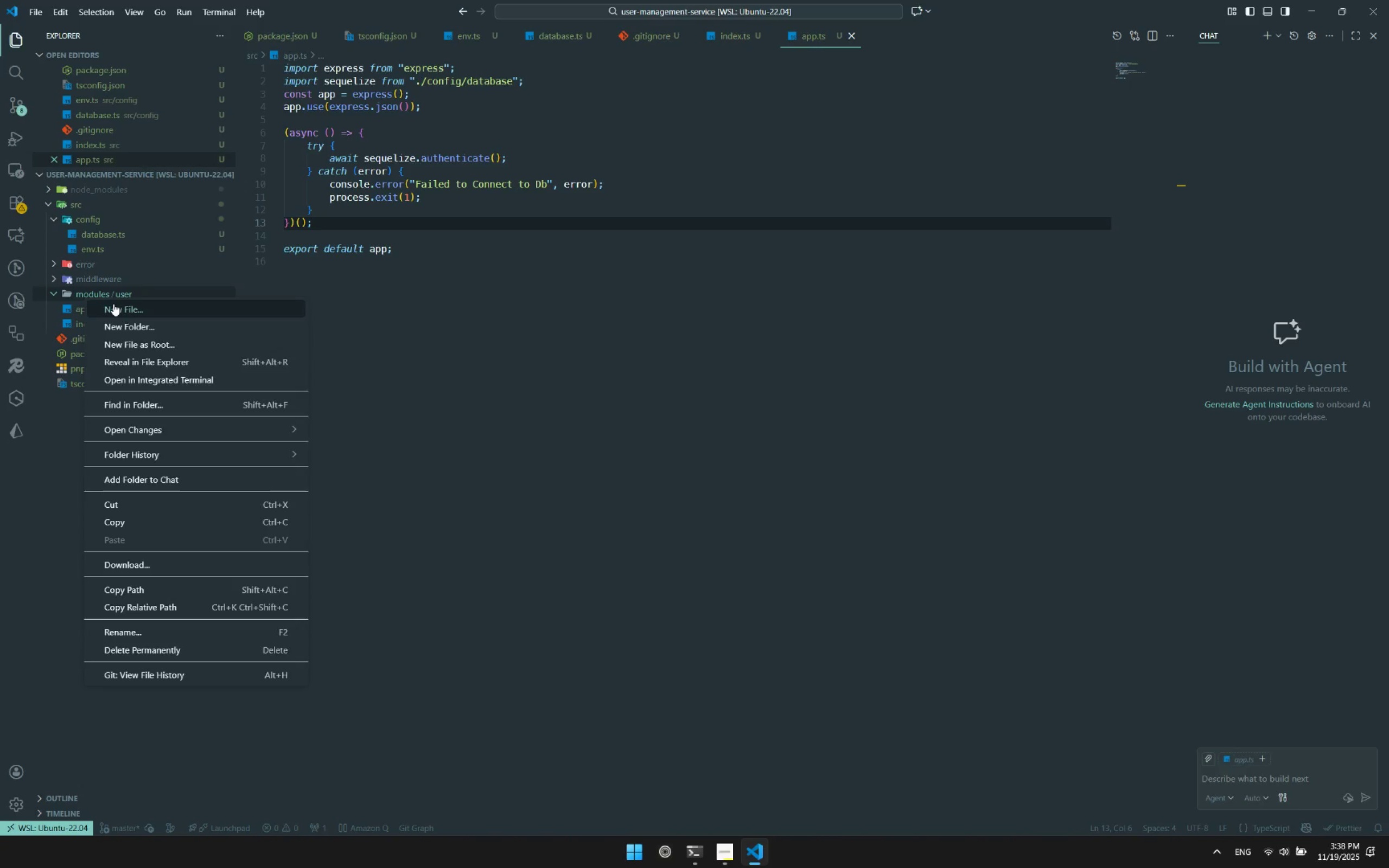 
left_click([114, 305])
 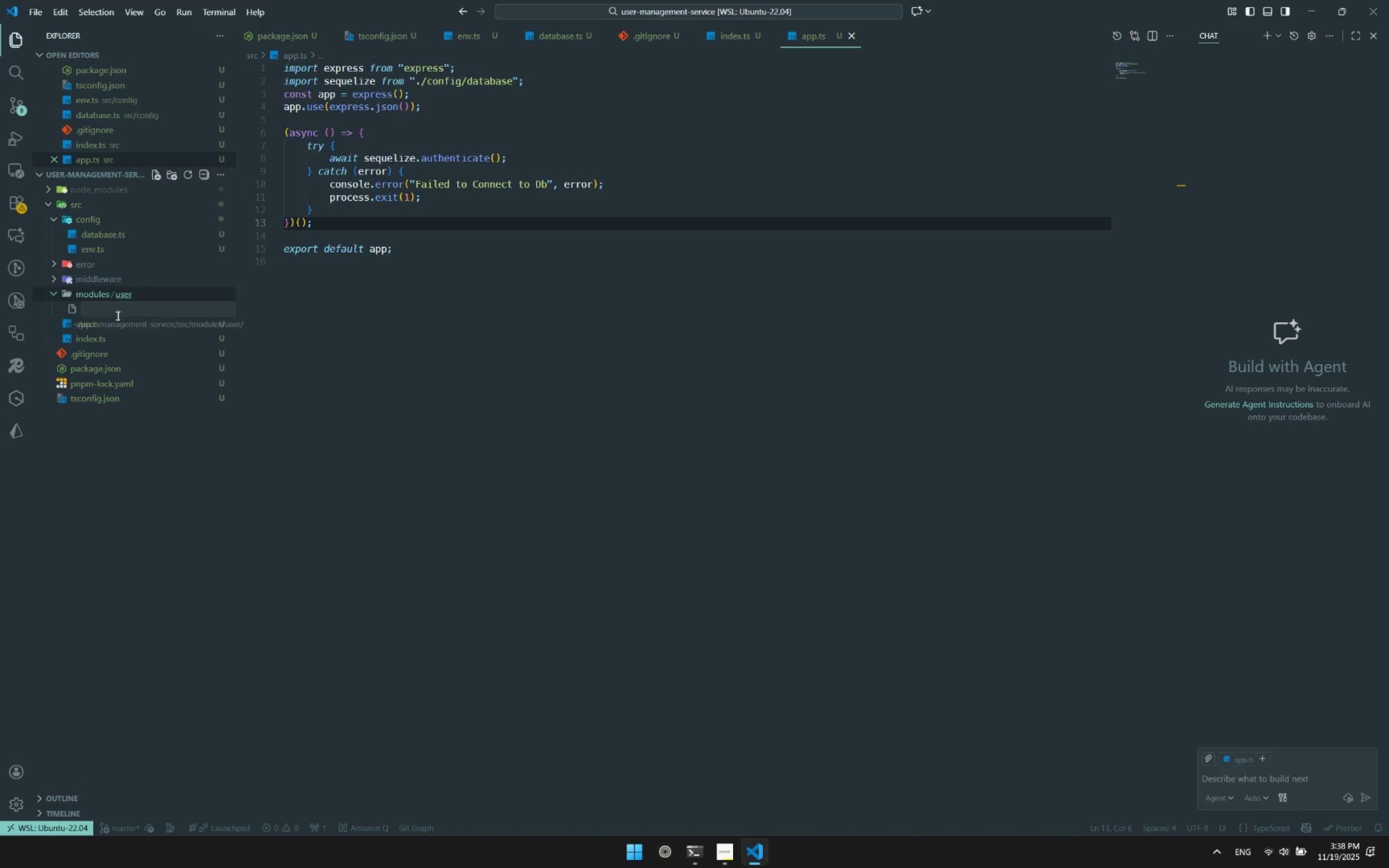 
type(index.ts)
 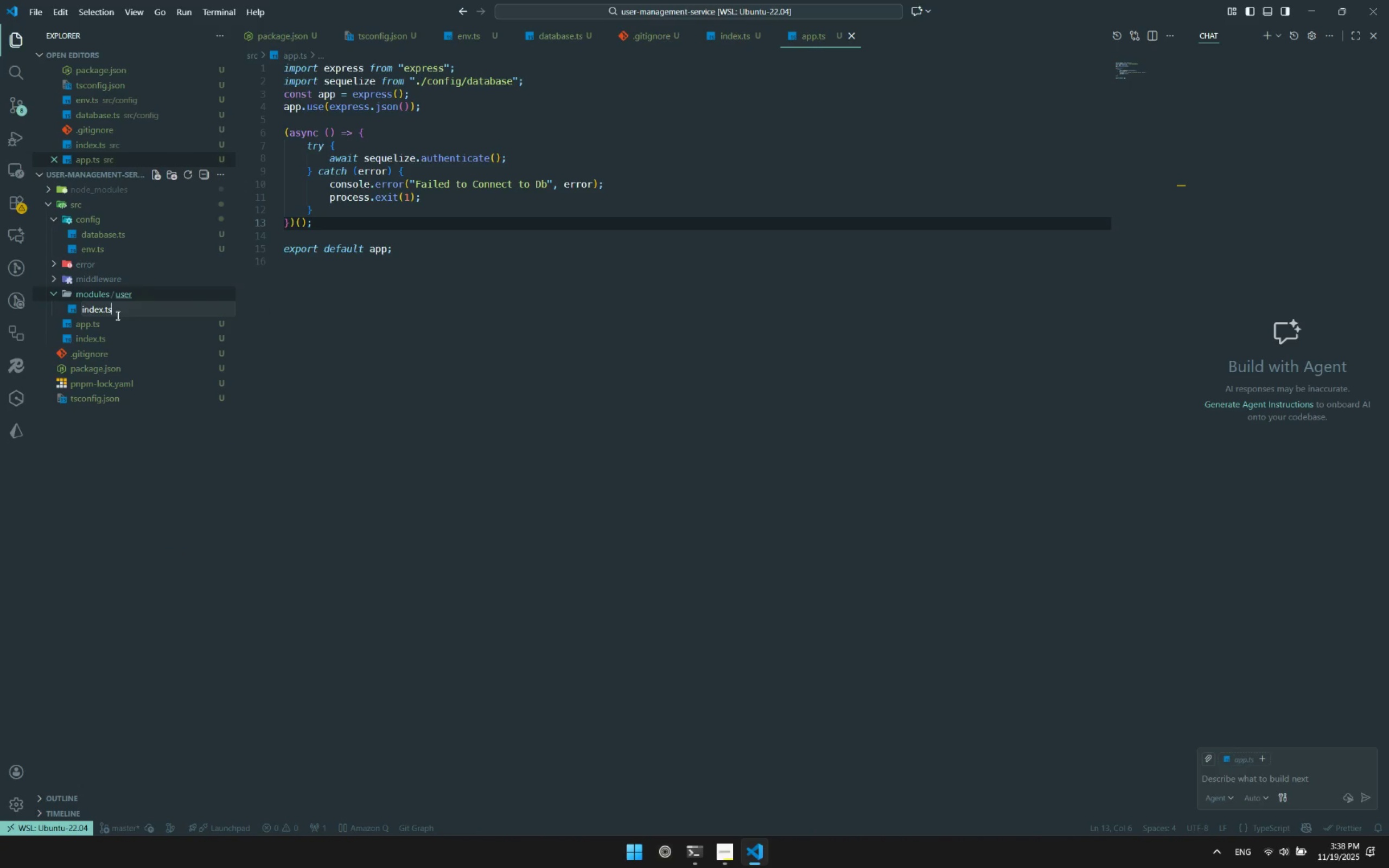 
key(Enter)
 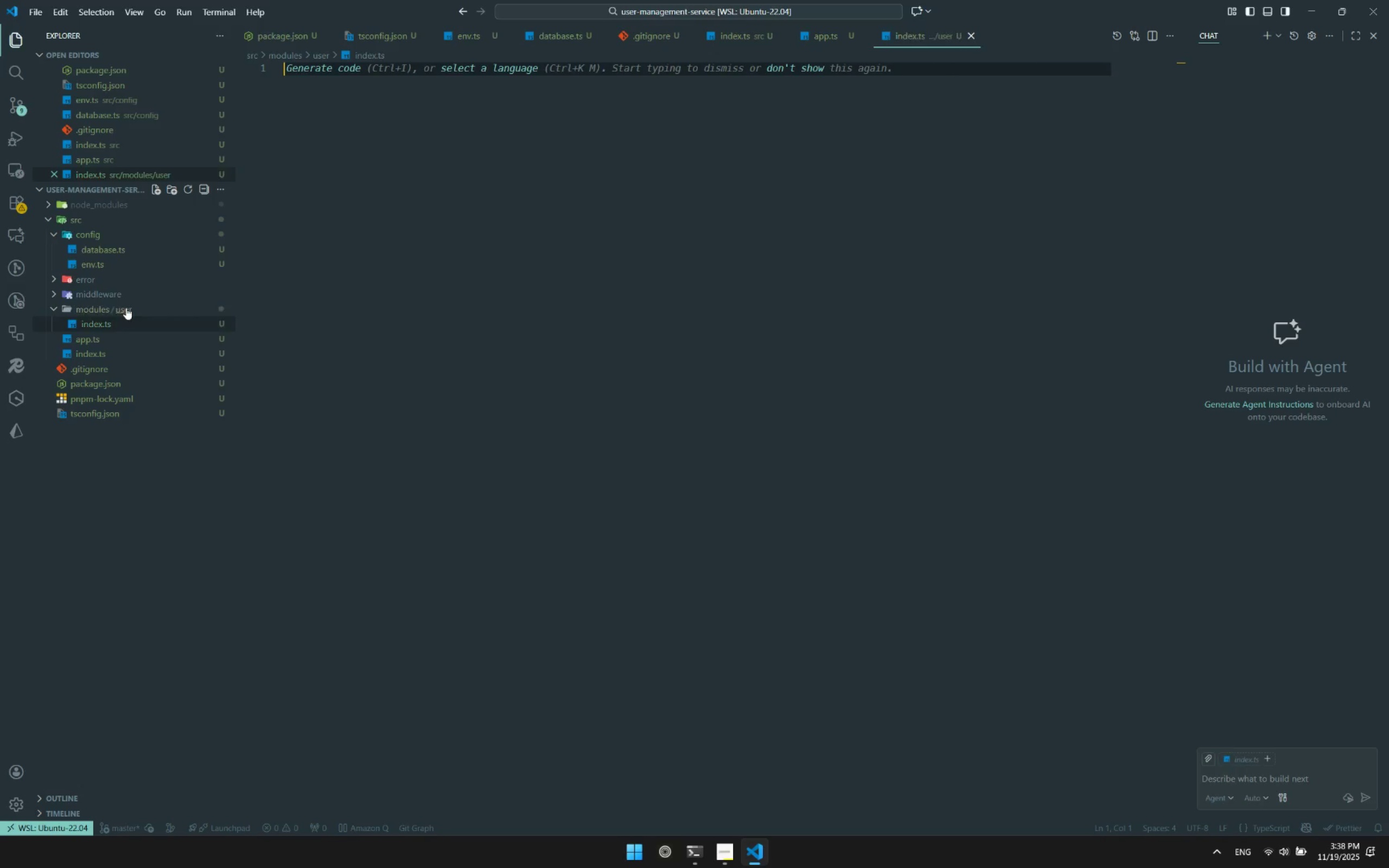 
double_click([126, 308])
 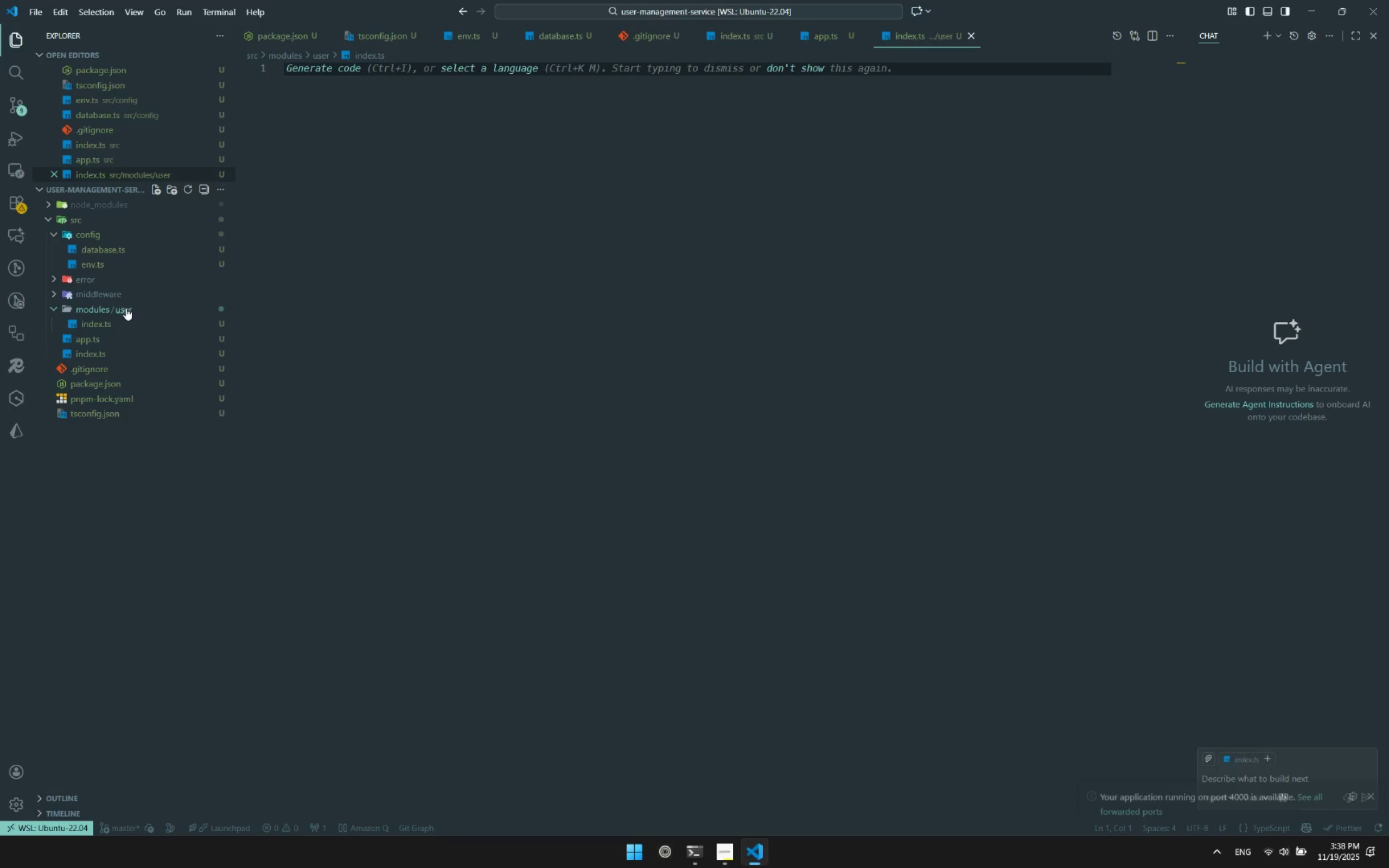 
triple_click([126, 308])
 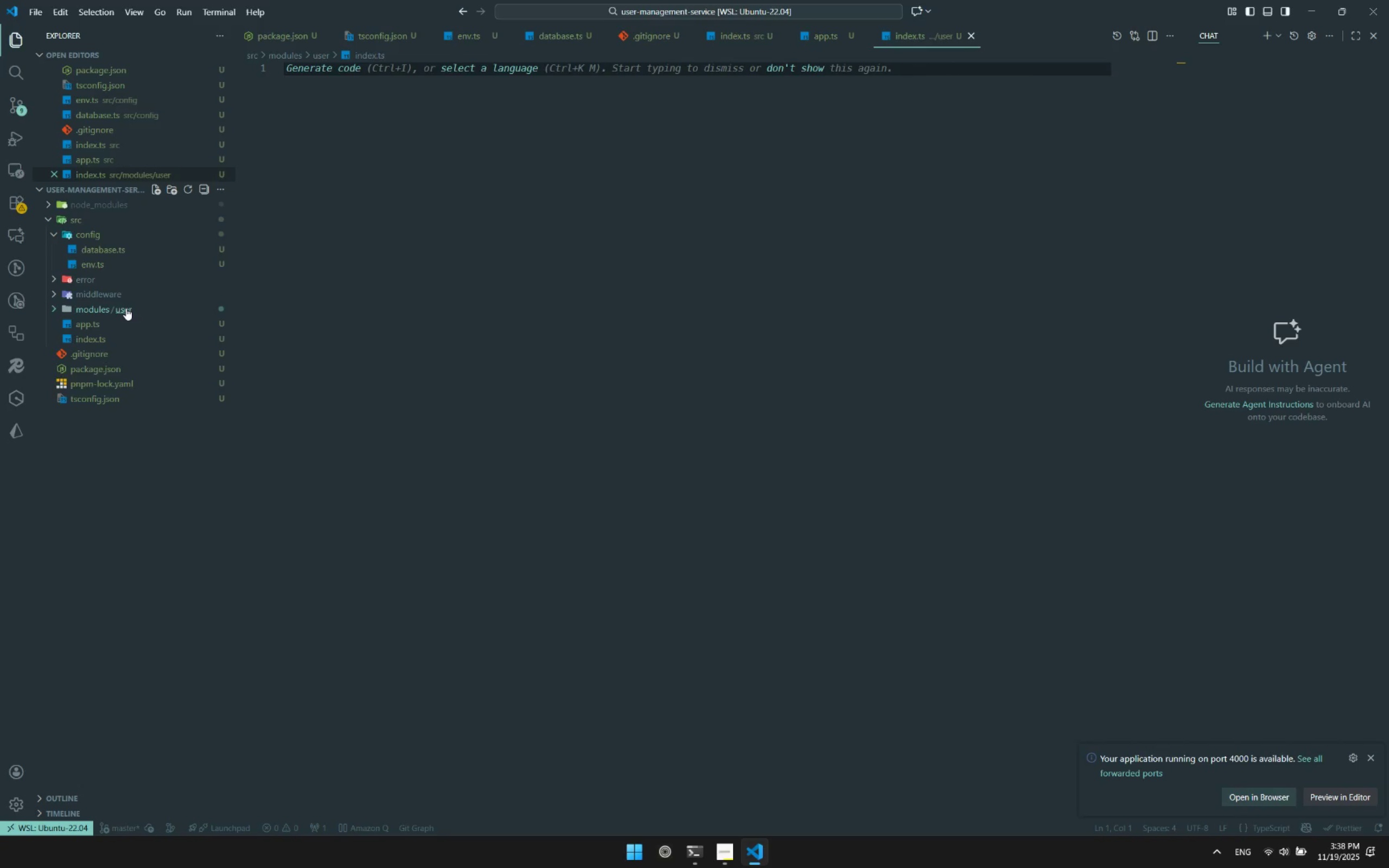 
triple_click([126, 308])
 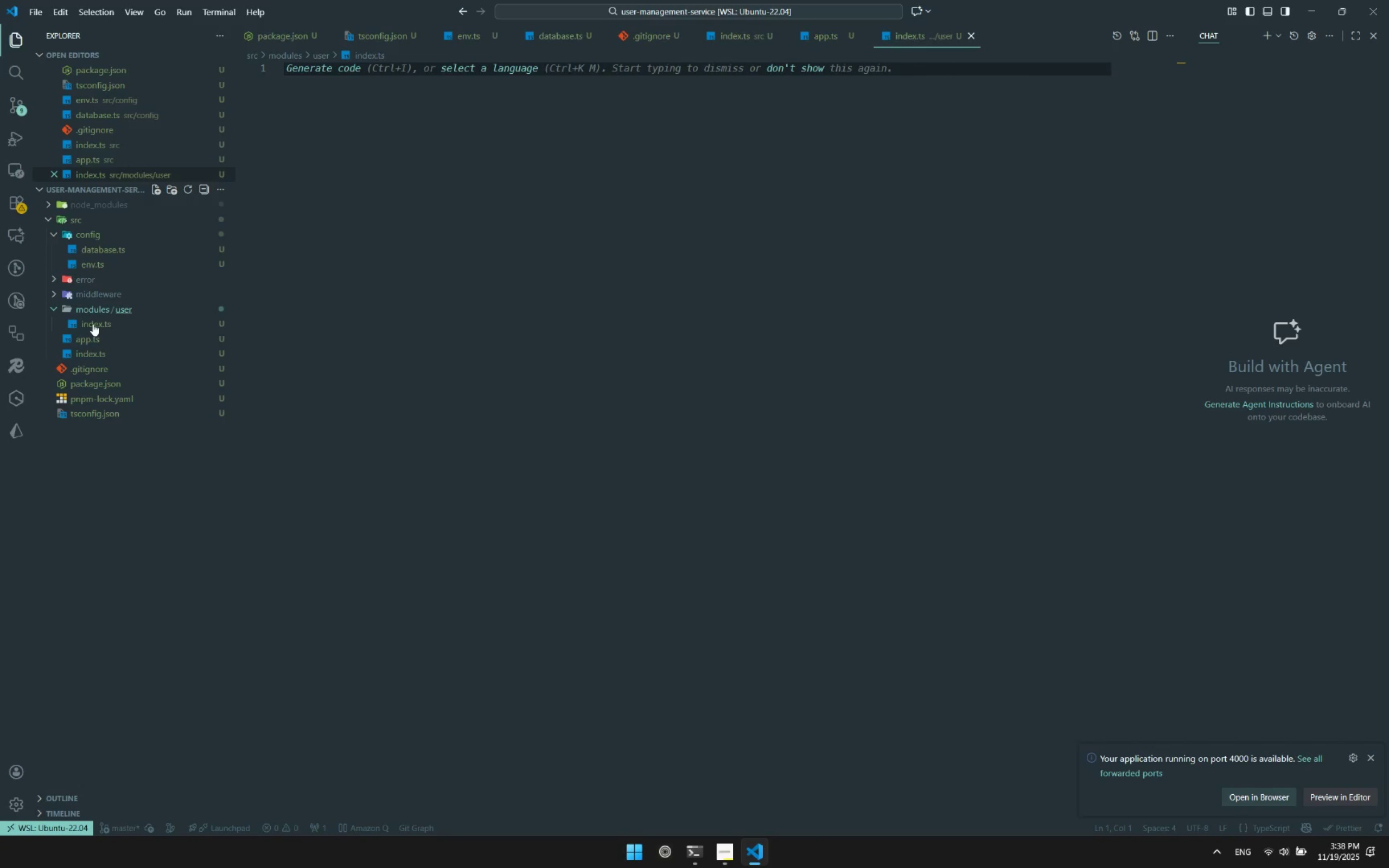 
left_click([93, 324])
 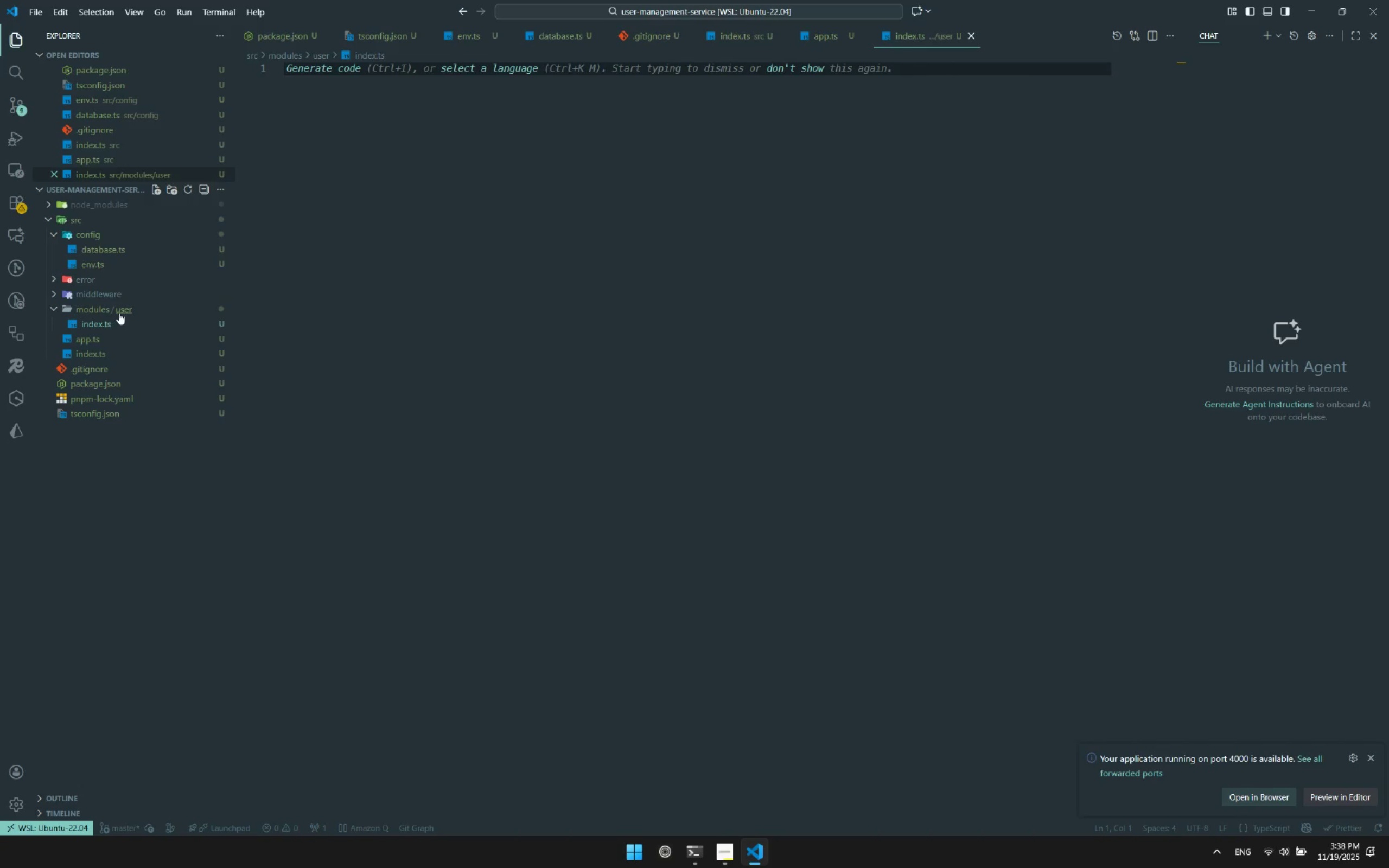 
left_click([123, 310])
 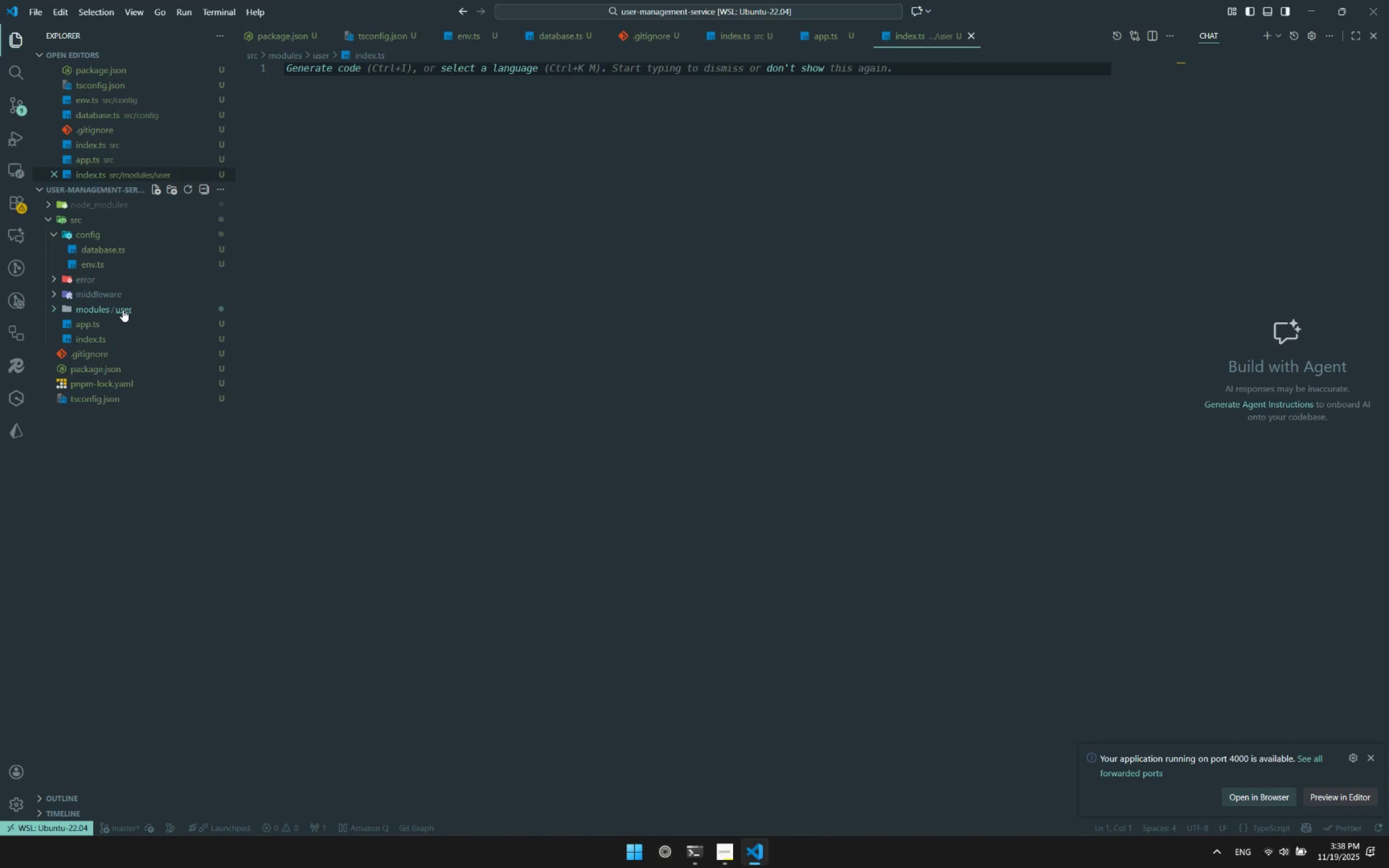 
left_click([123, 310])
 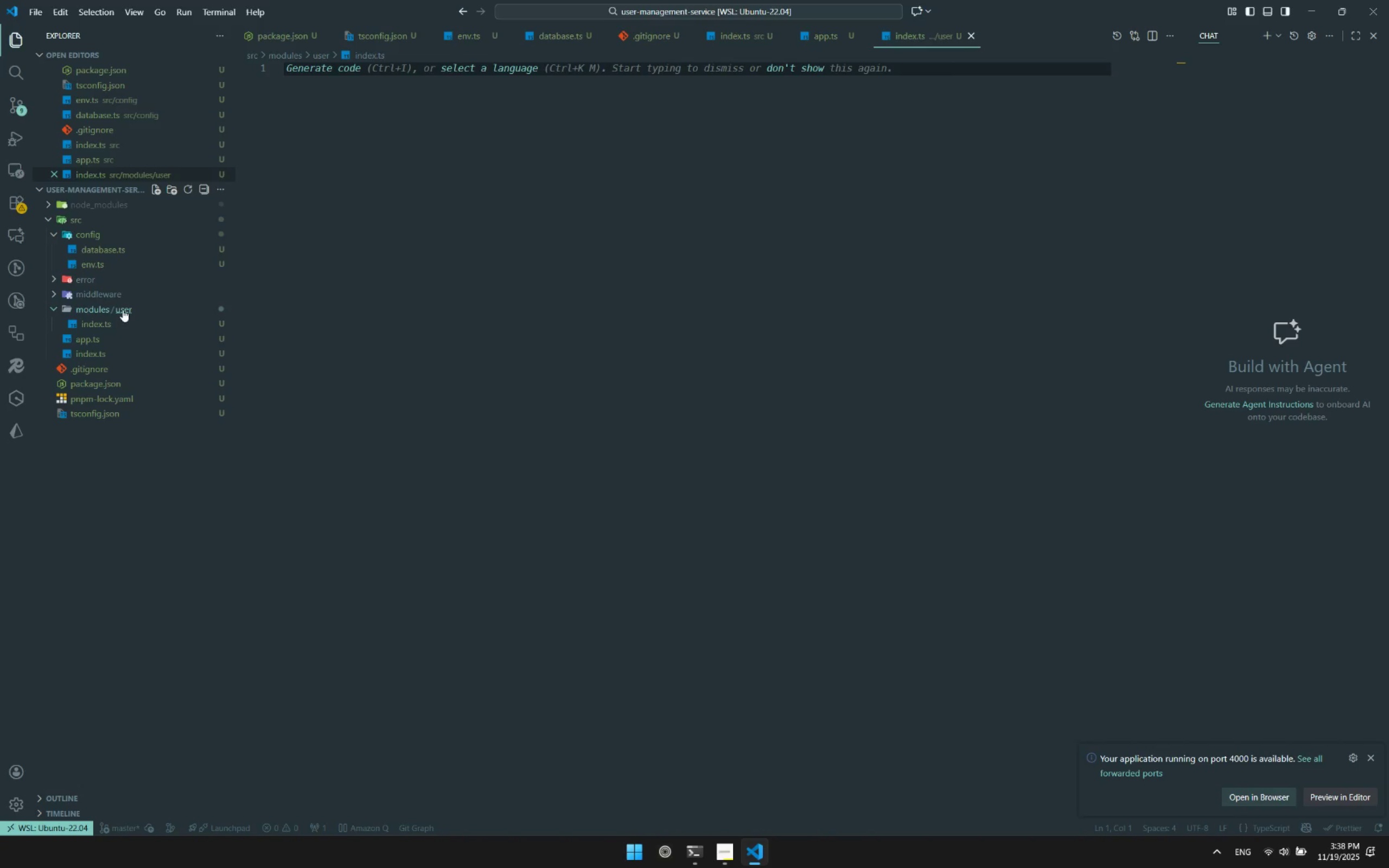 
right_click([123, 310])
 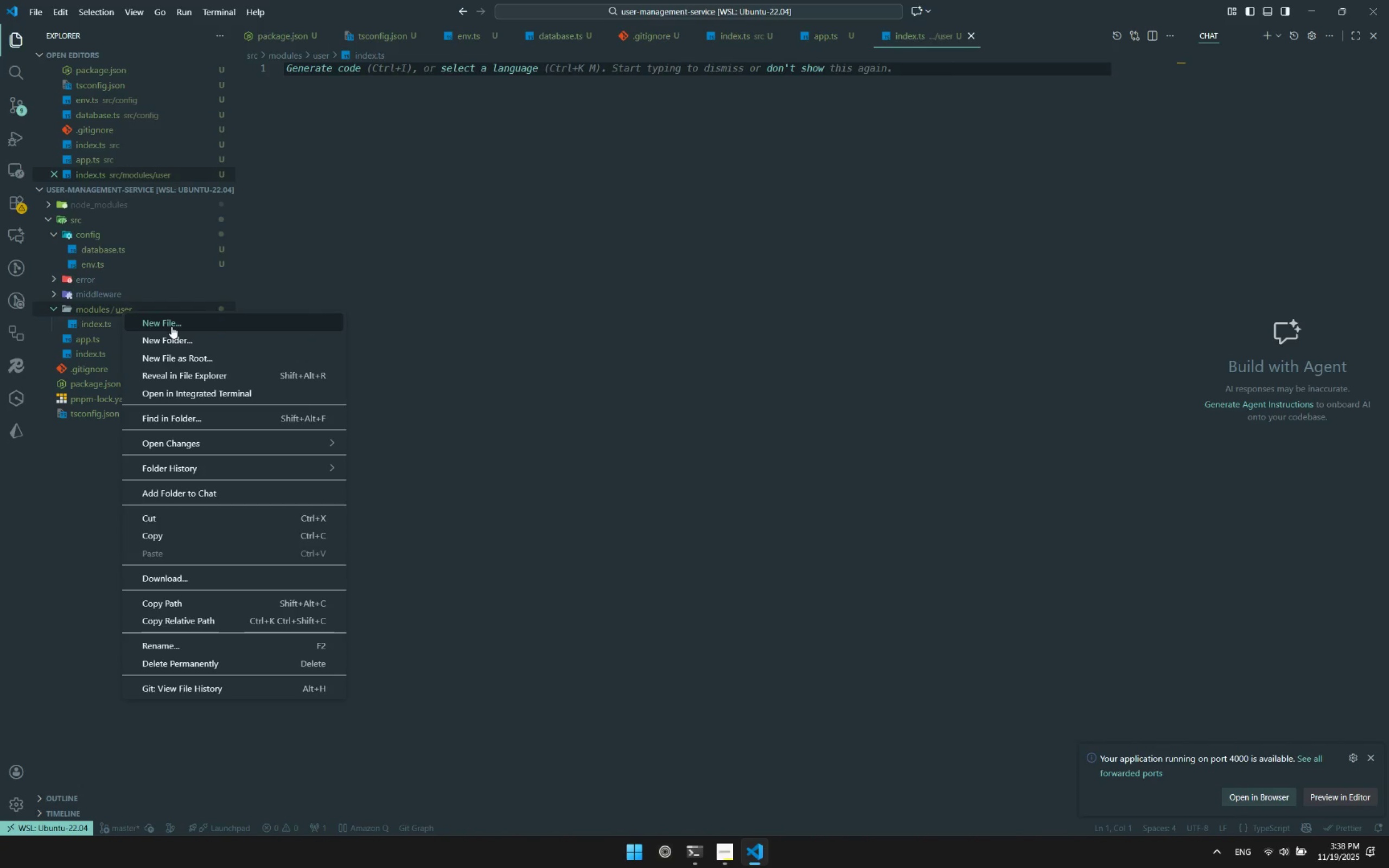 
left_click([171, 326])
 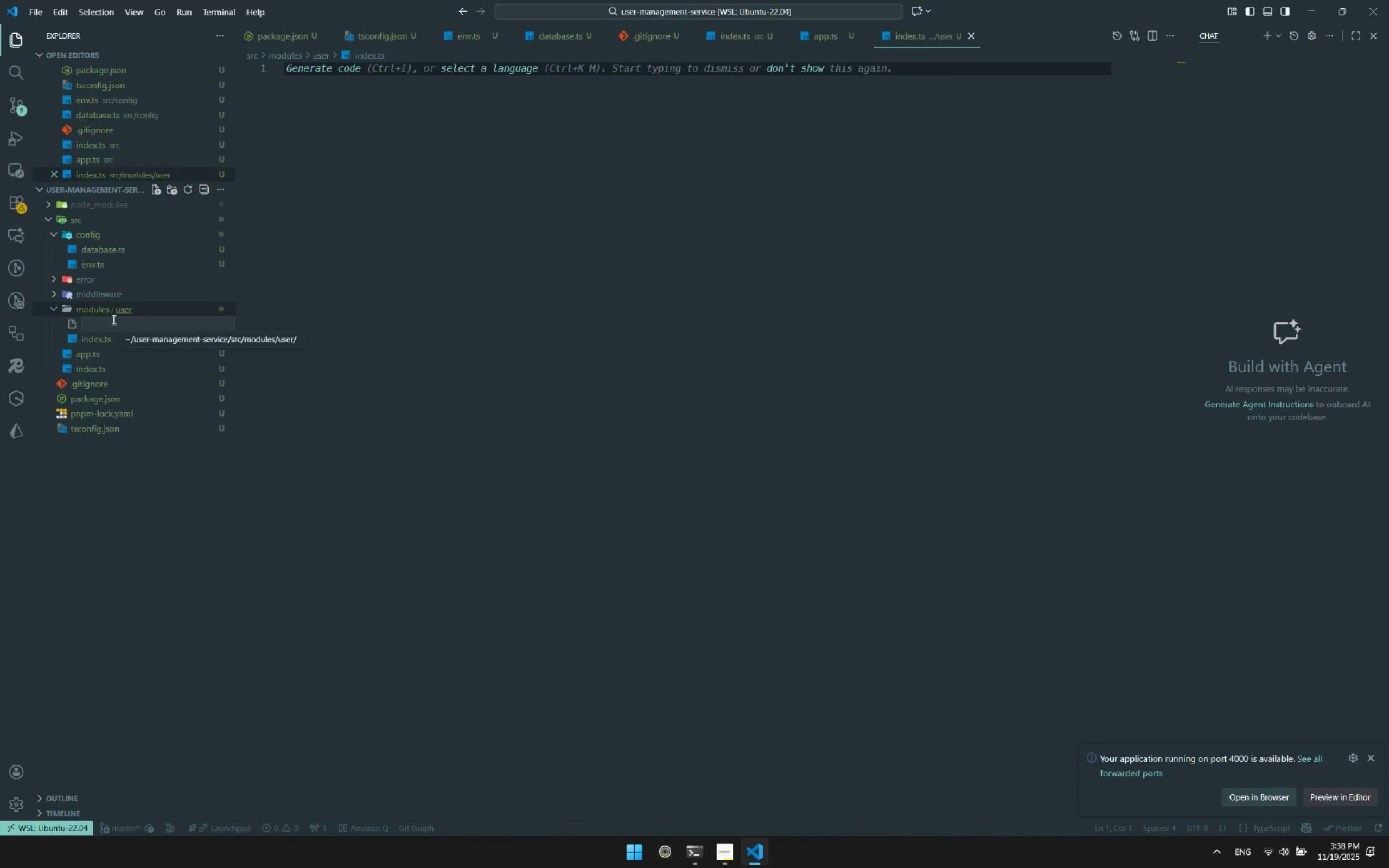 
type(user.model.ts)
 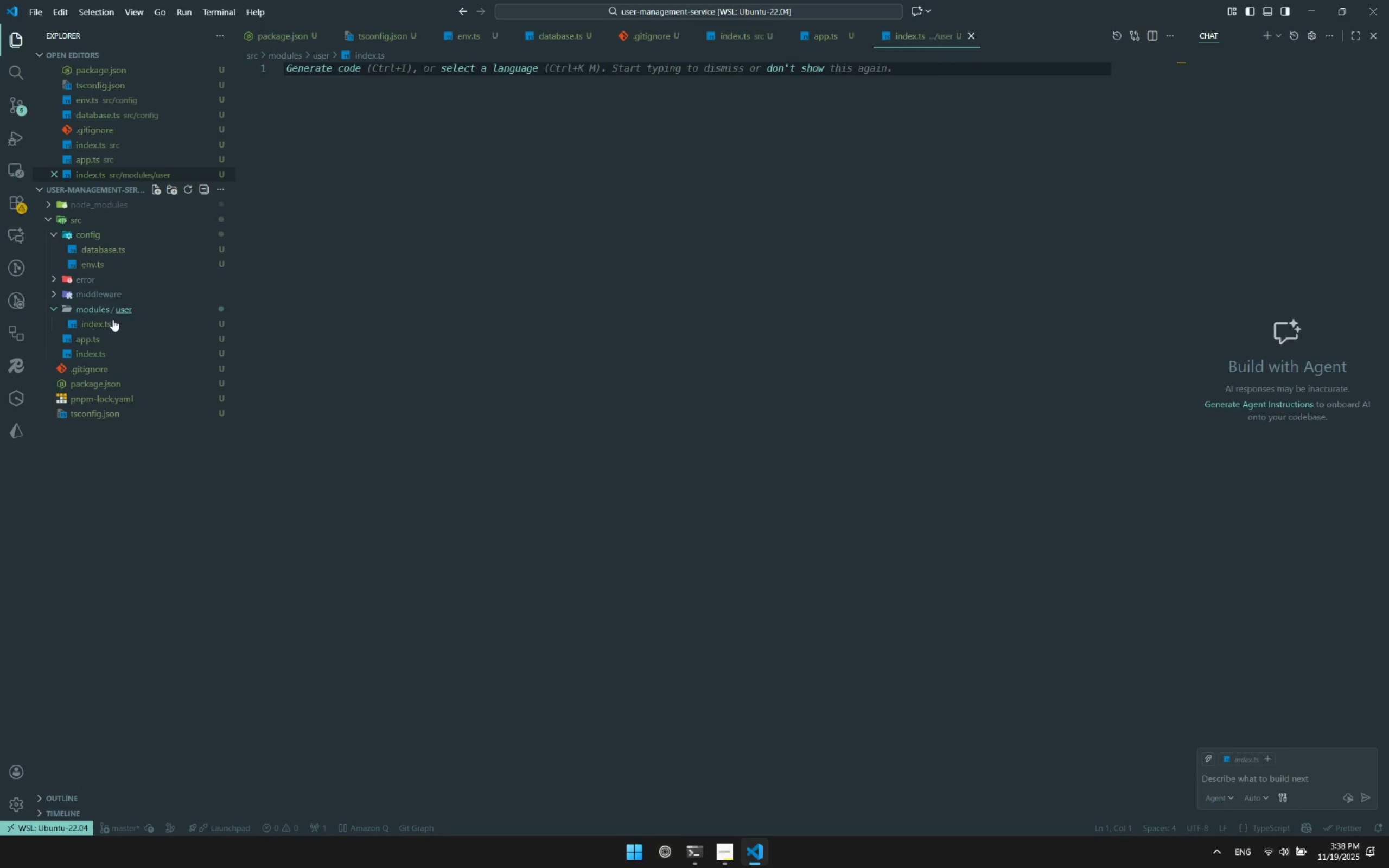 
key(Enter)
 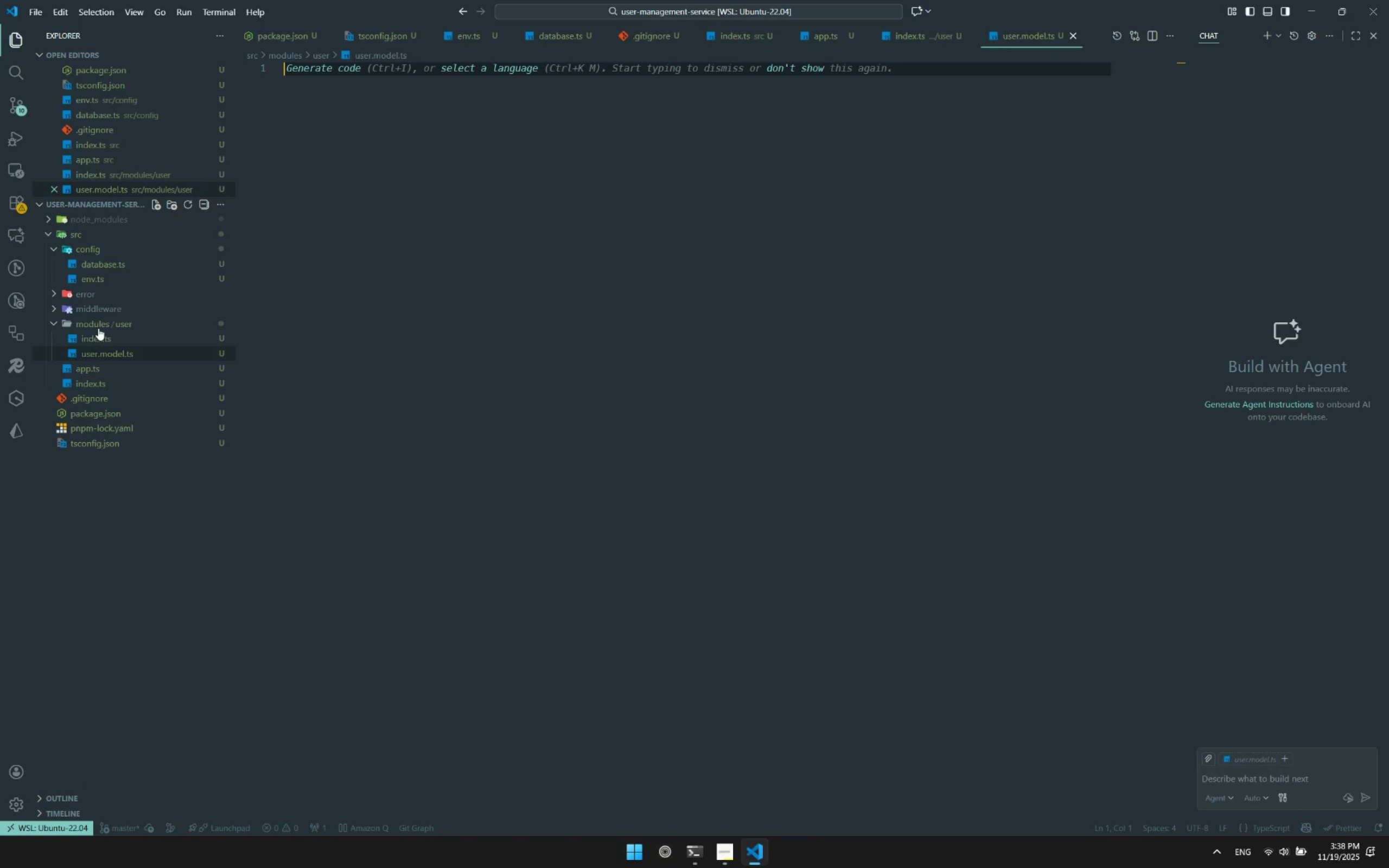 
right_click([129, 327])
 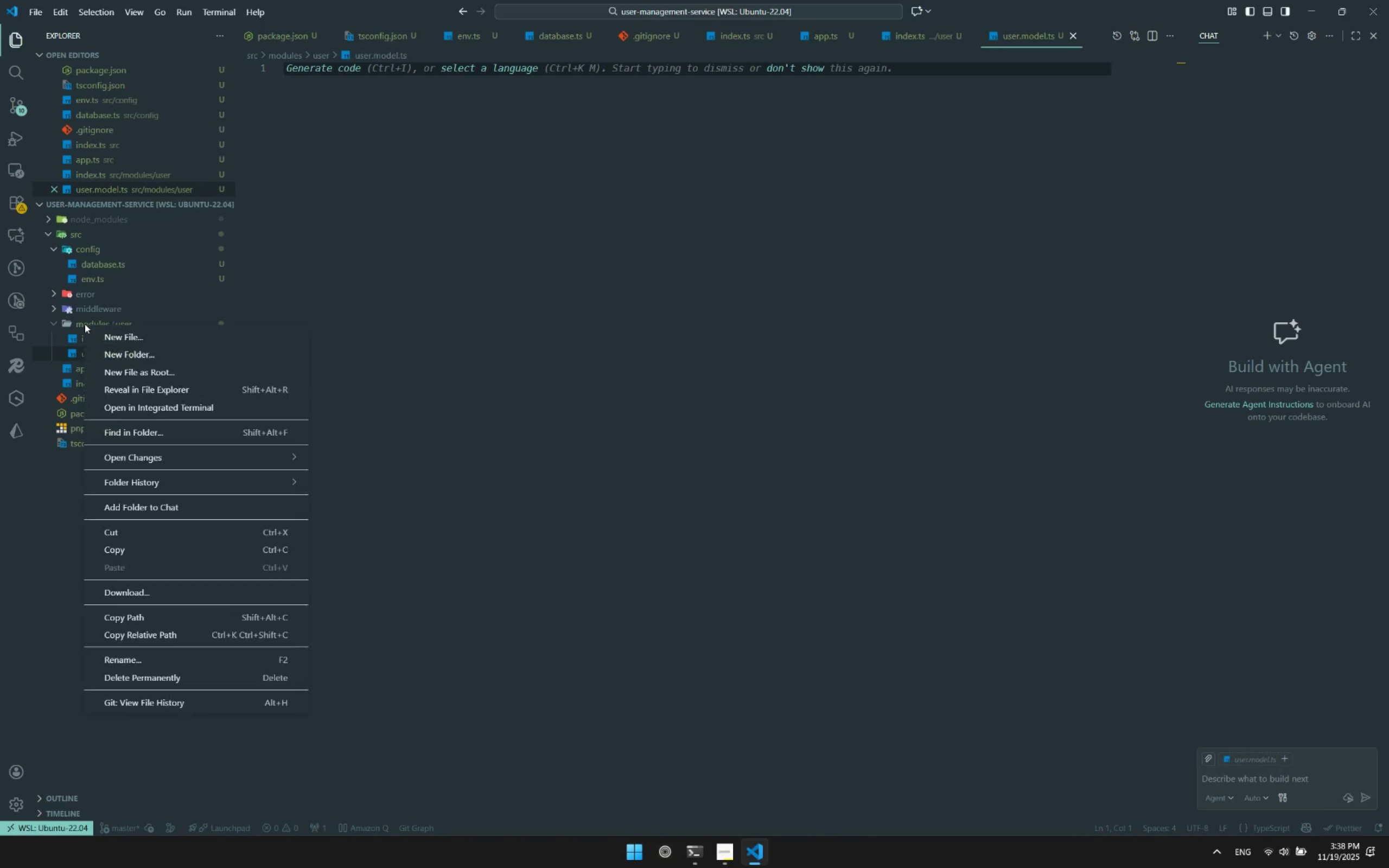 
double_click([85, 324])
 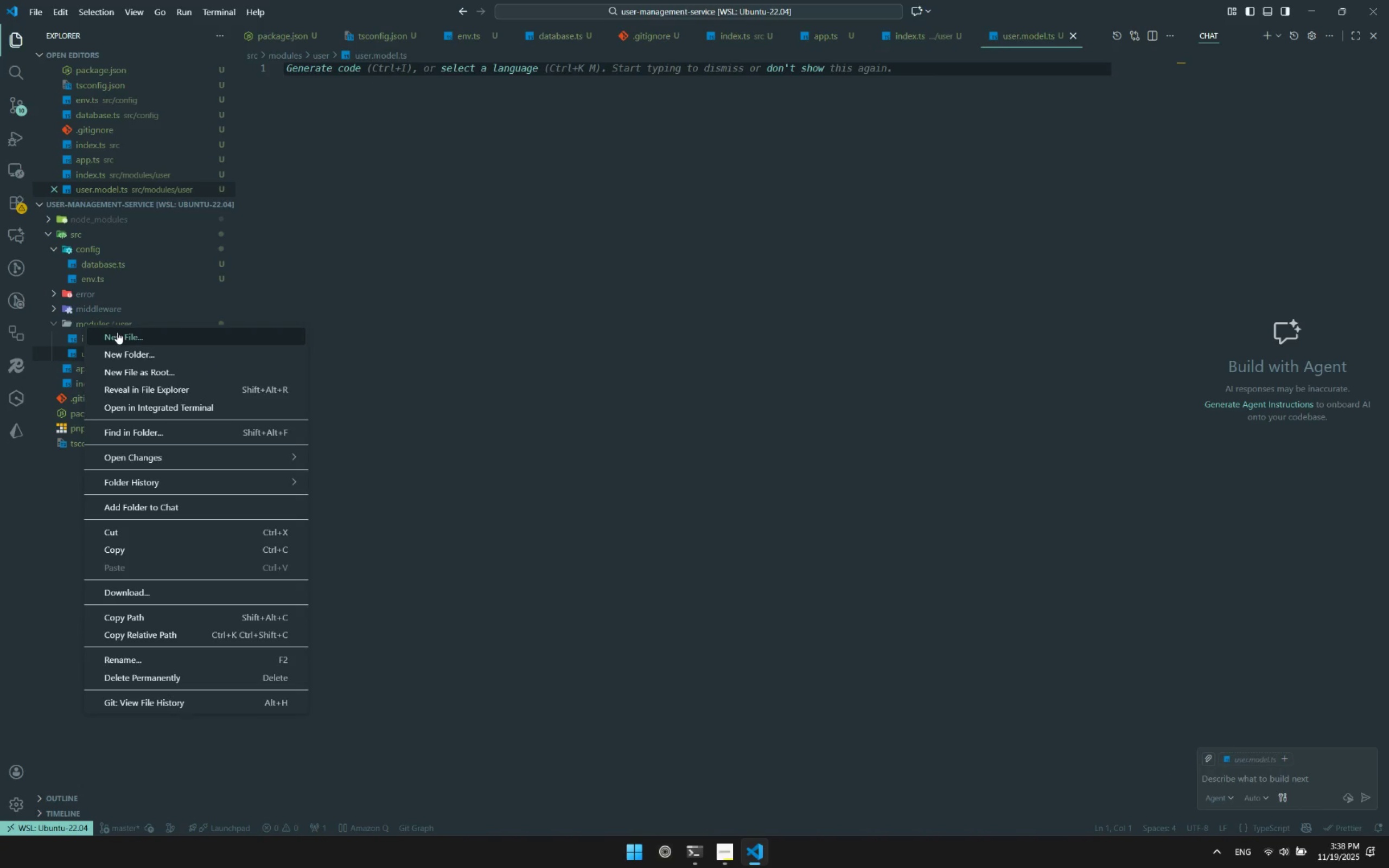 
left_click([122, 336])
 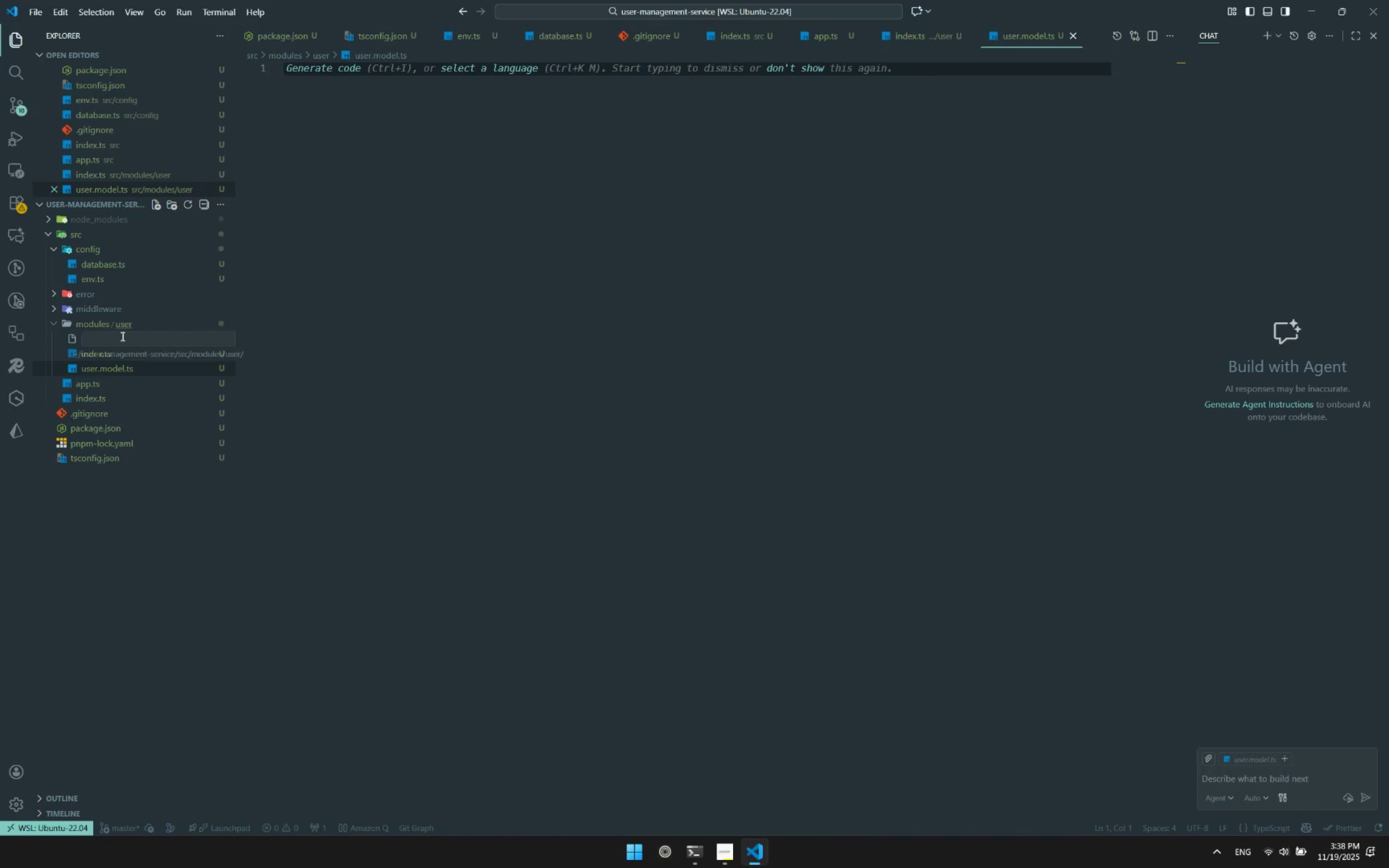 
type(index.ts)
 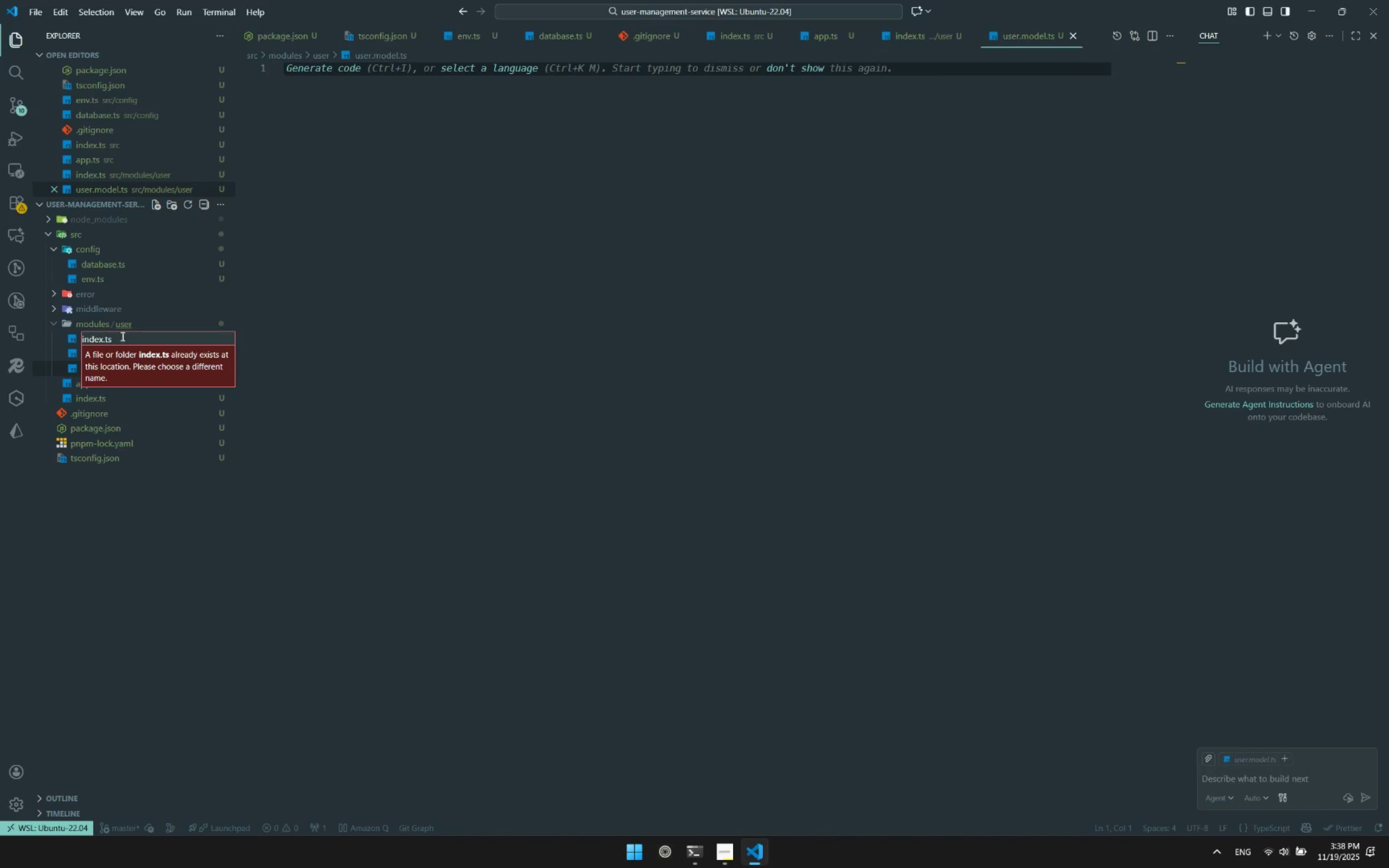 
key(Control+ControlLeft)
 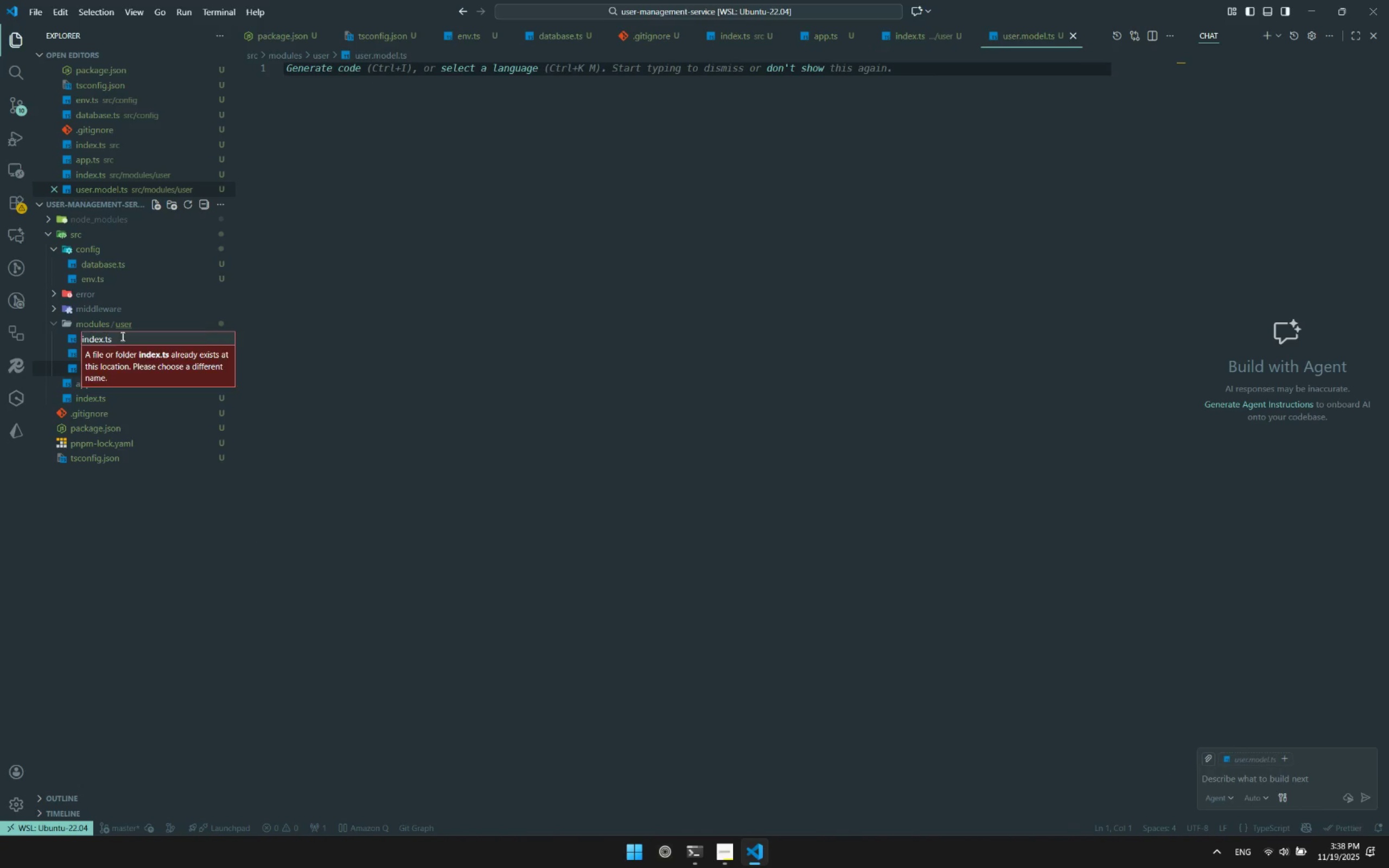 
key(Control+Z)
 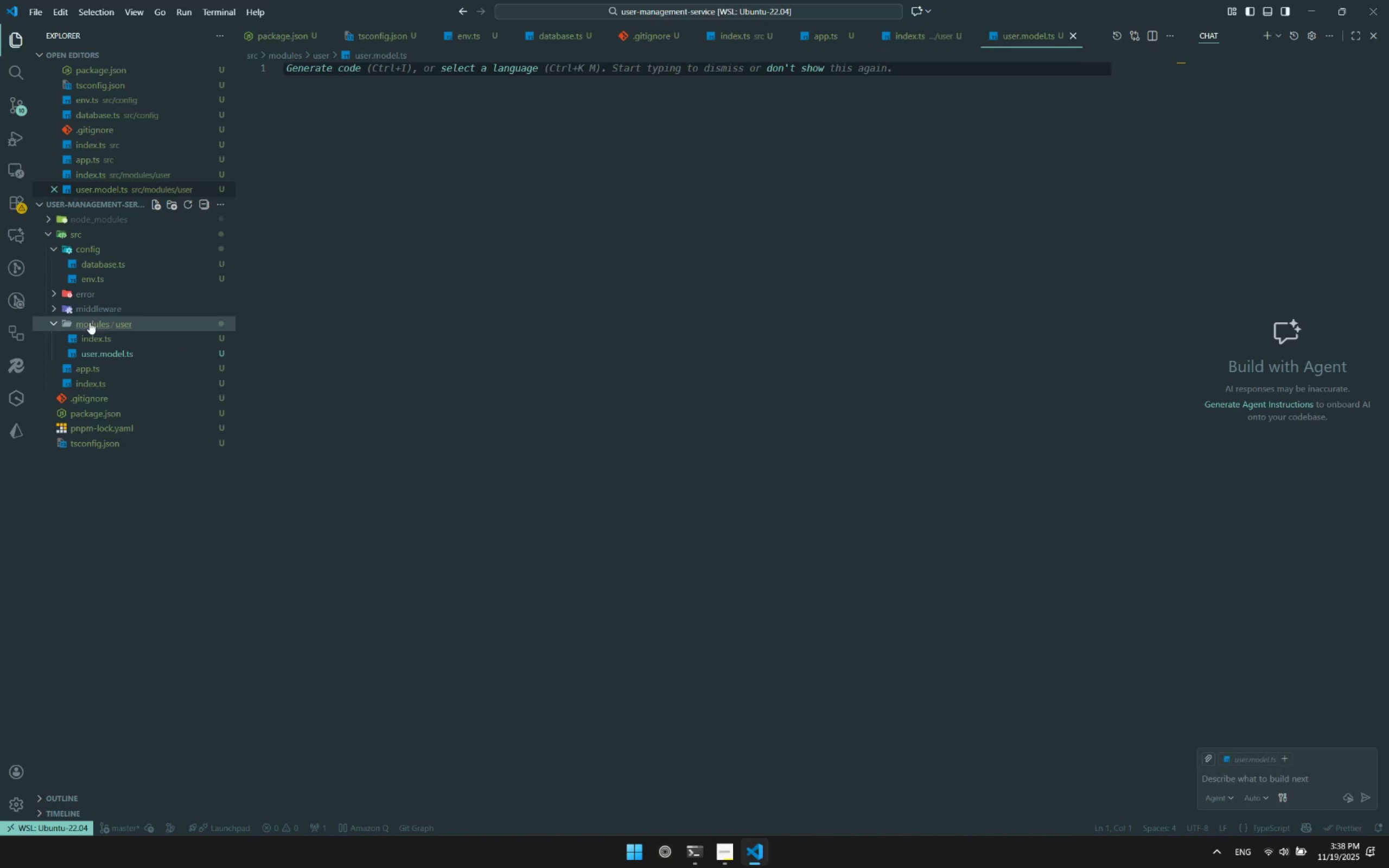 
double_click([90, 322])
 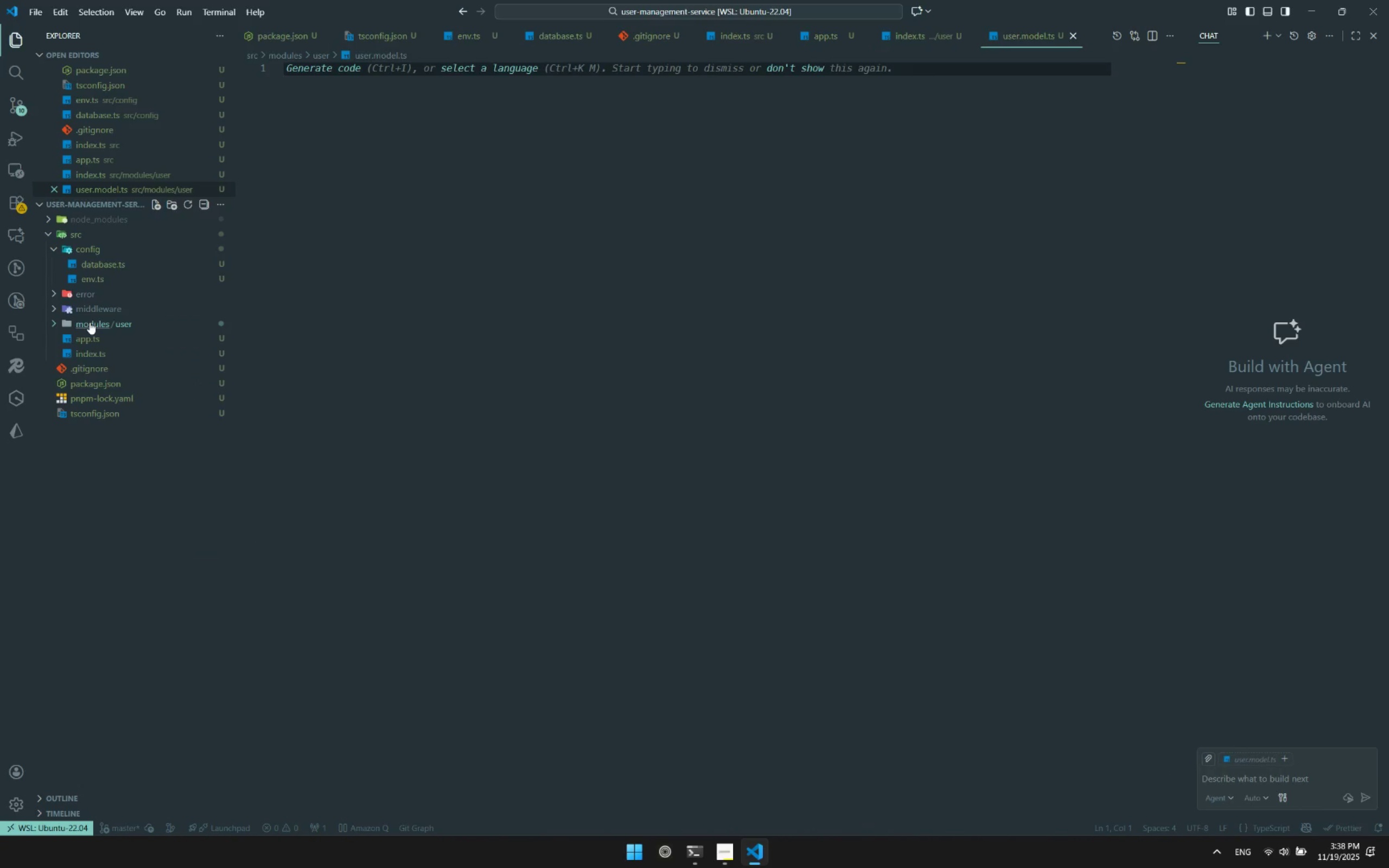 
right_click([90, 322])
 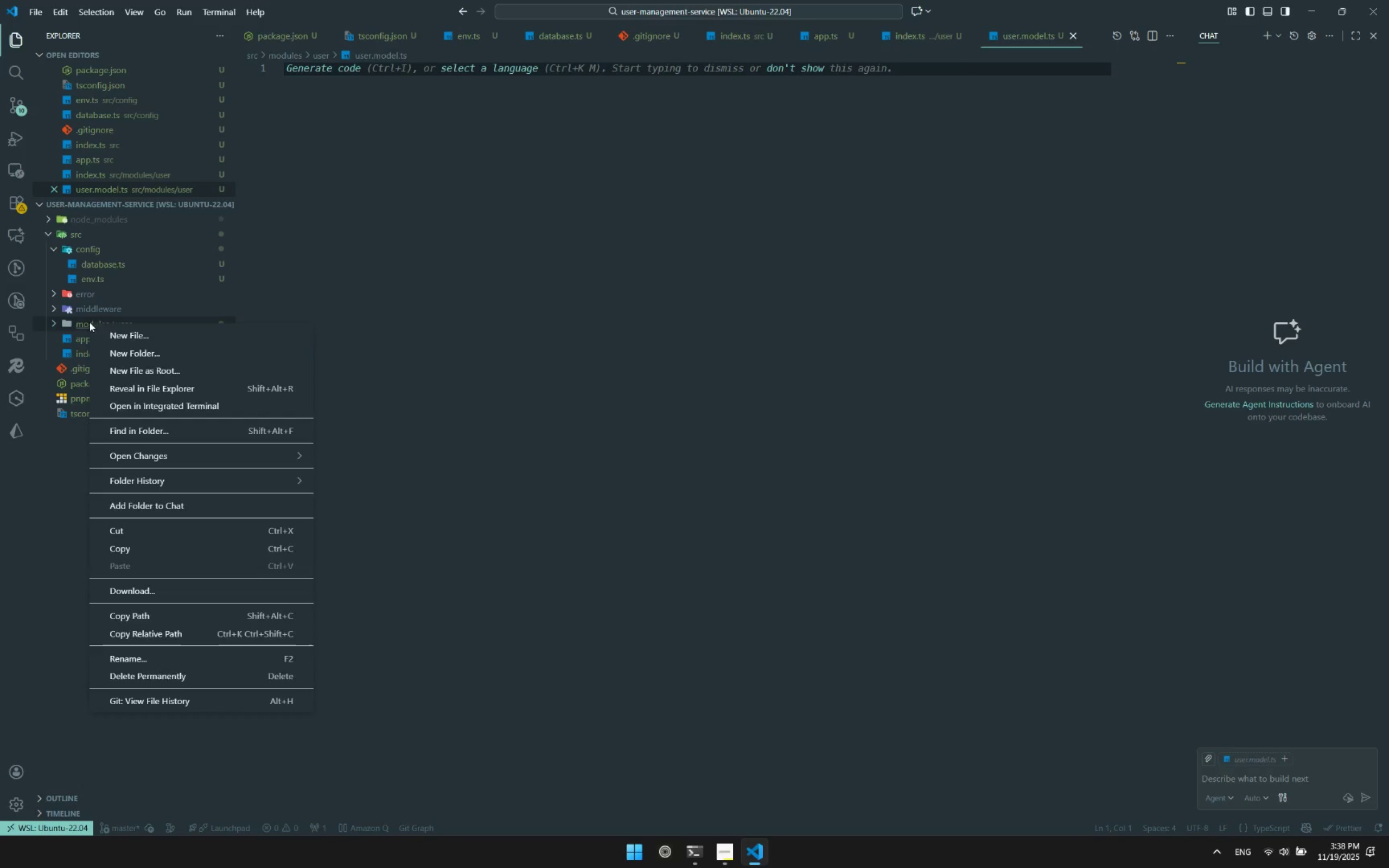 
left_click([125, 331])
 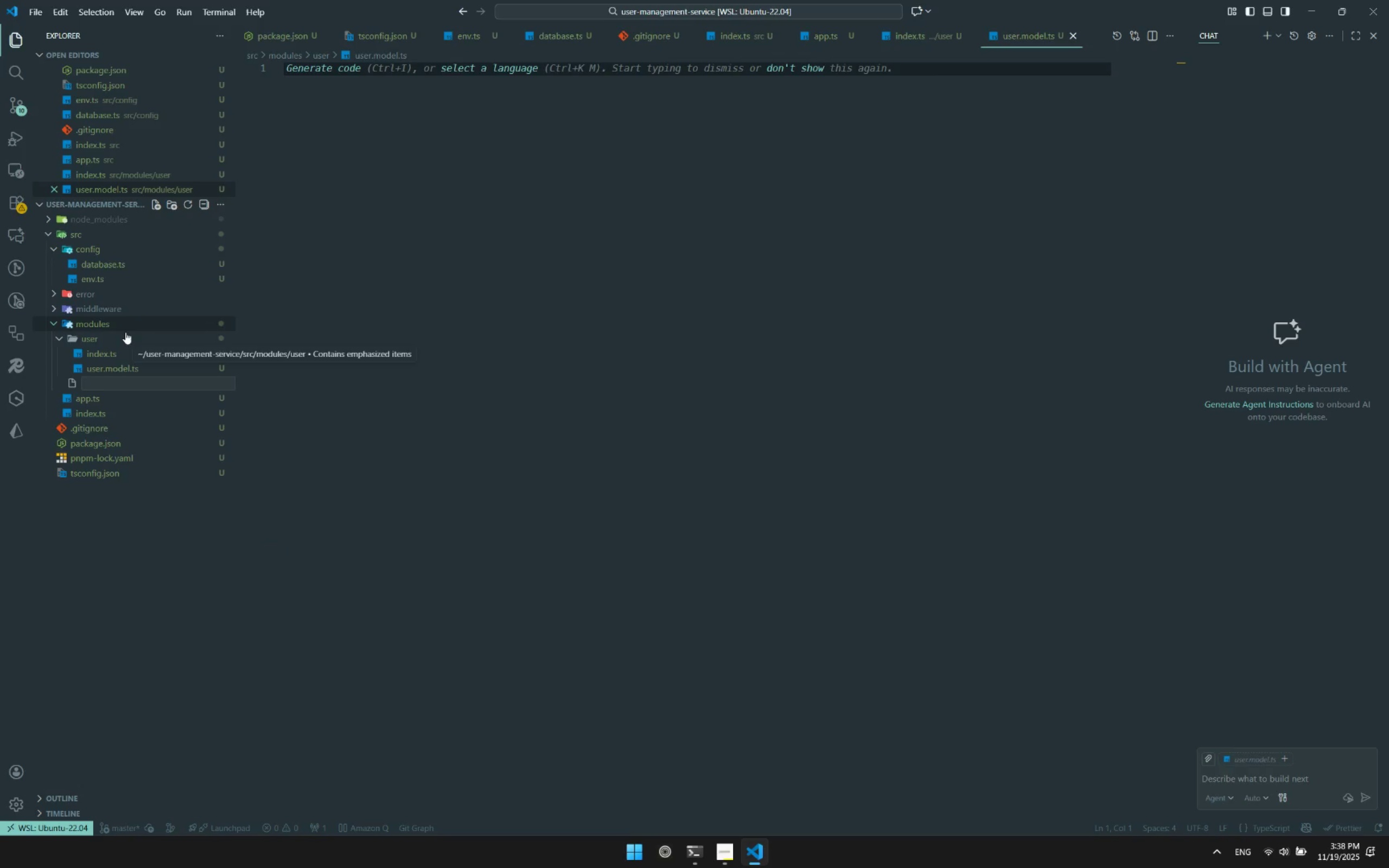 
type(index.ts)
 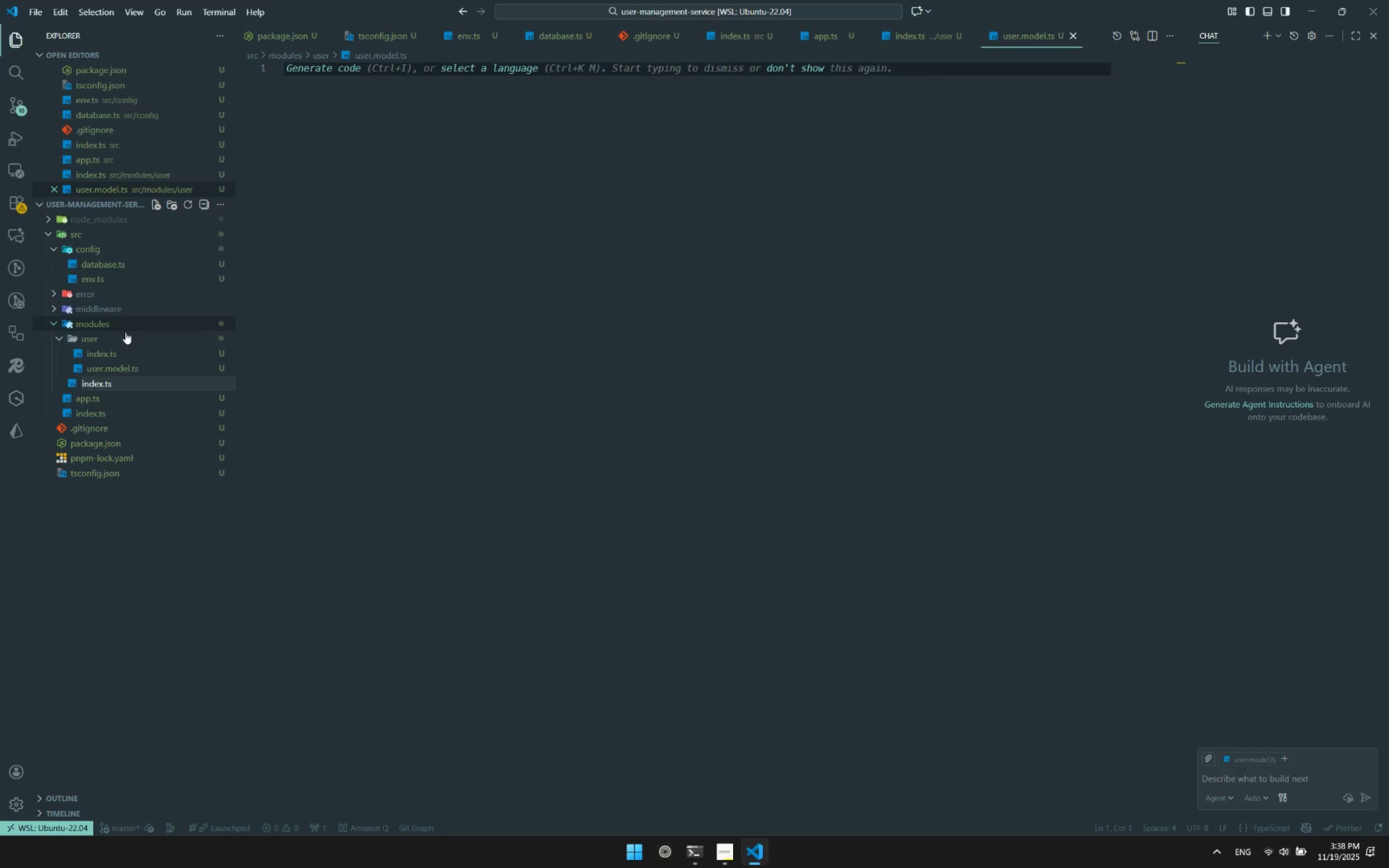 
key(Enter)
 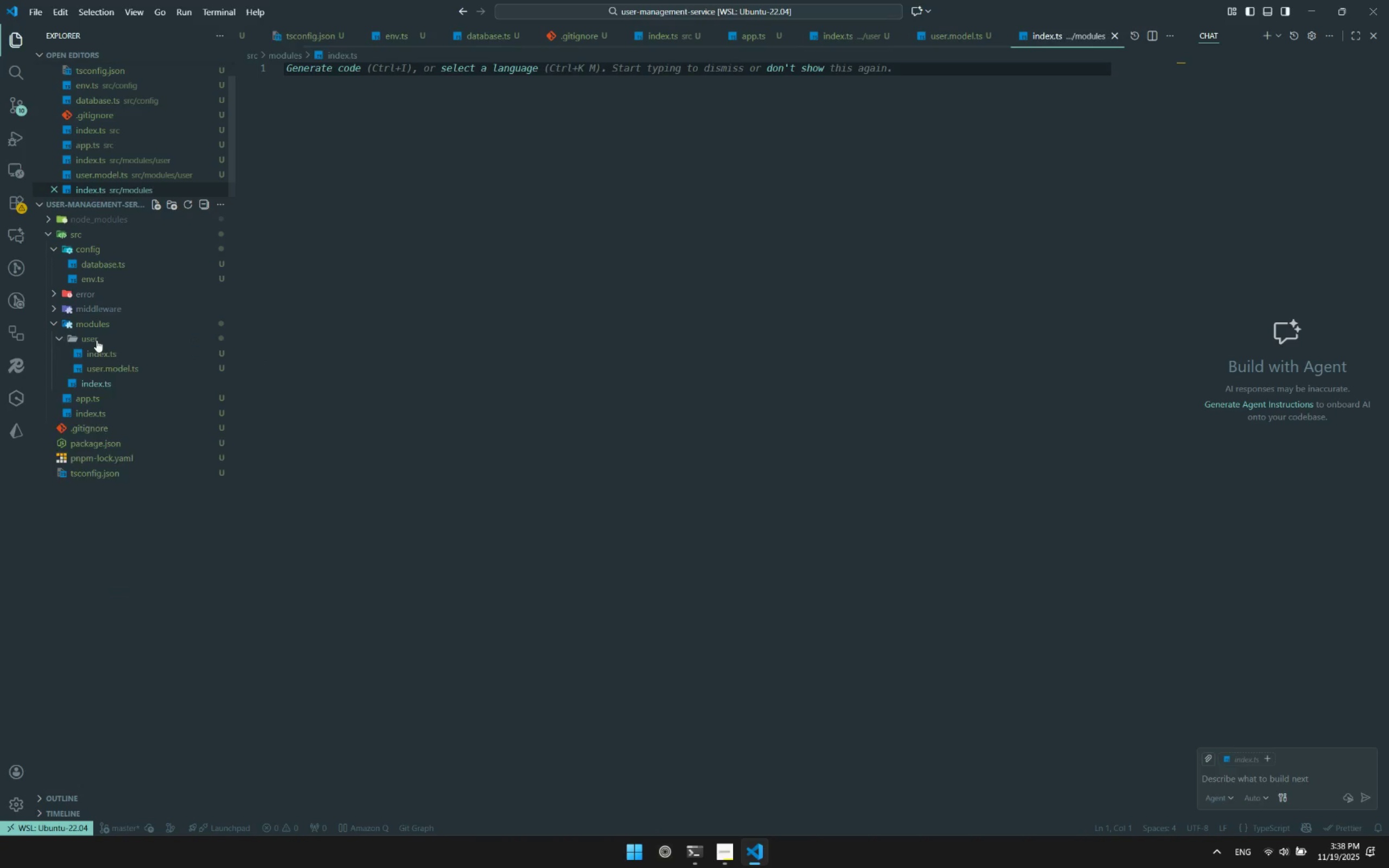 
double_click([97, 340])
 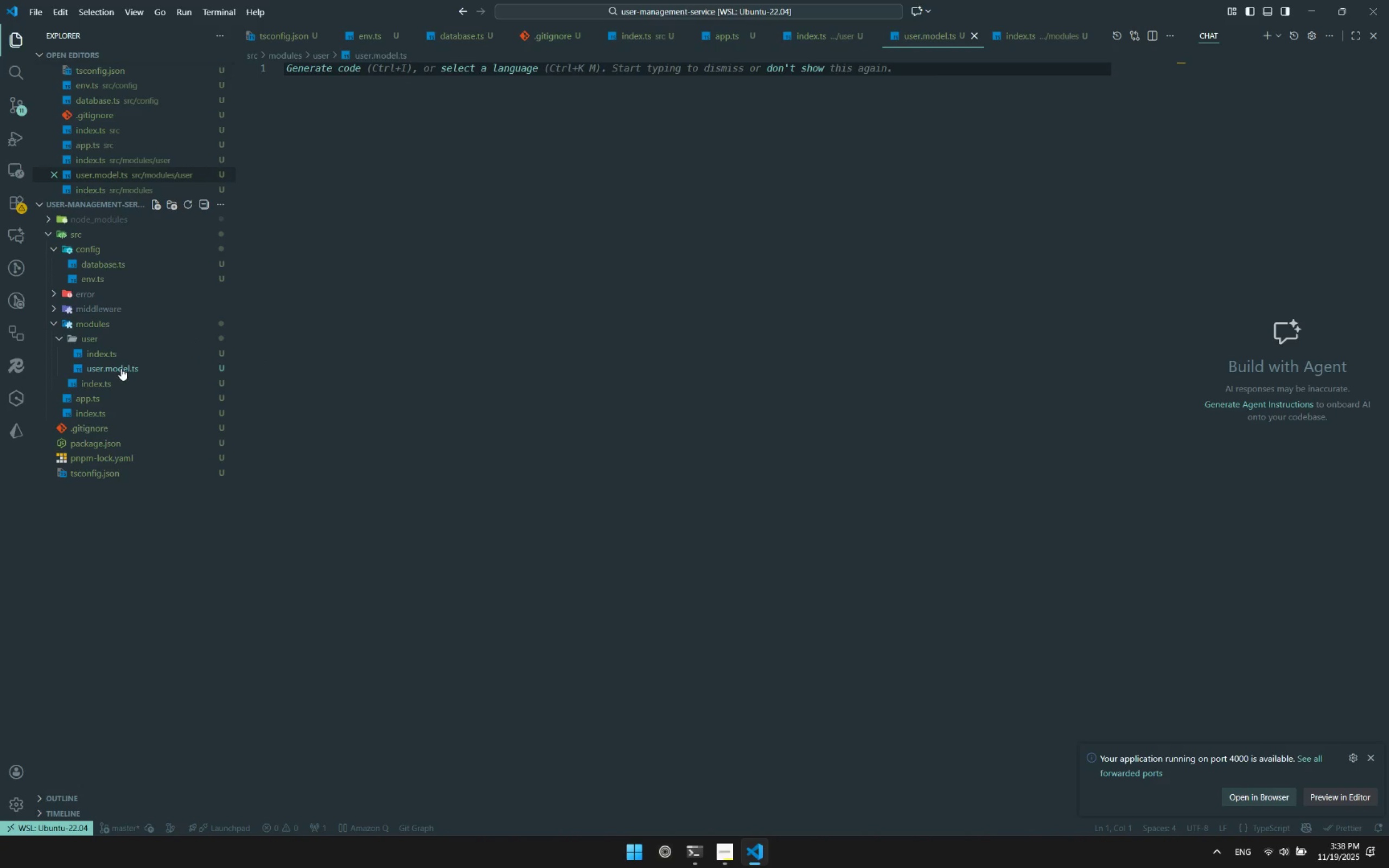 
left_click([121, 368])
 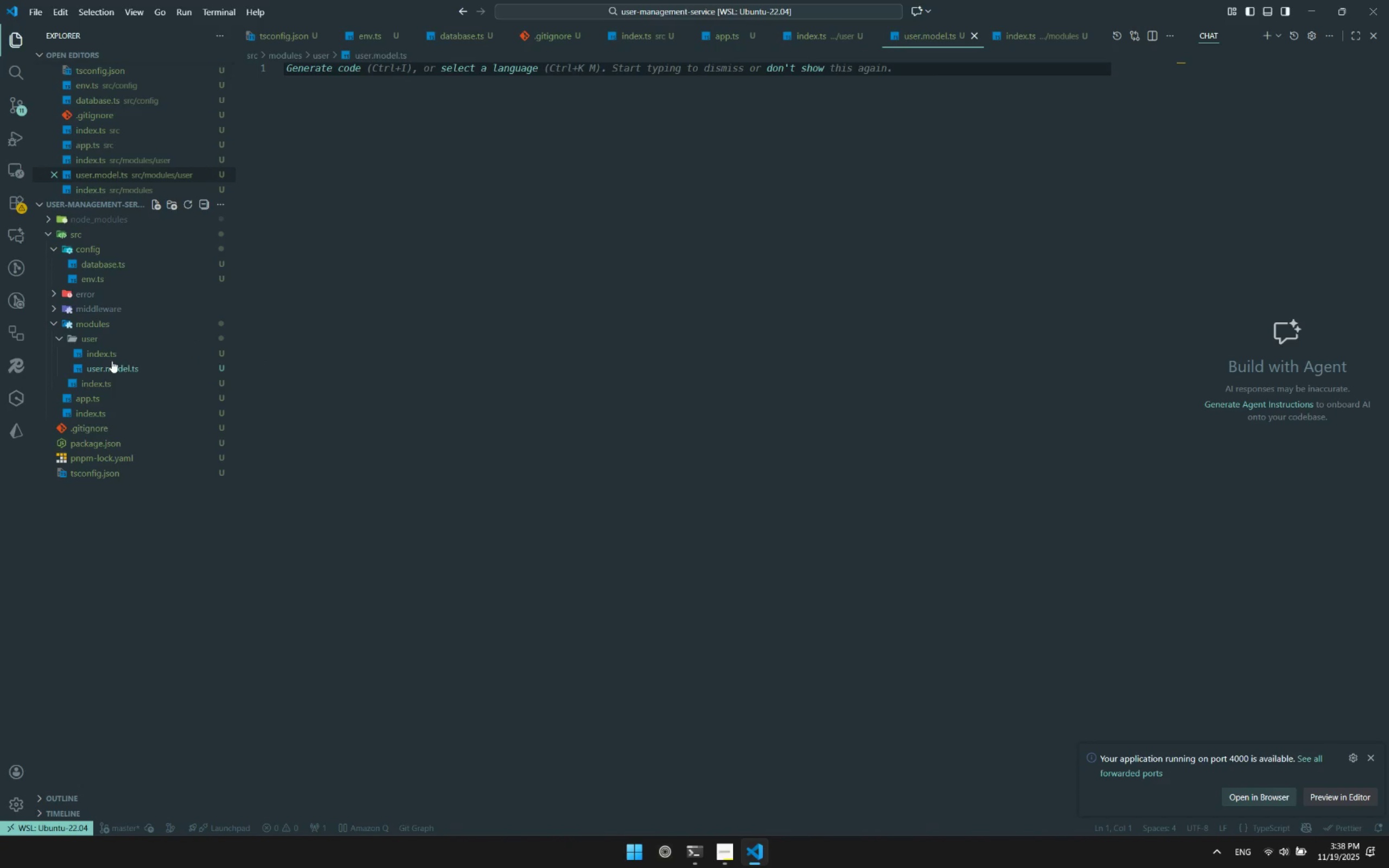 
left_click([109, 358])
 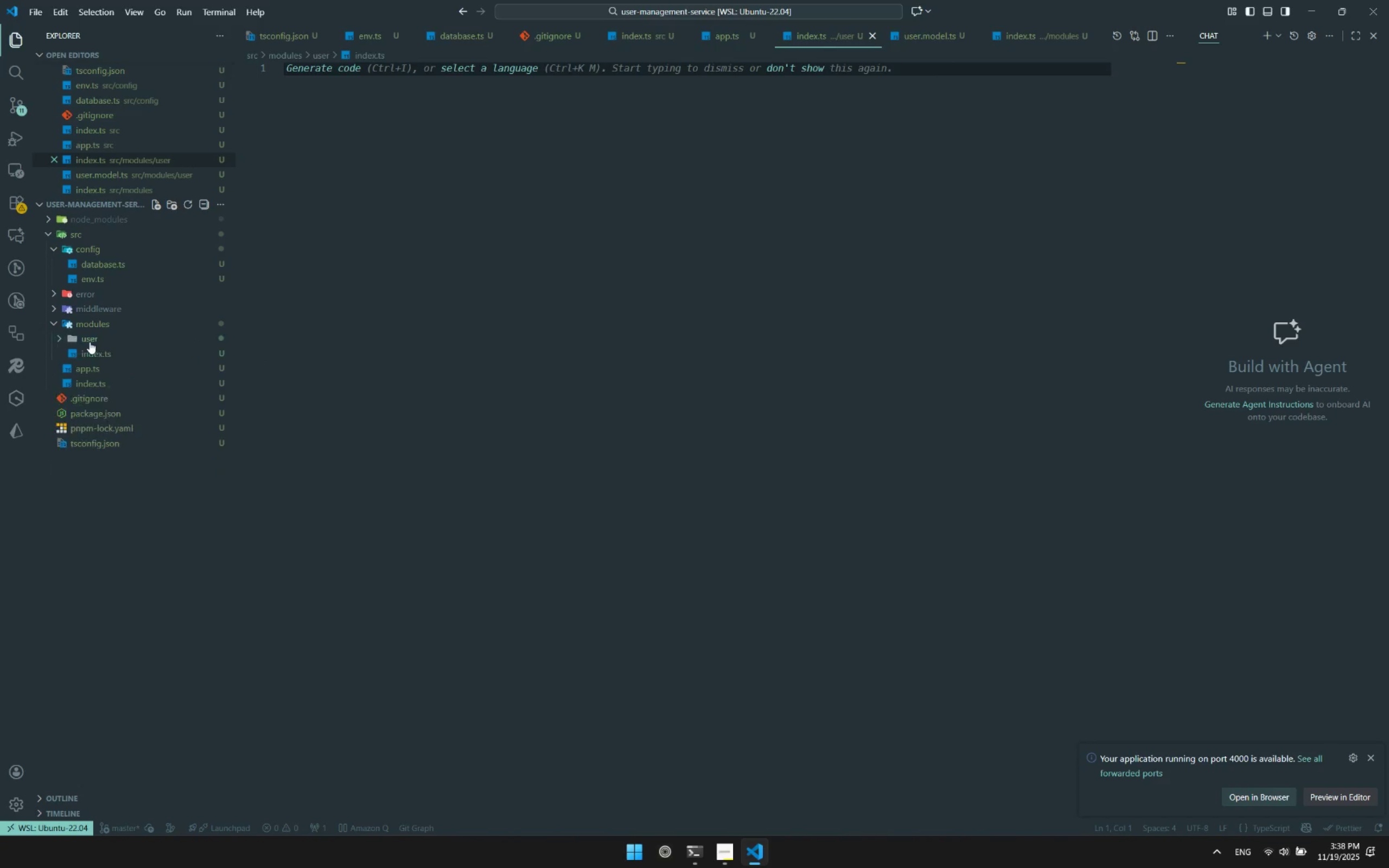 
double_click([88, 341])
 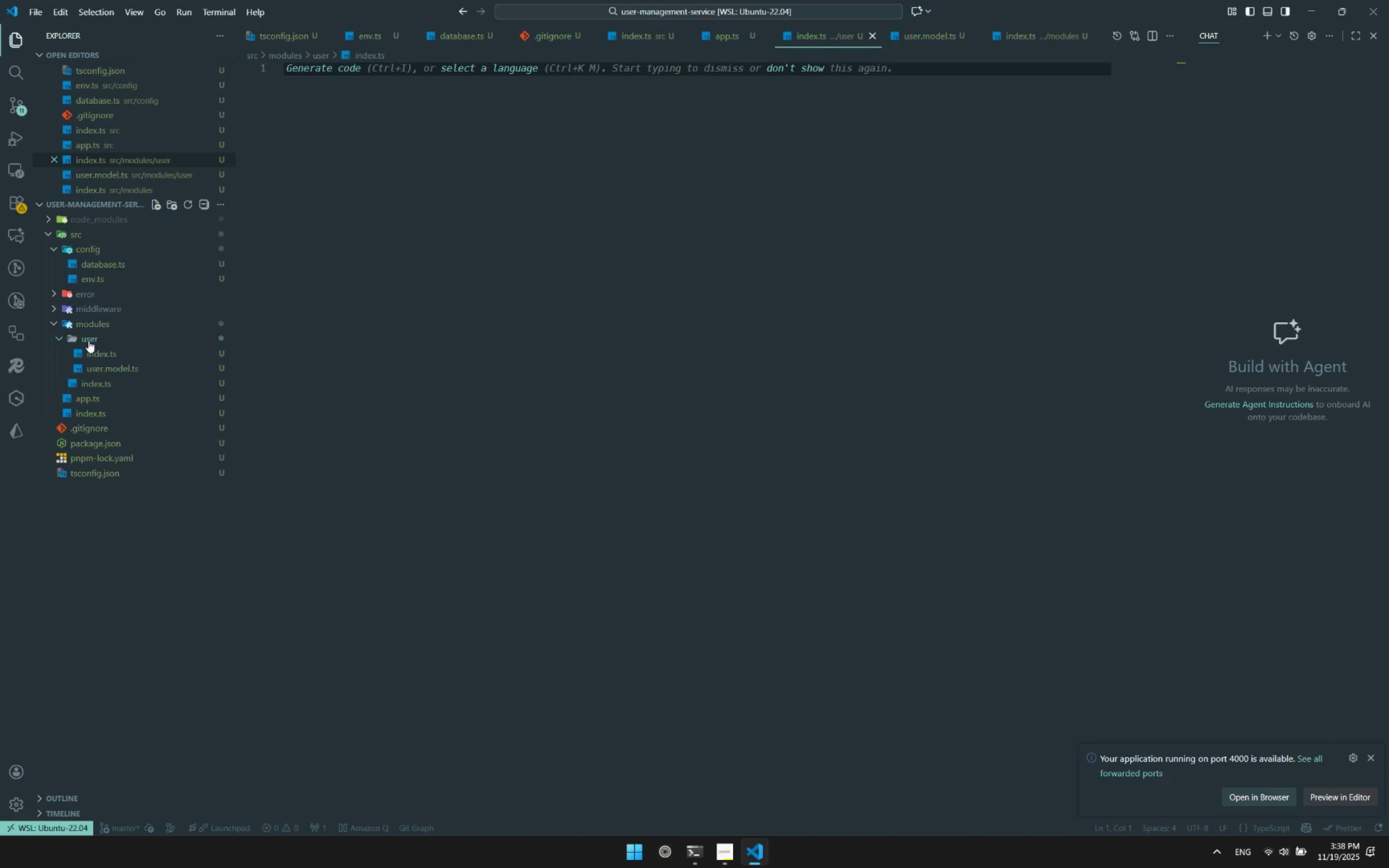 
right_click([88, 341])
 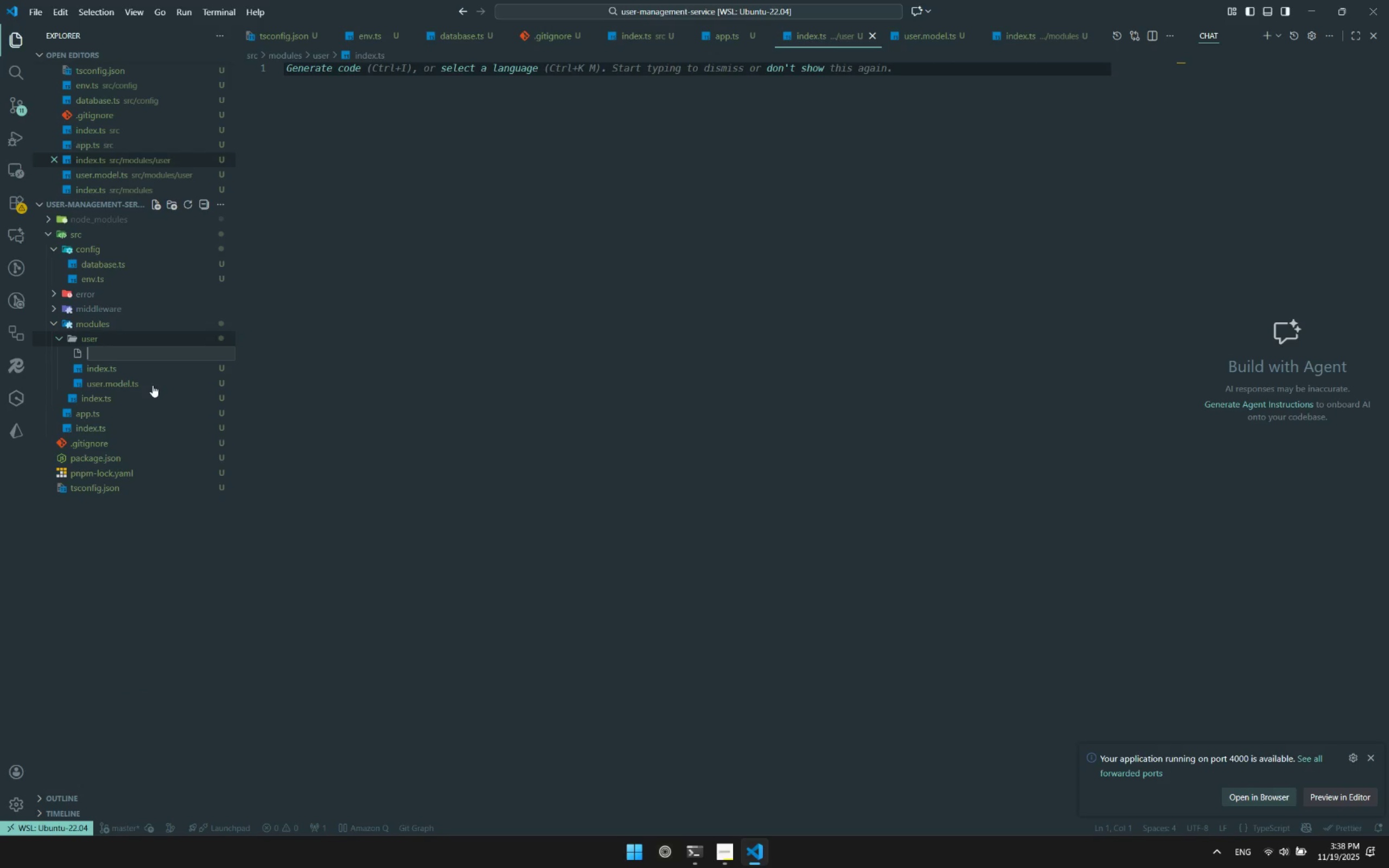 
type(user.controller.ts)
 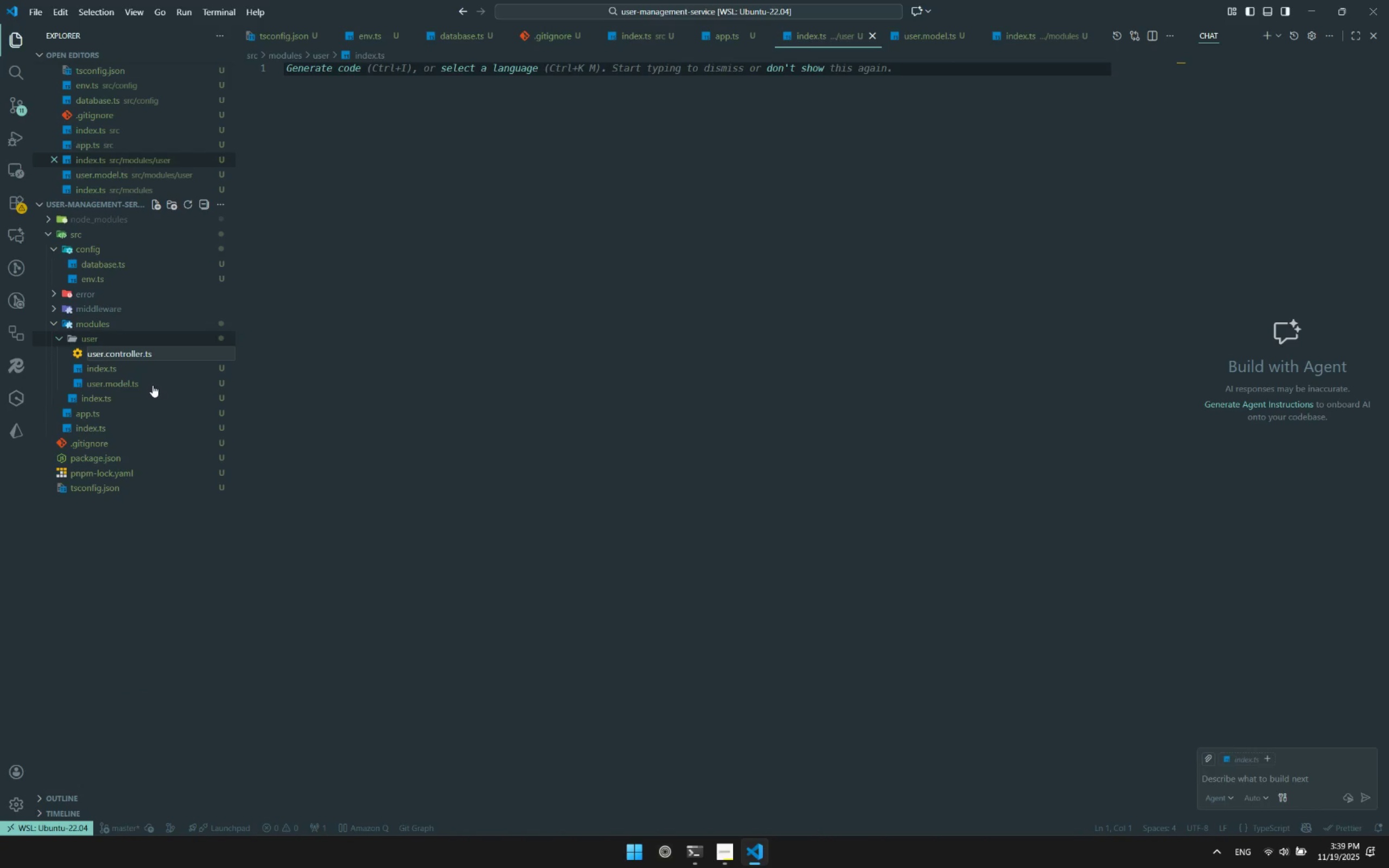 
key(Enter)
 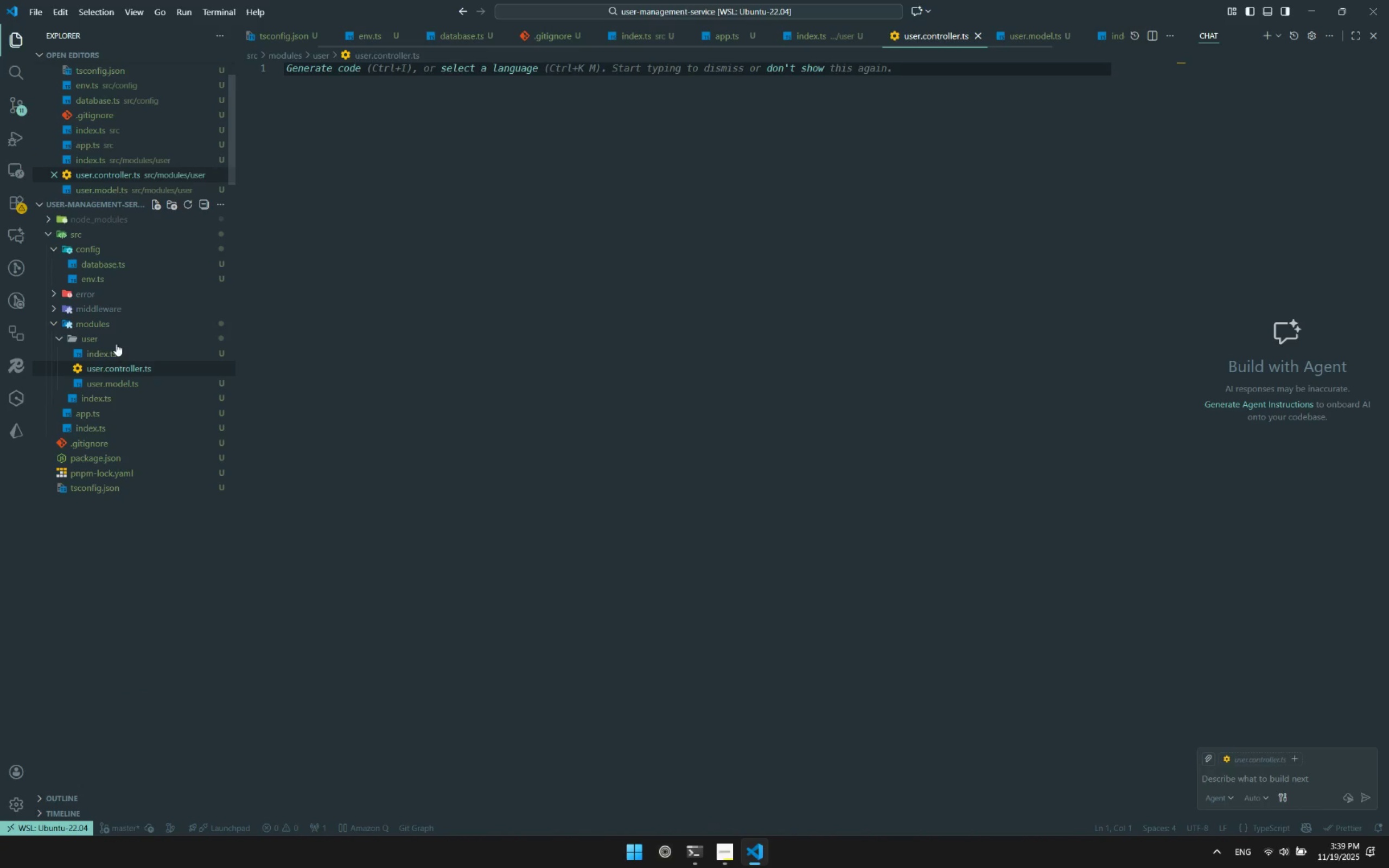 
right_click([91, 343])
 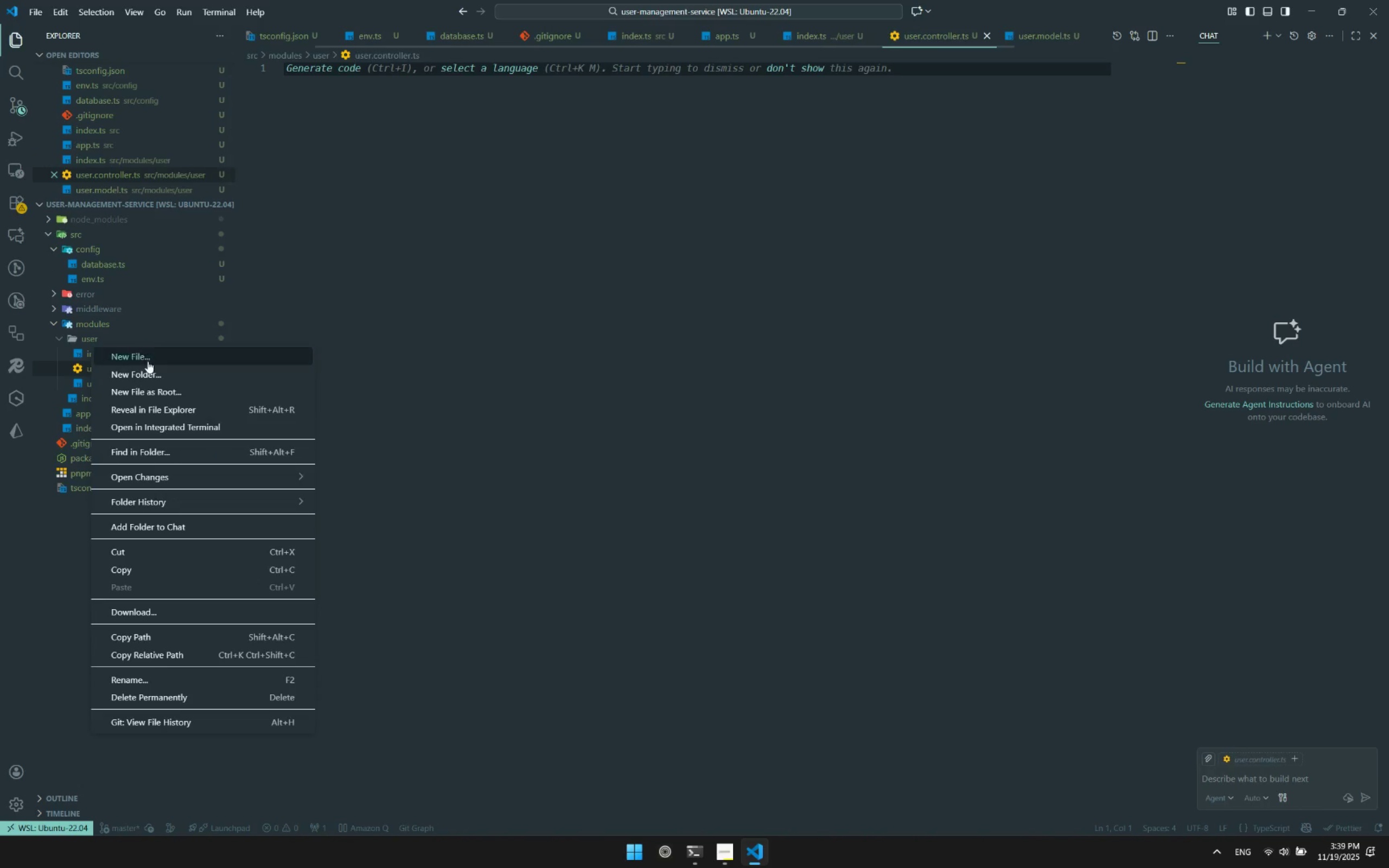 
left_click([148, 361])
 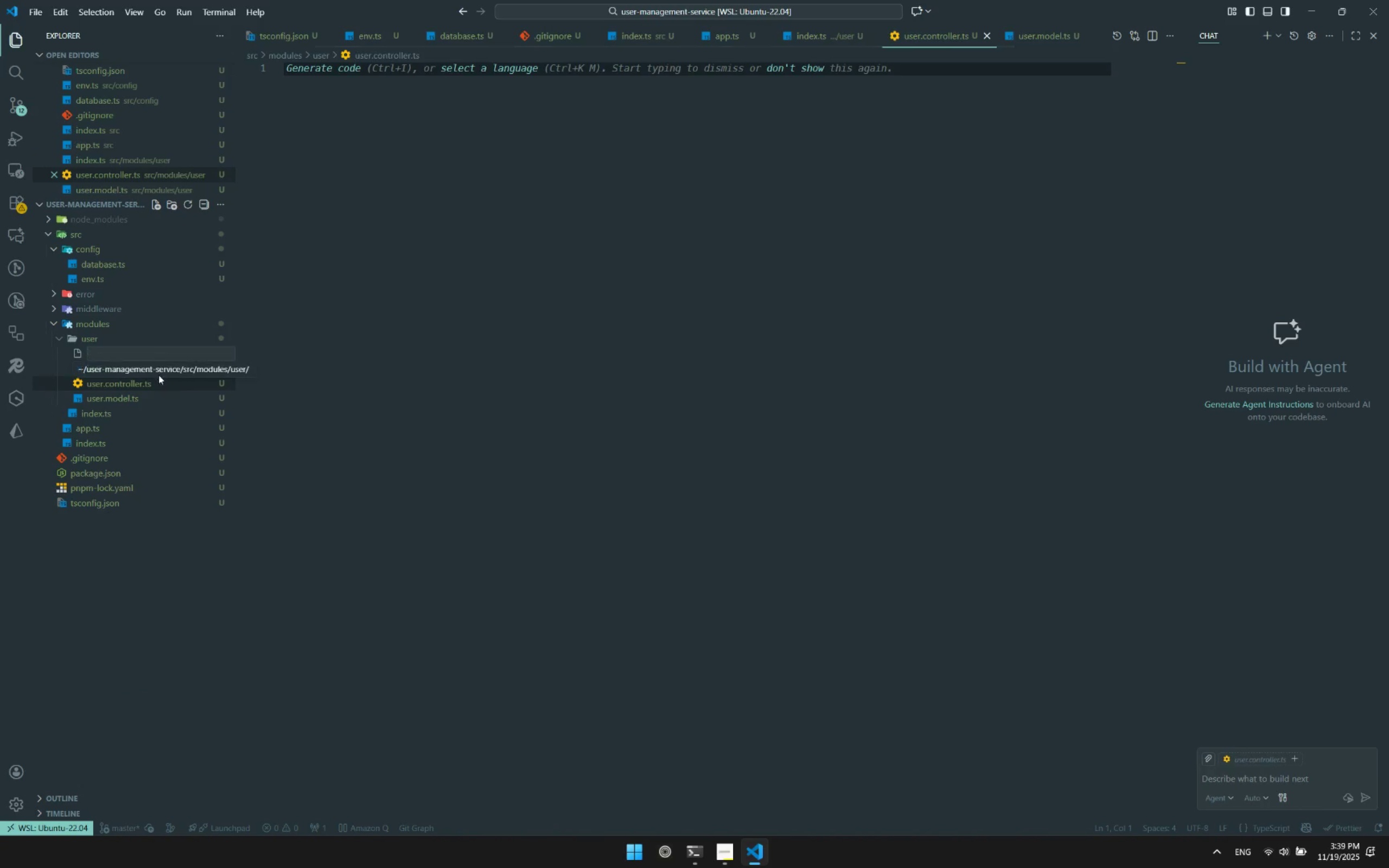 
type(user.service.ts)
 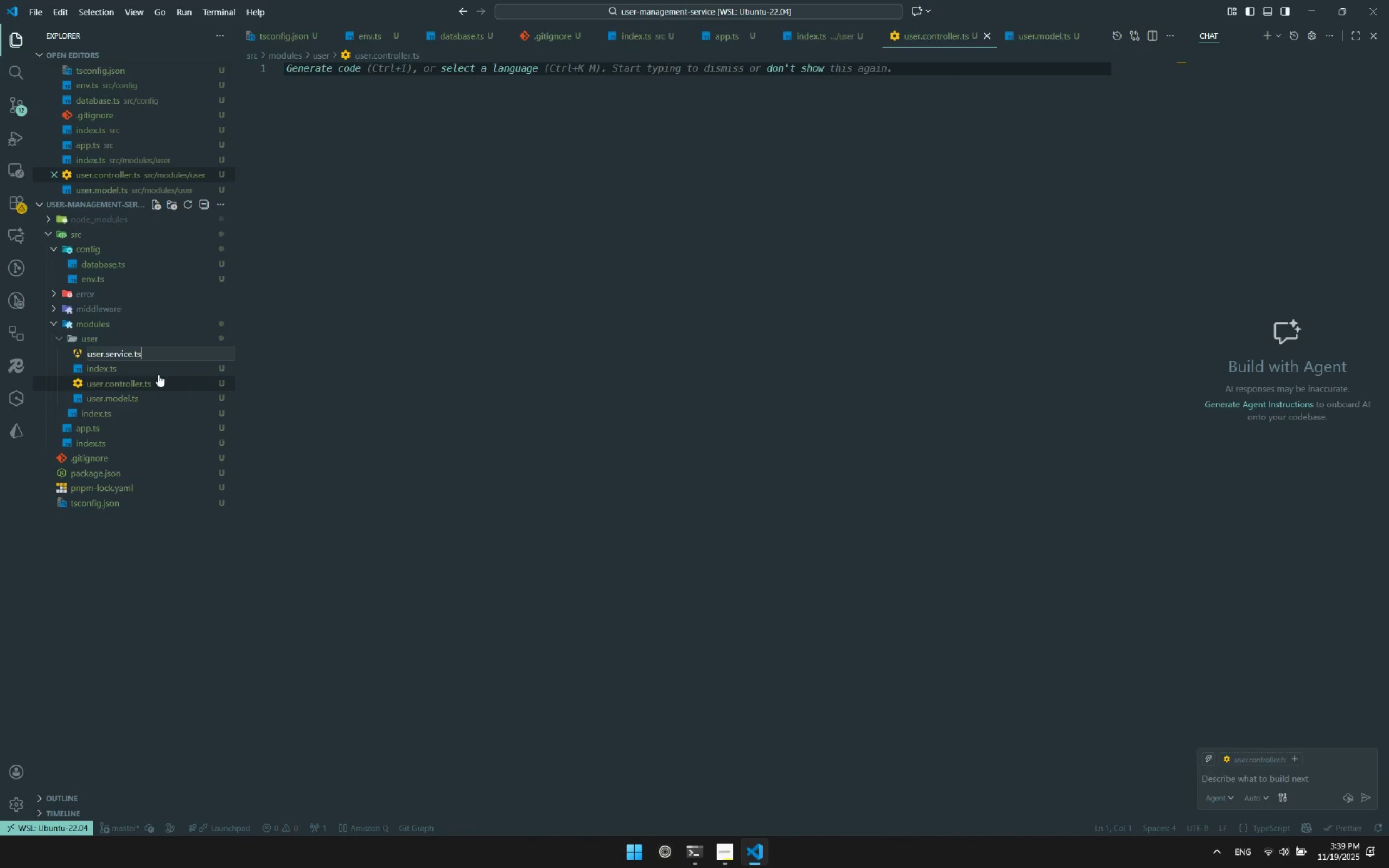 
key(Enter)
 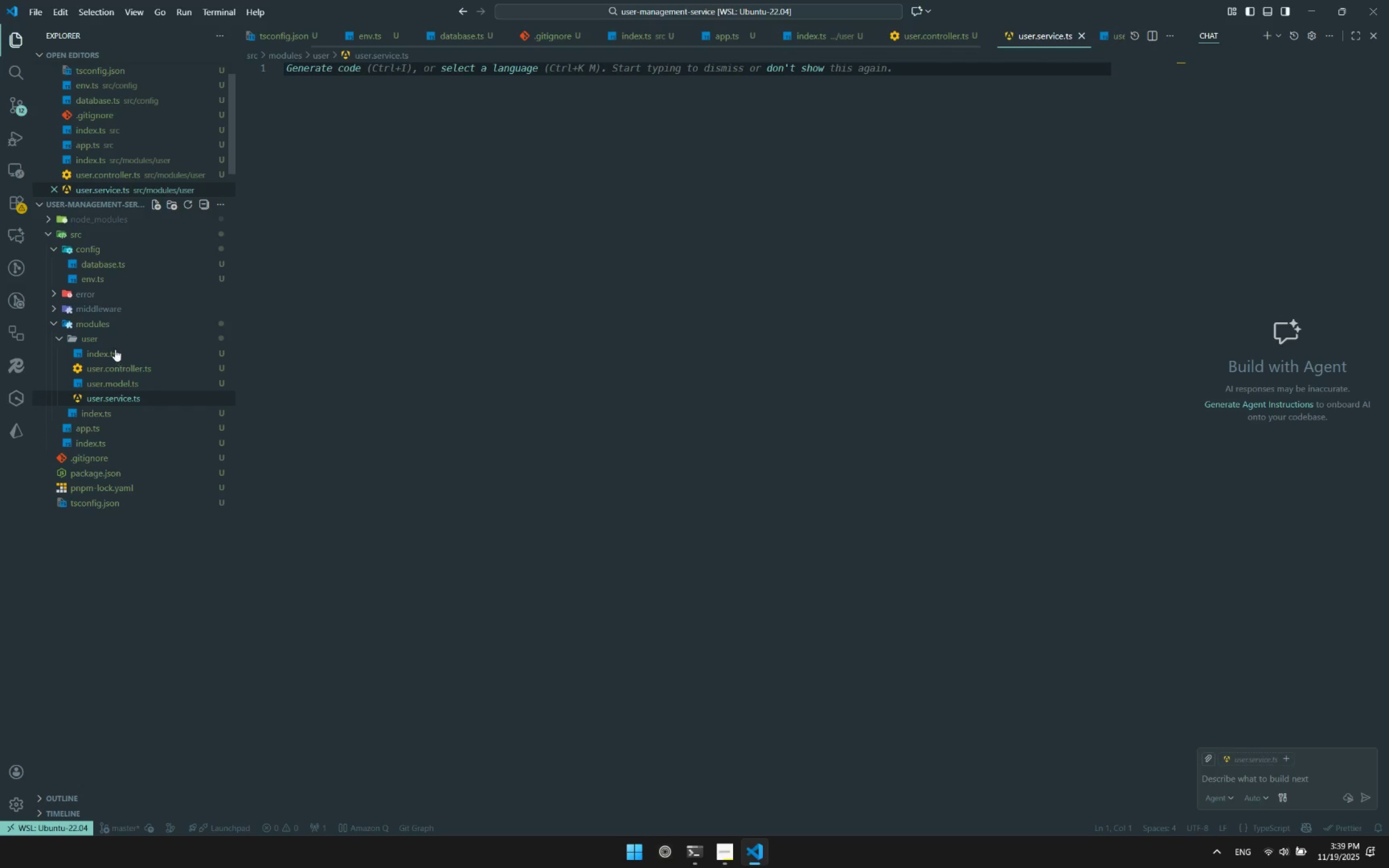 
right_click([98, 341])
 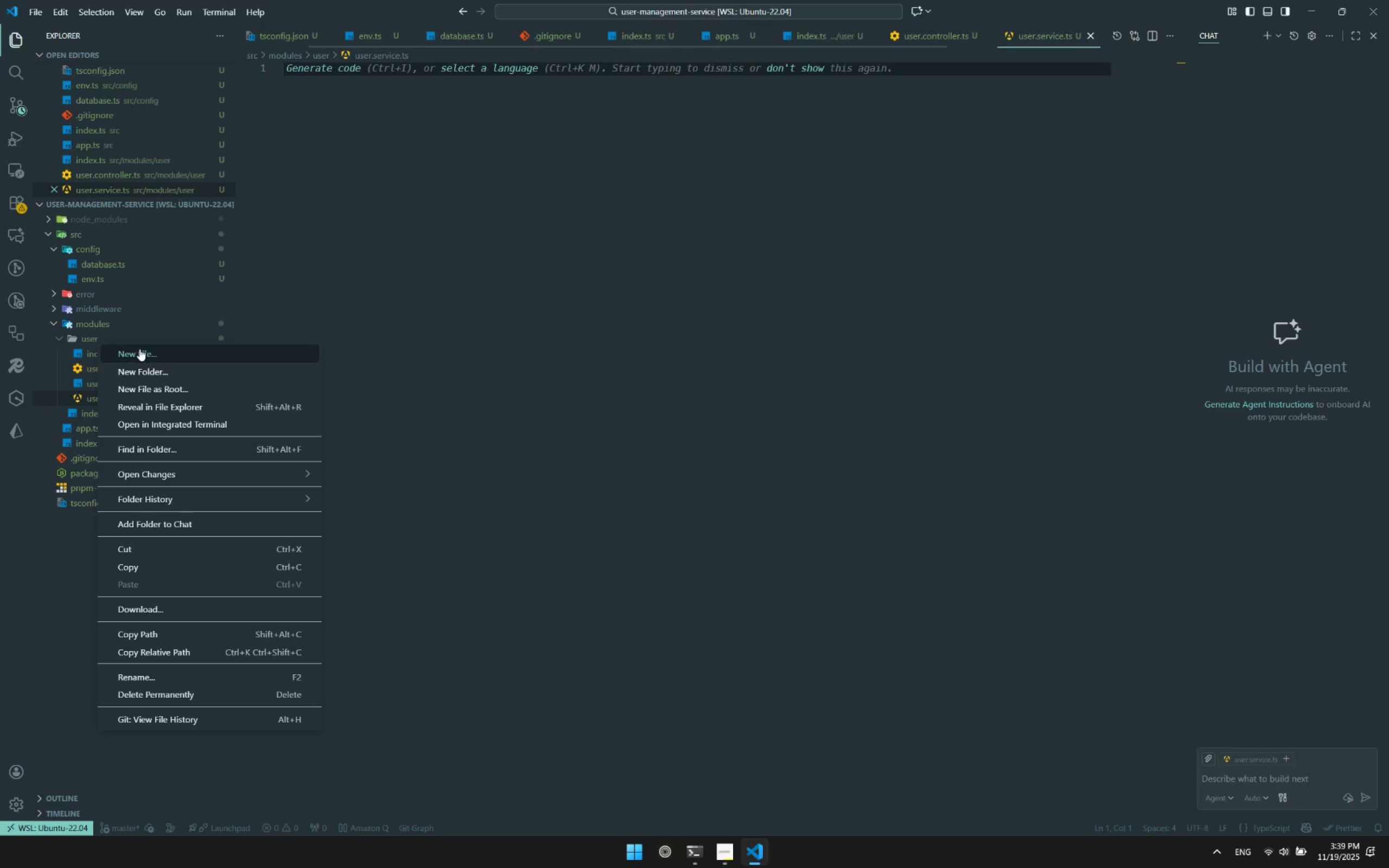 
left_click([139, 349])
 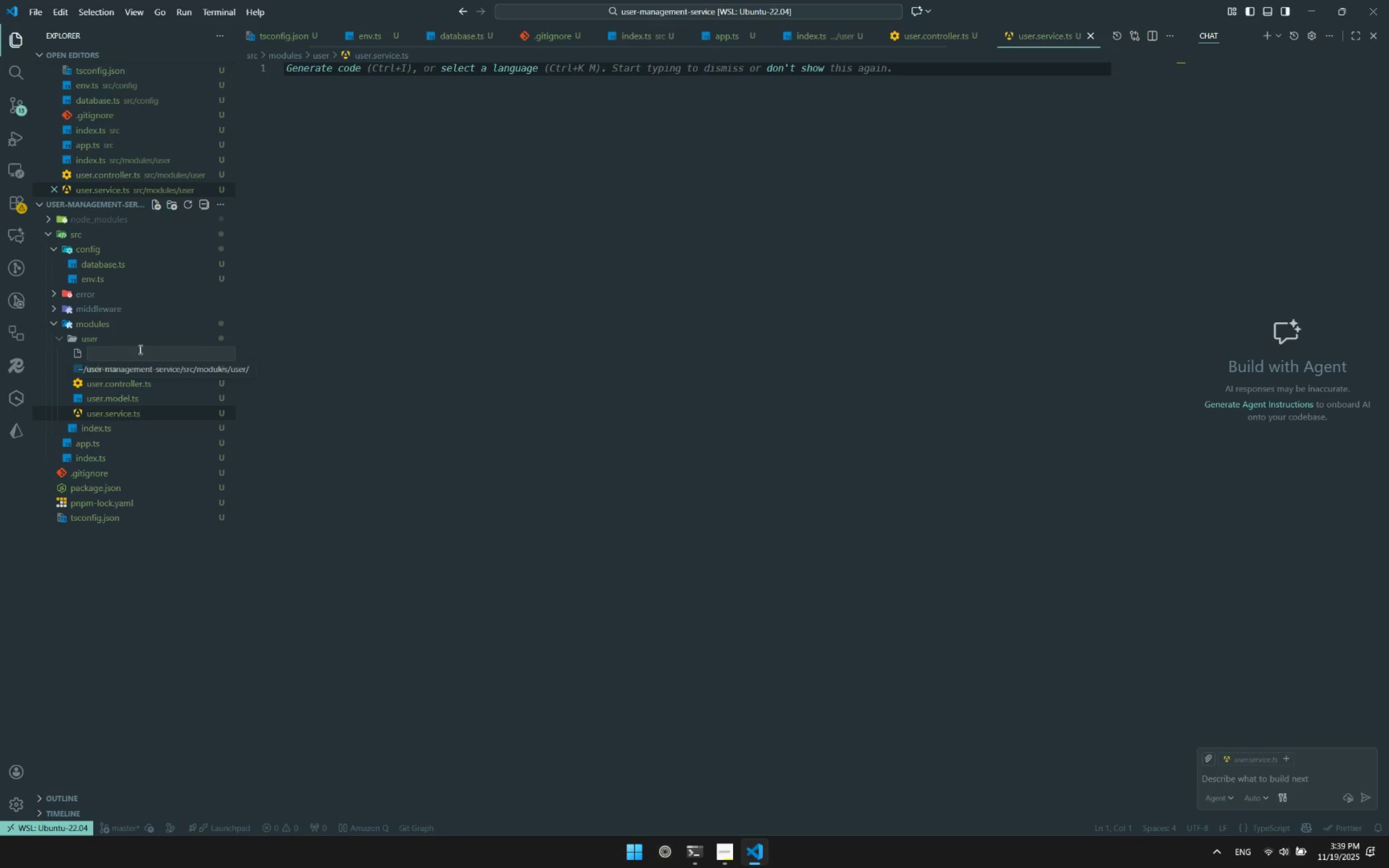 
type(user.routes.ts)
 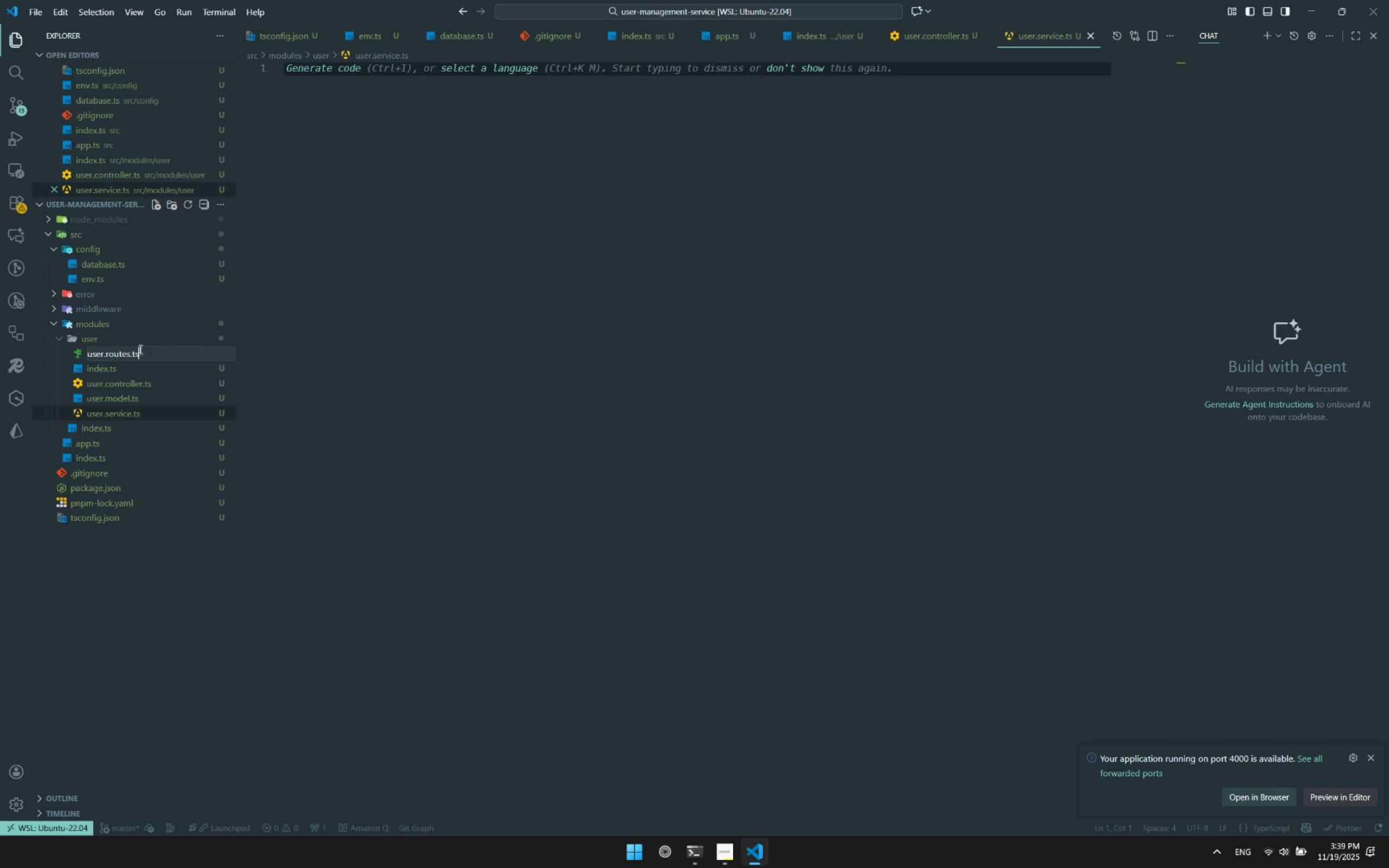 
key(Enter)
 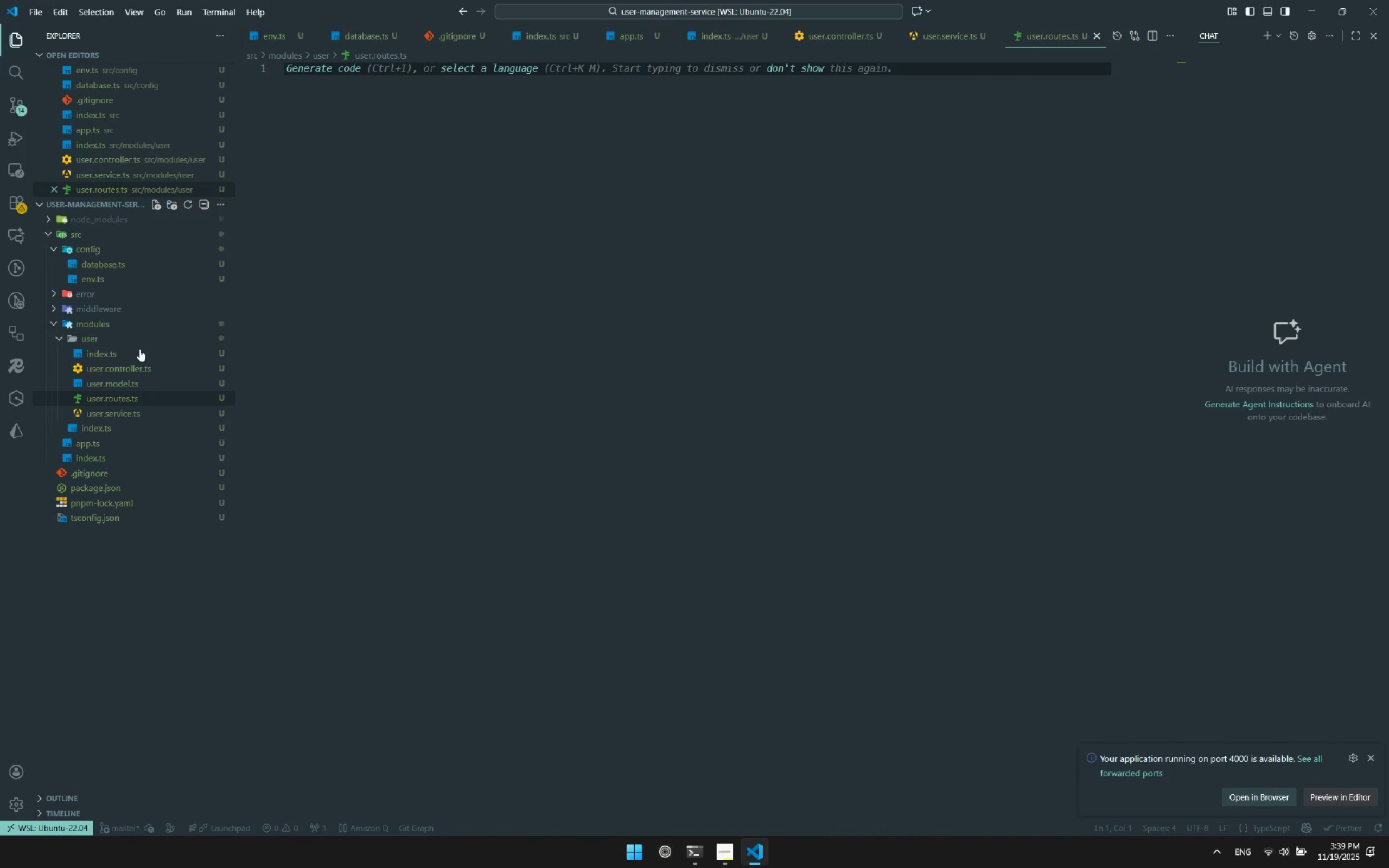 
right_click([99, 342])
 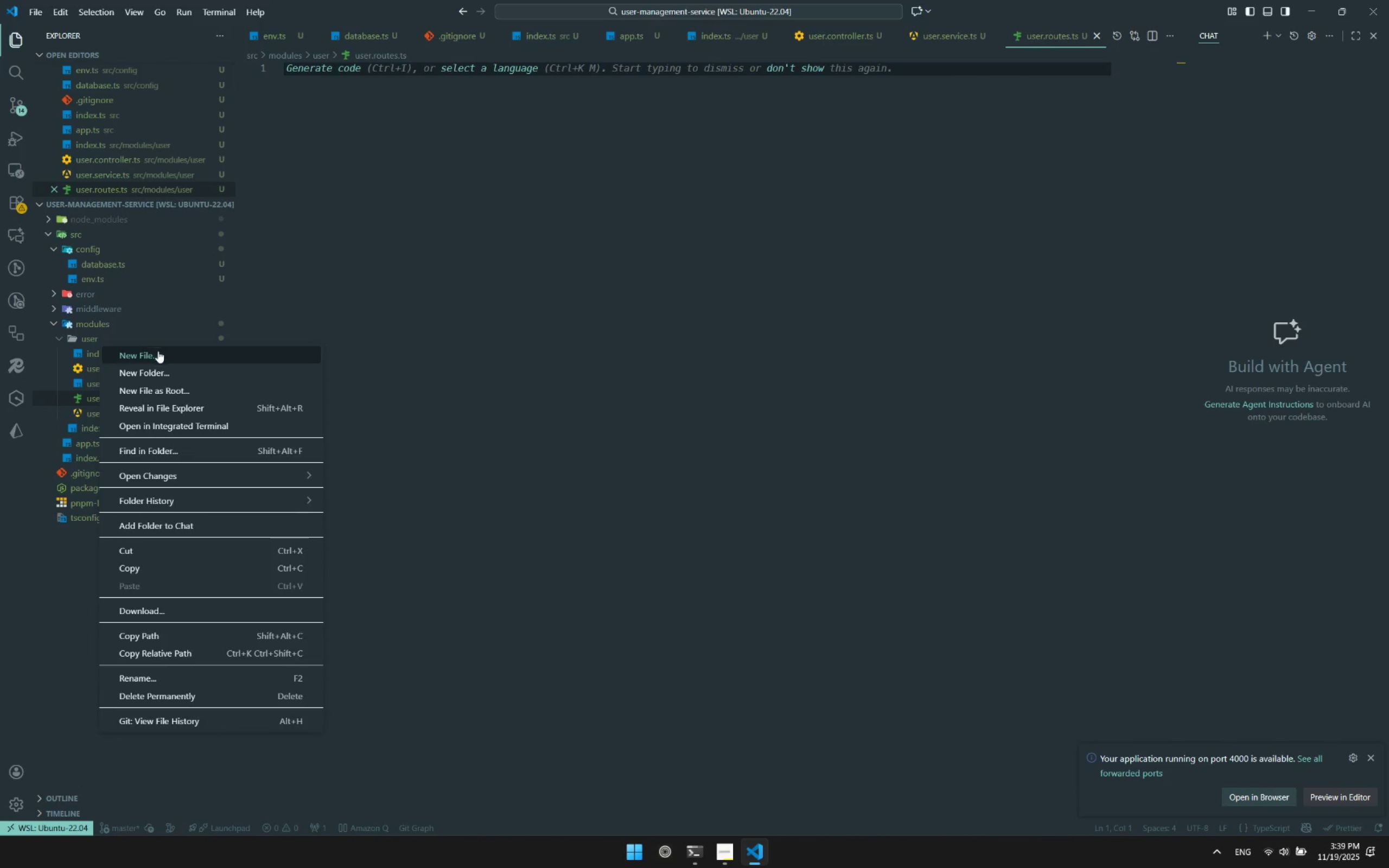 
left_click([160, 353])
 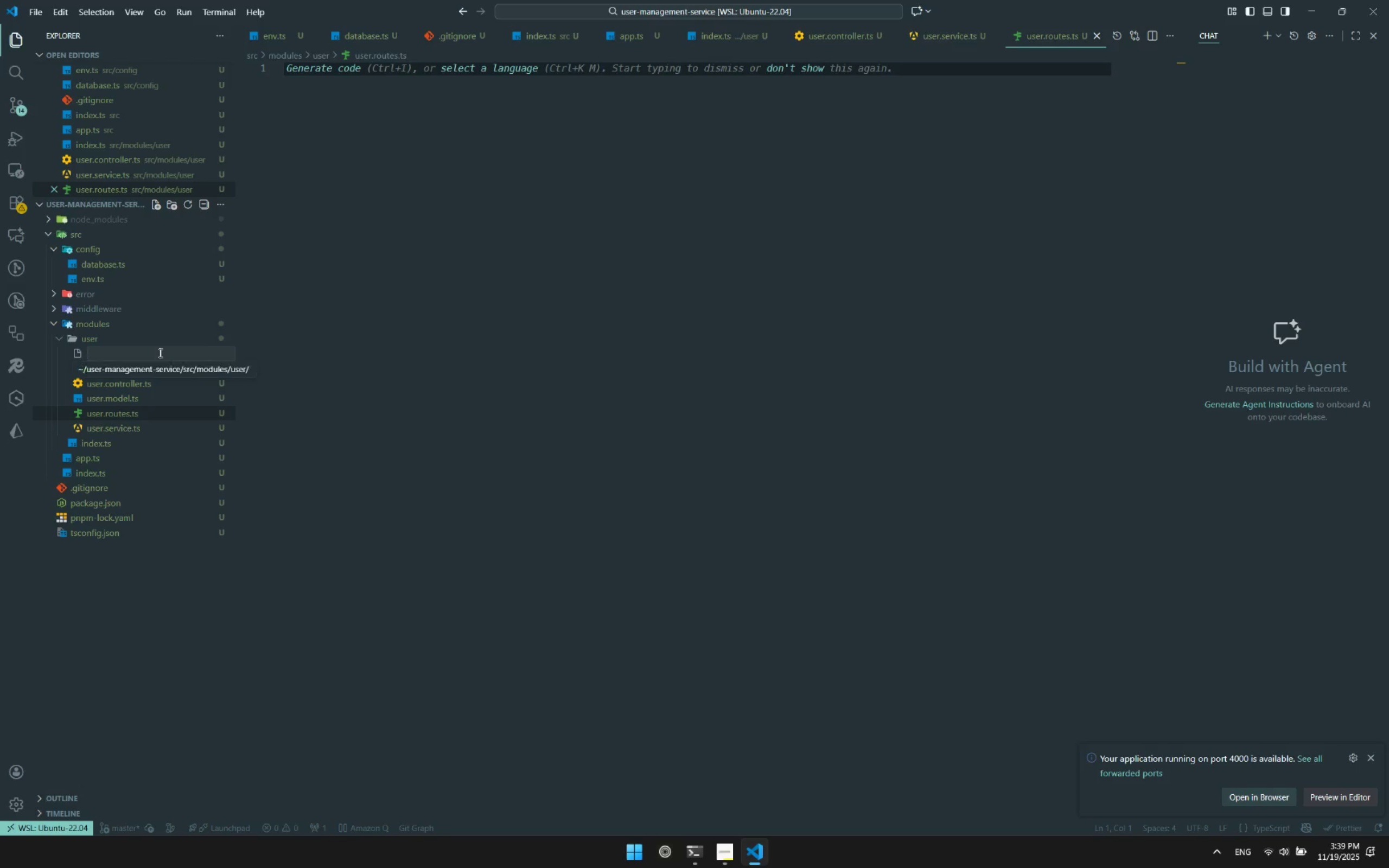 
type(user.dto.ts)
 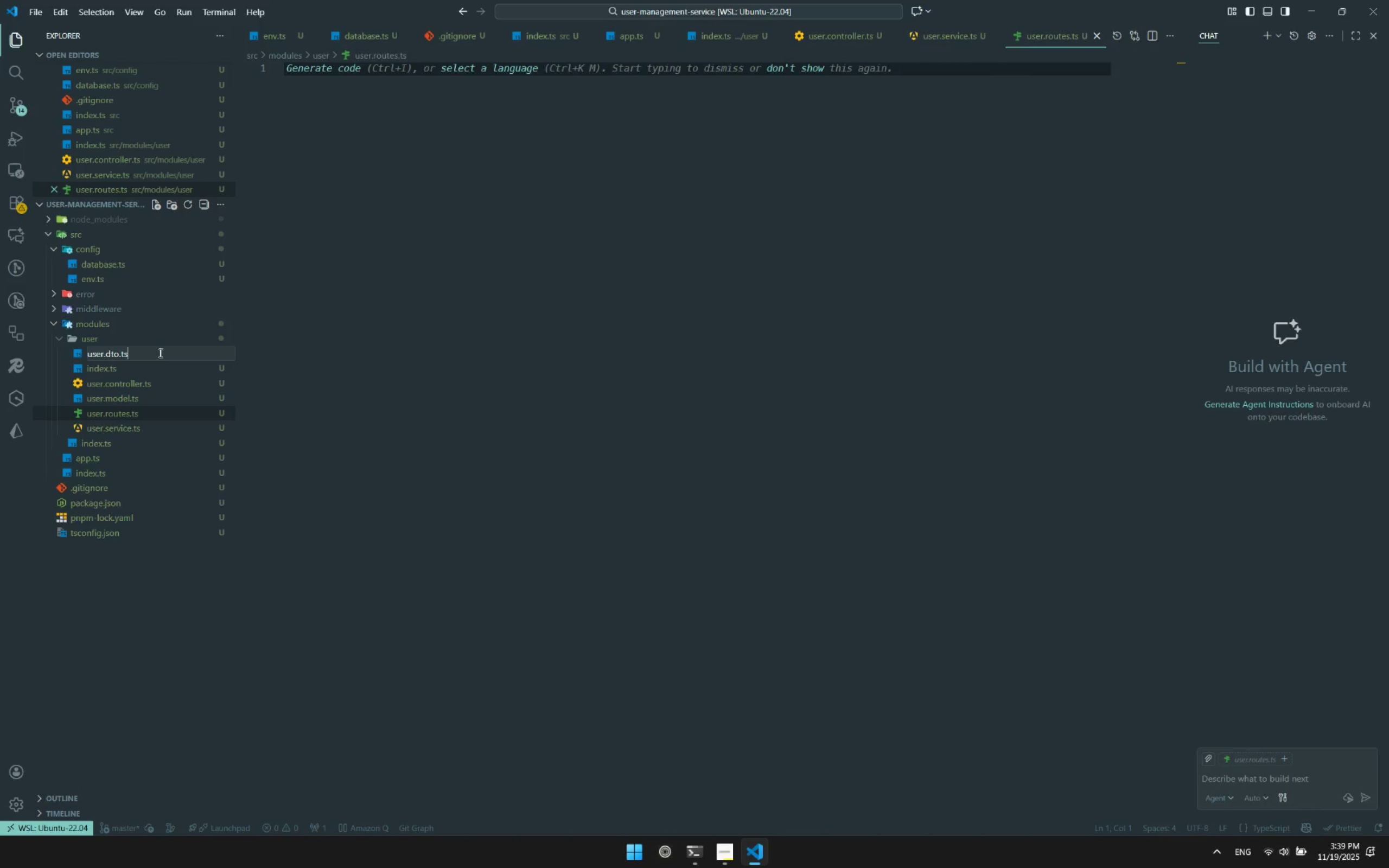 
key(Enter)
 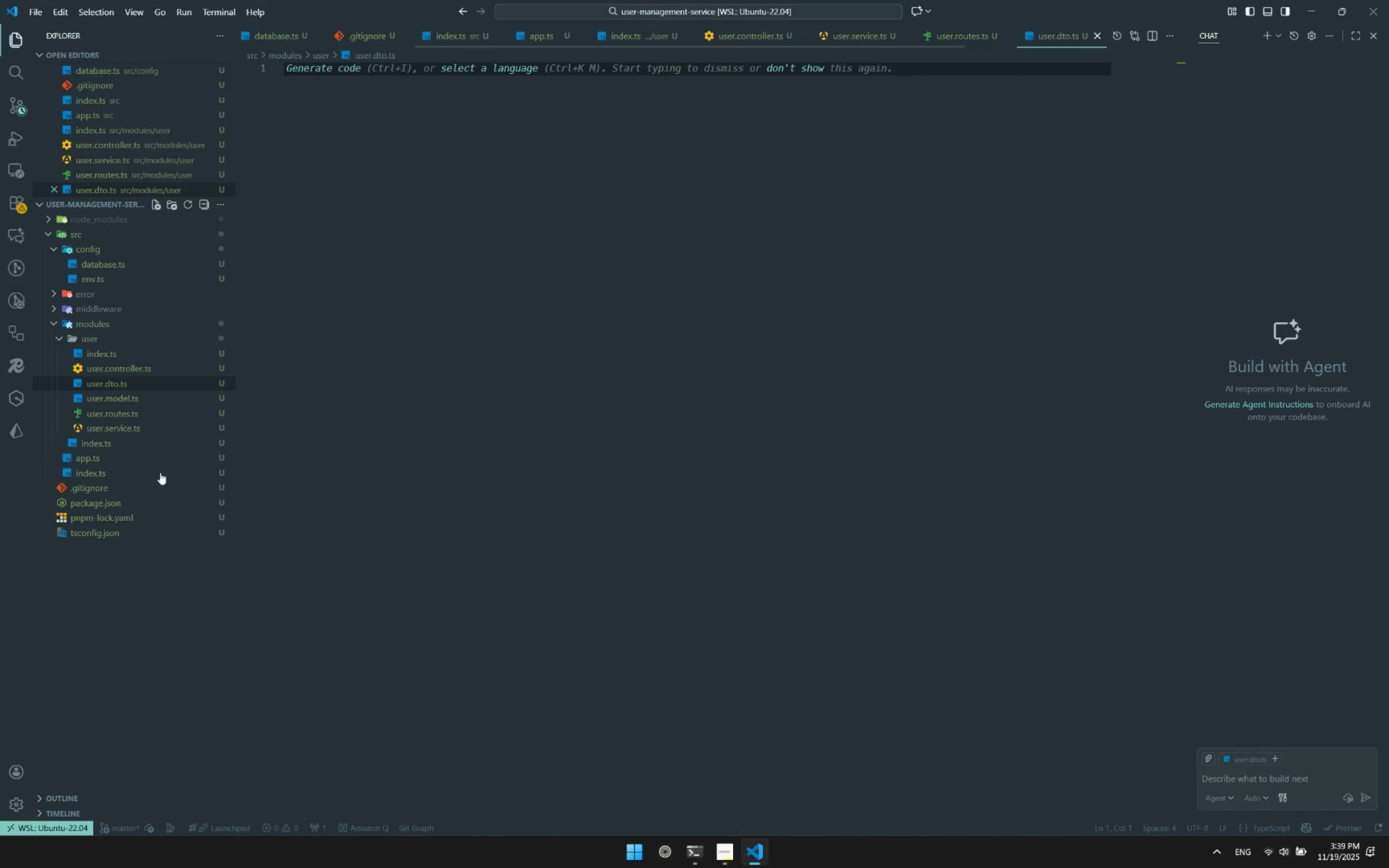 
left_click([129, 402])
 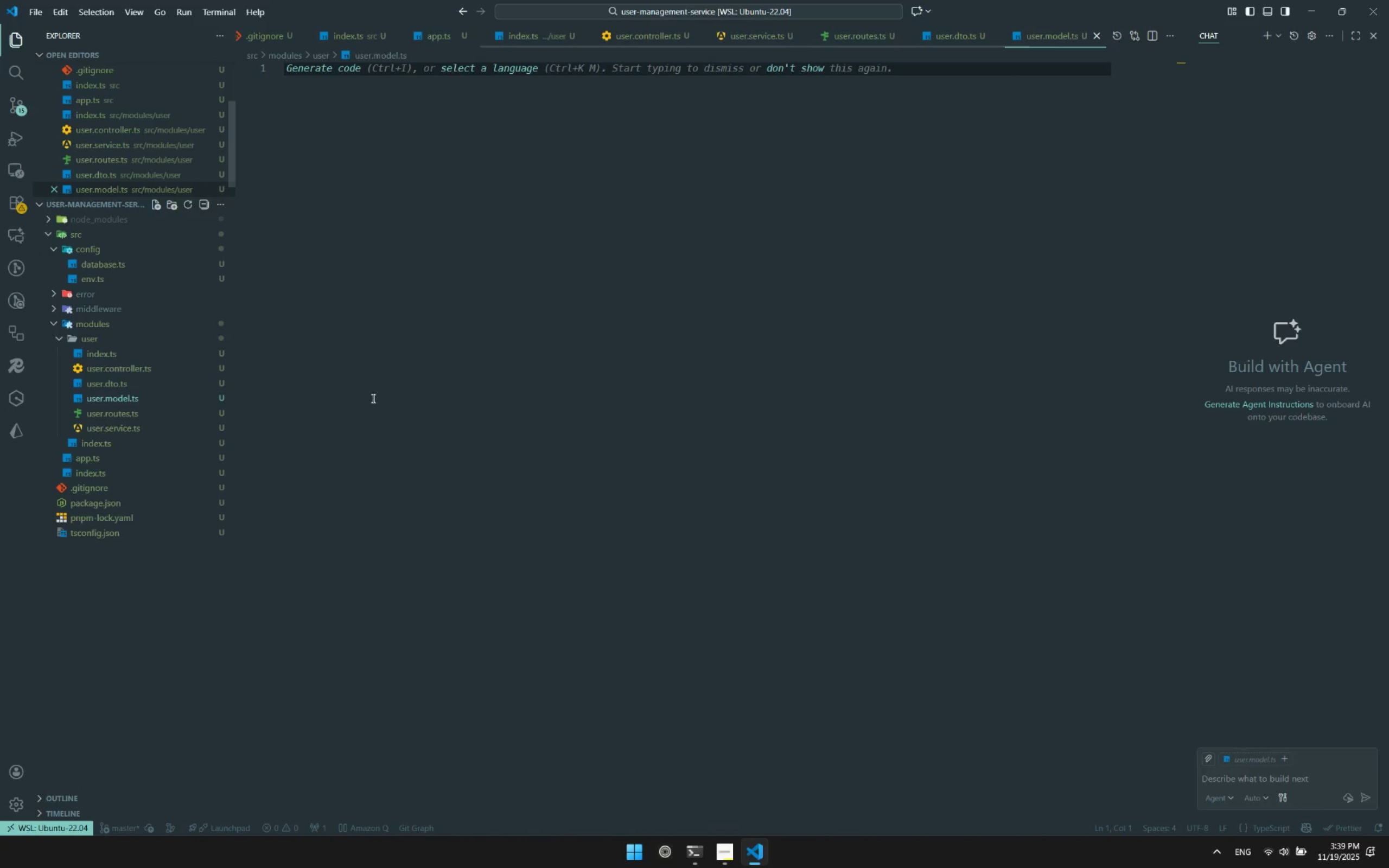 
left_click([392, 396])
 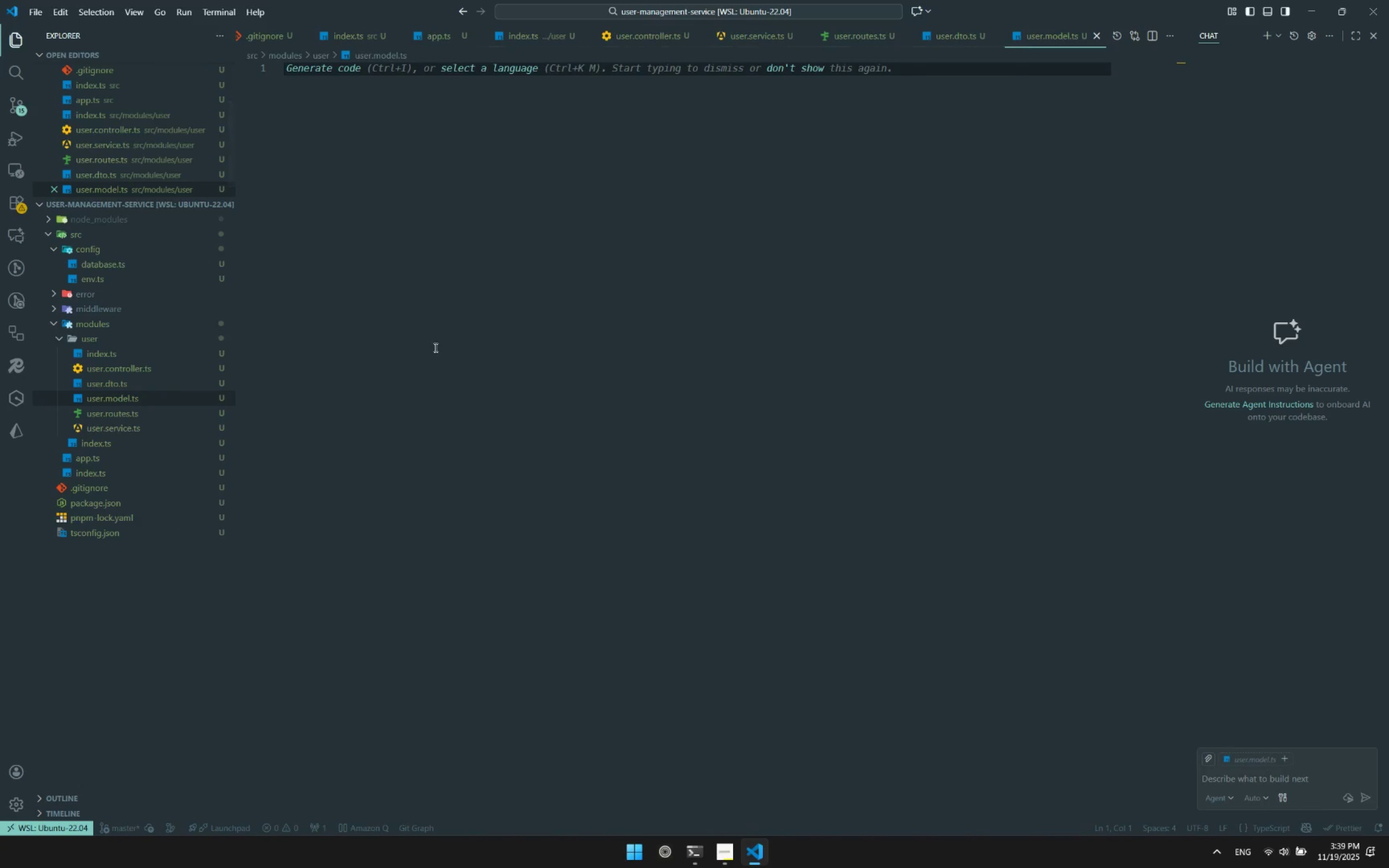 
left_click([395, 140])
 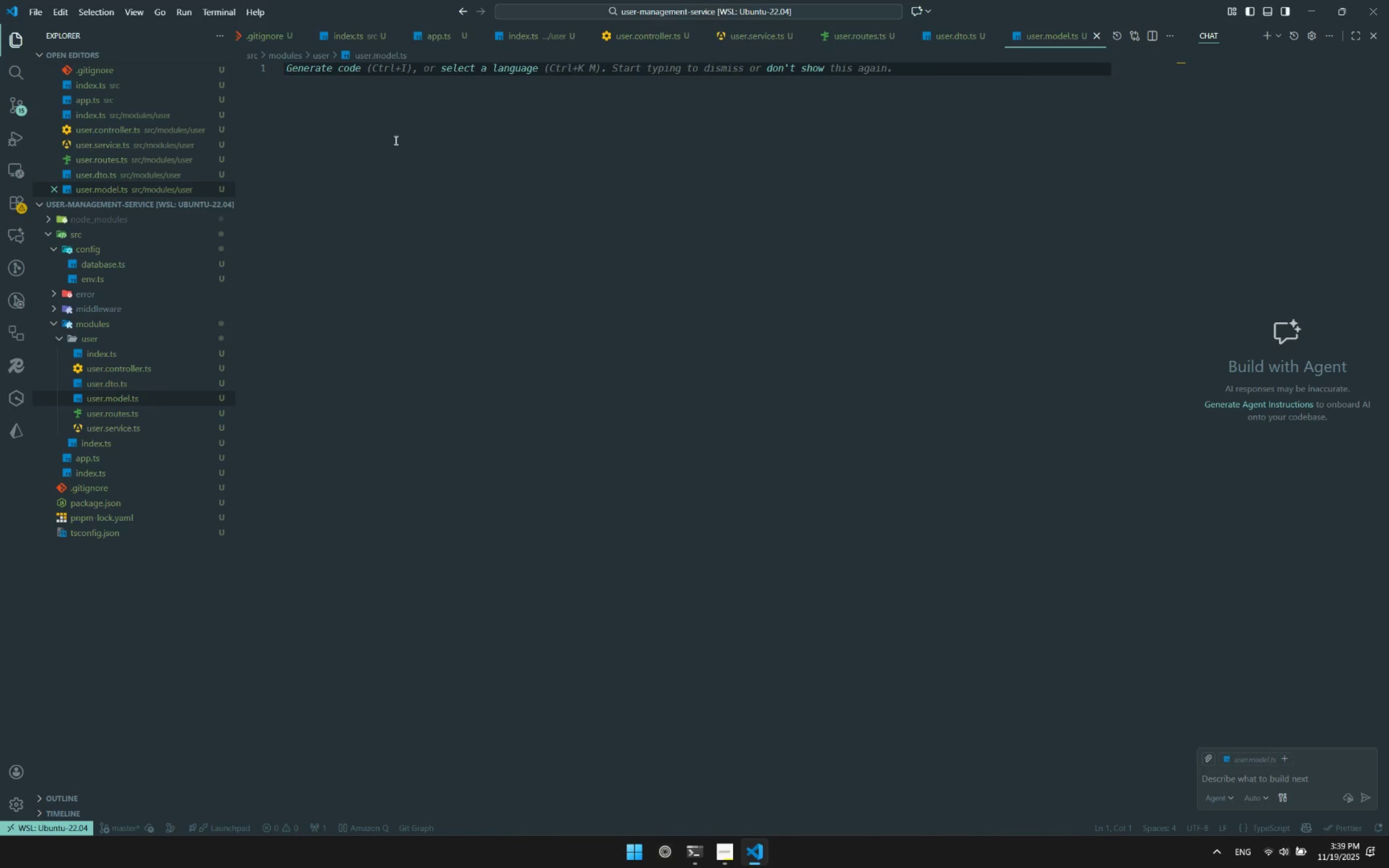 
scroll: coordinate [435, 347], scroll_direction: up, amount: 5.0
 